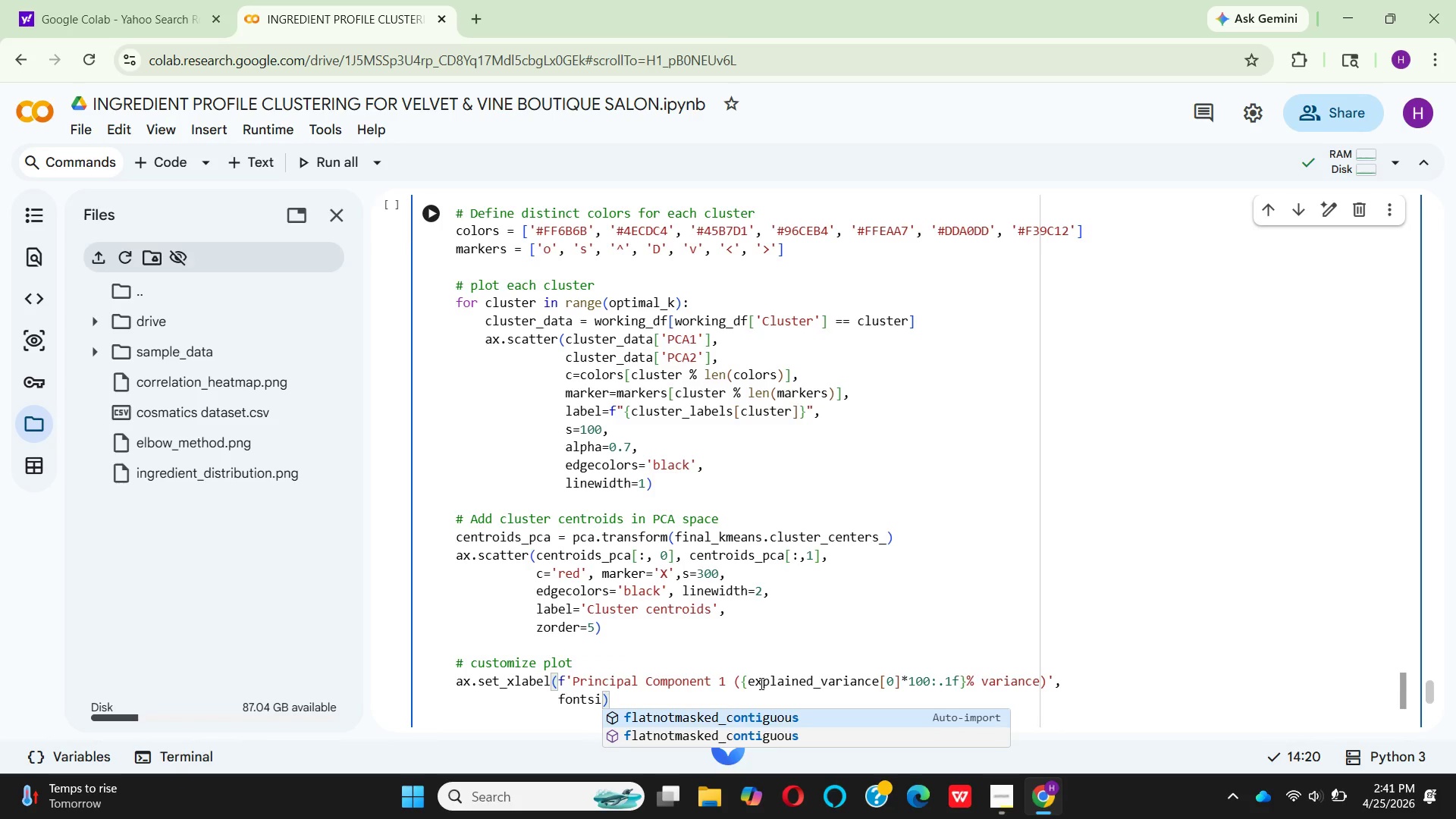 
hold_key(key=Z, duration=0.34)
 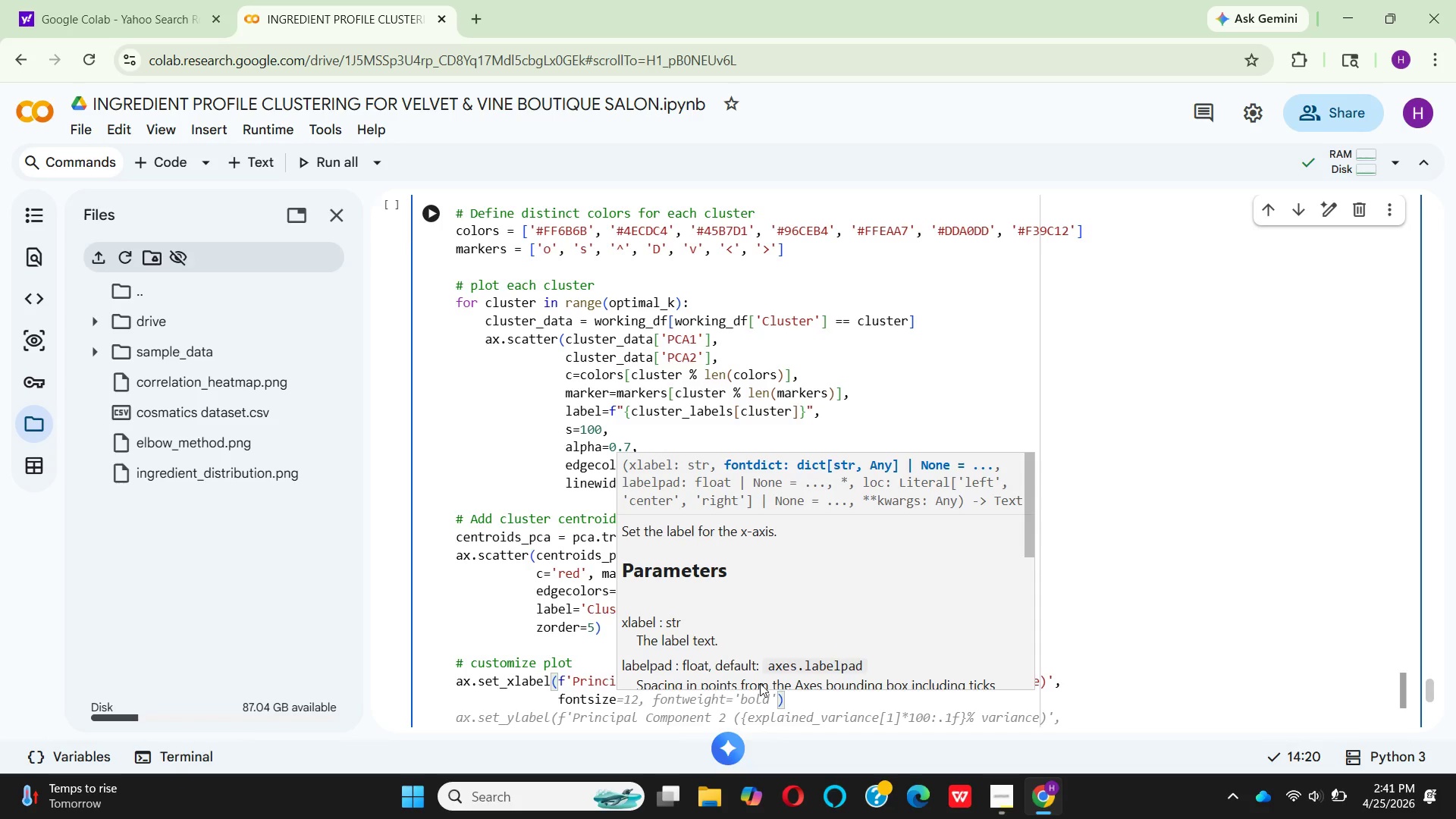 
type(e=13, )
 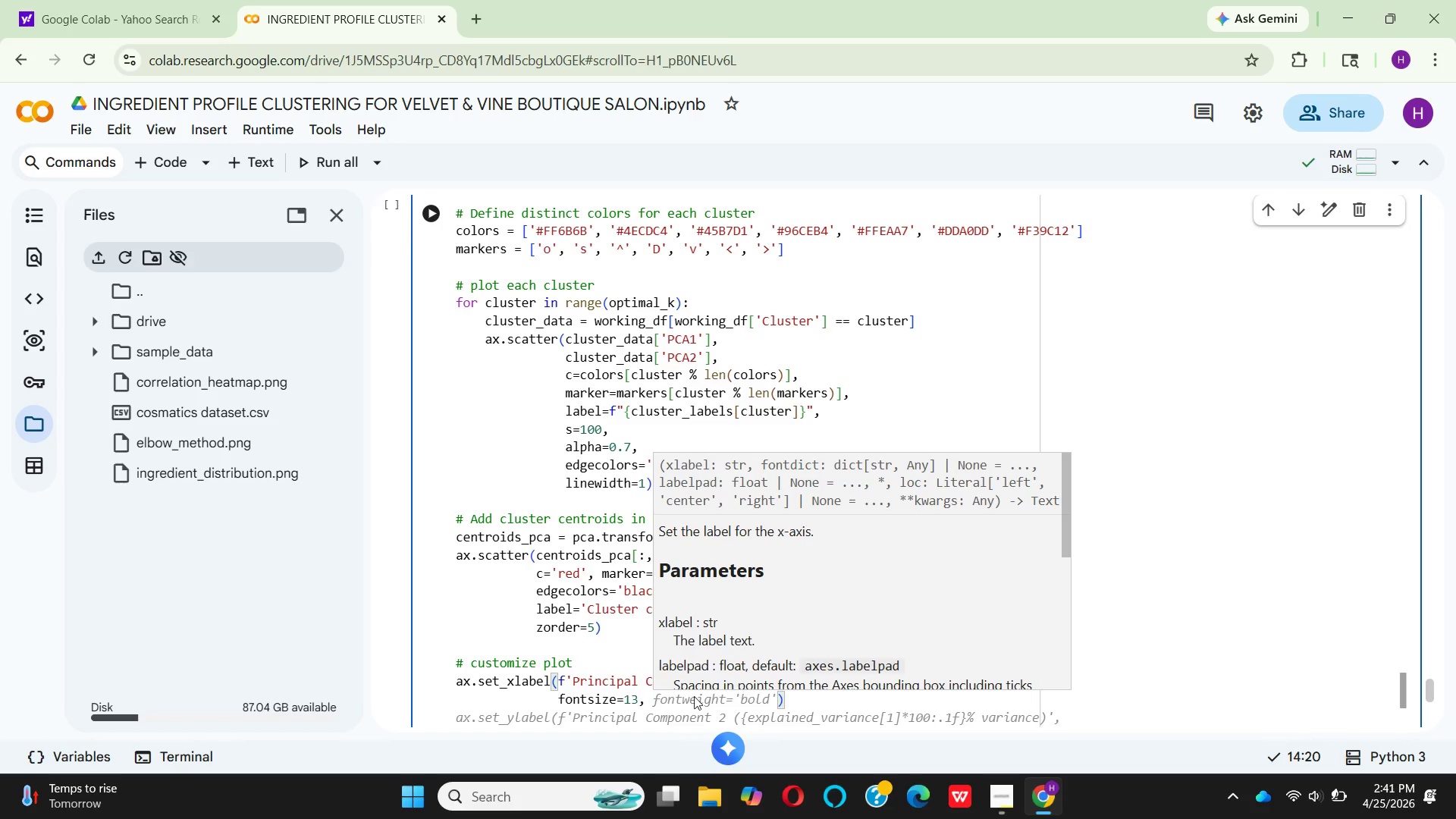 
wait(7.75)
 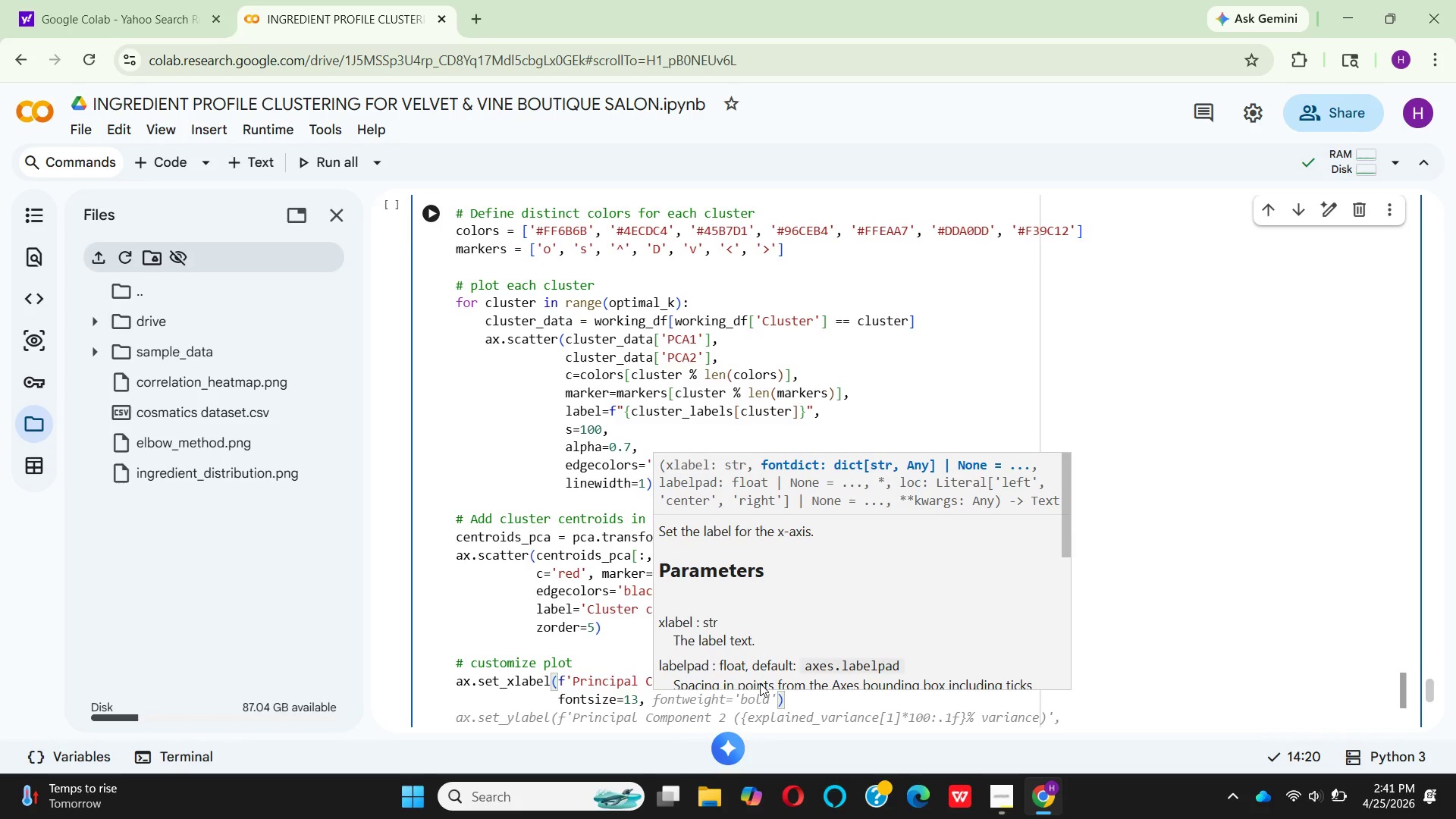 
left_click([733, 681])
 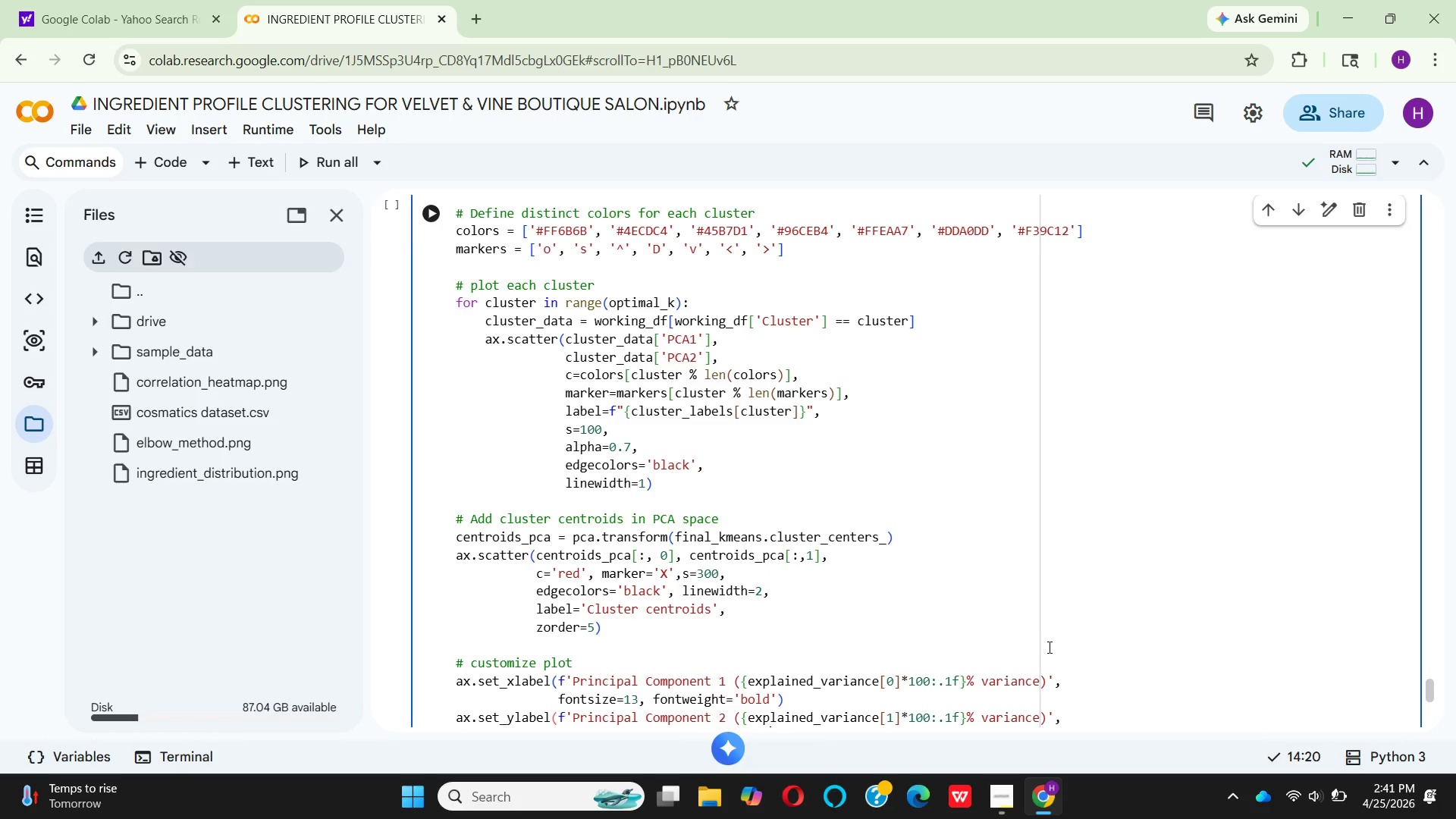 
scroll: coordinate [1048, 647], scroll_direction: down, amount: 1.0
 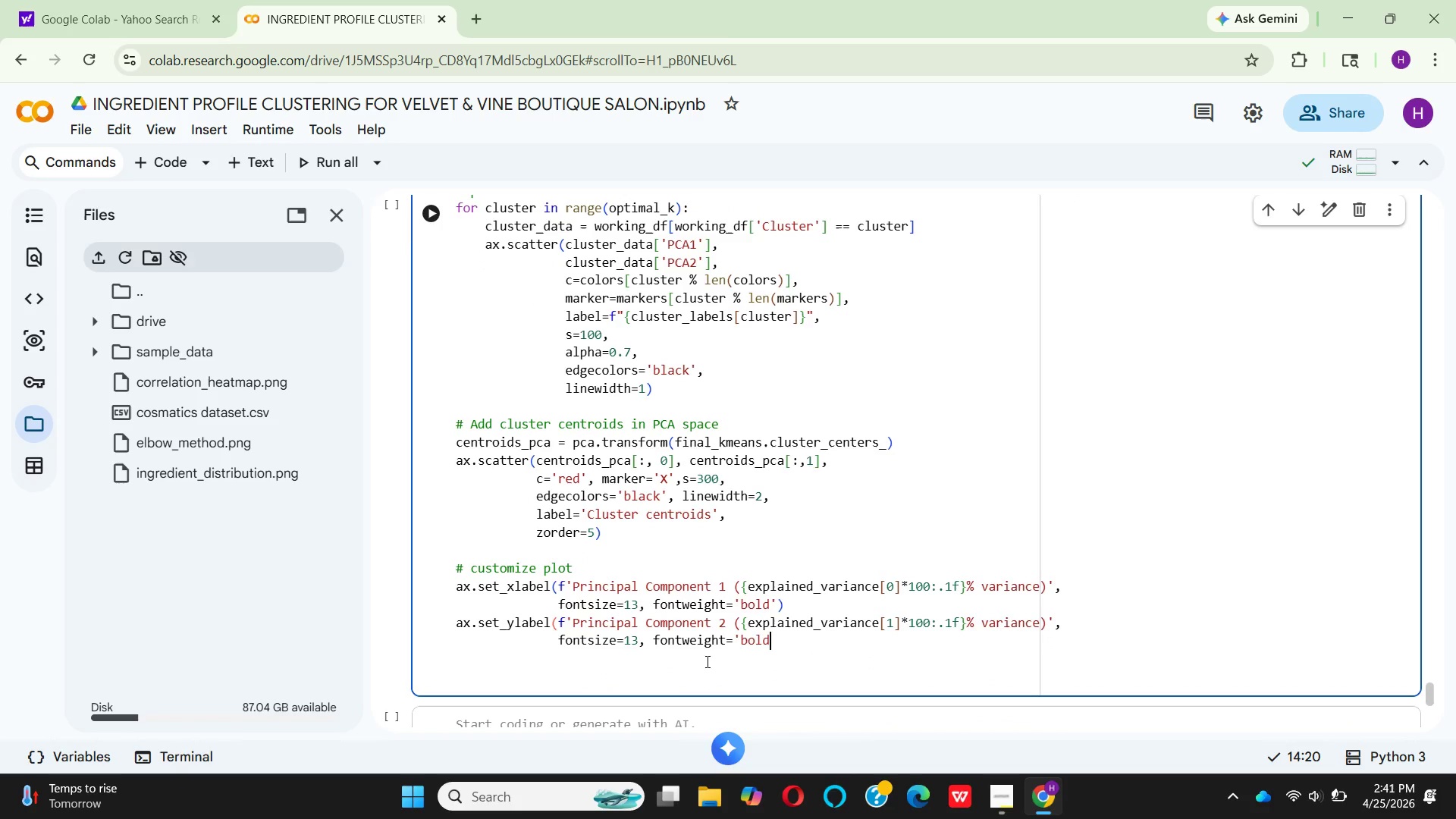 
mouse_move([547, 640])
 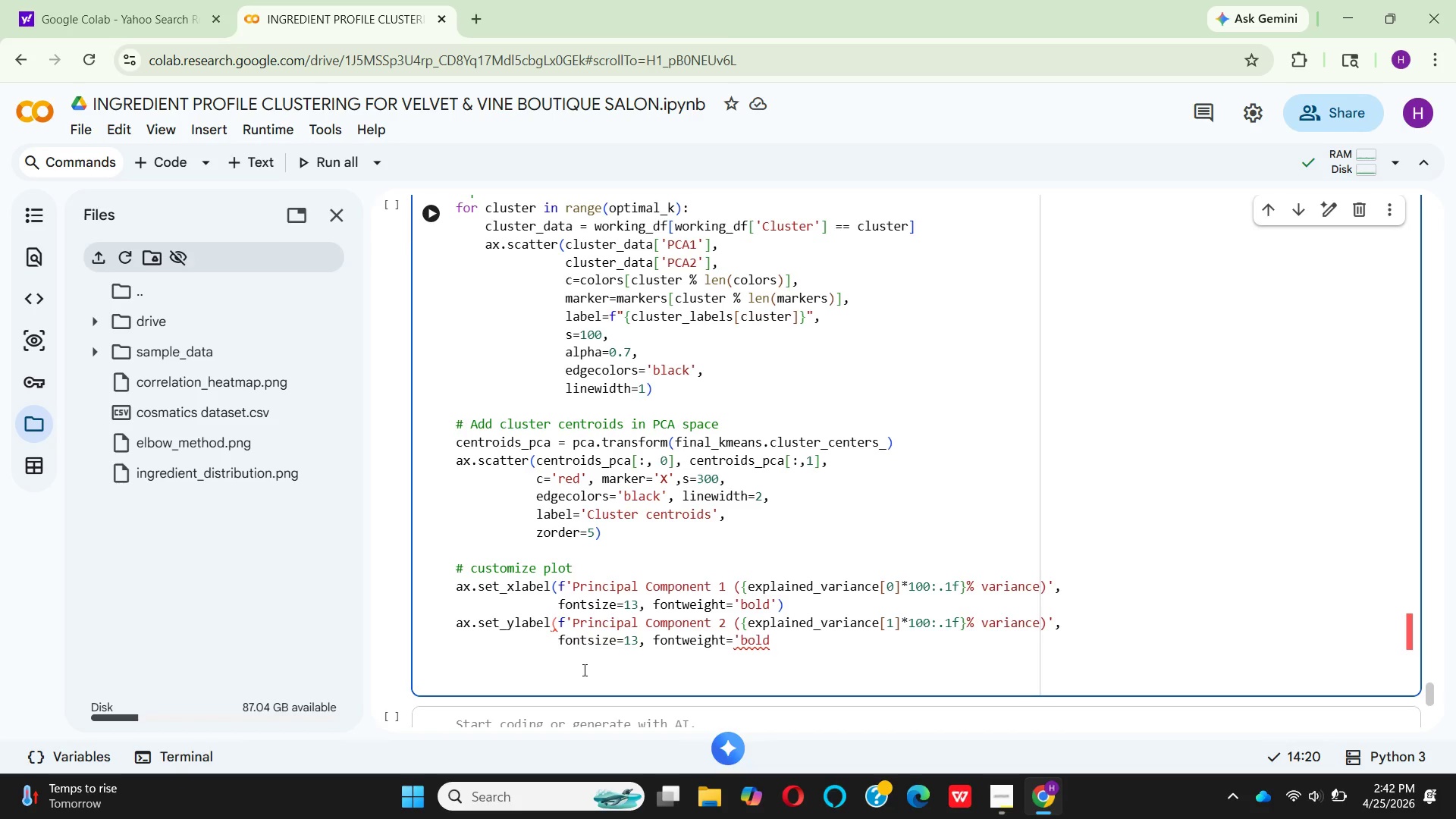 
wait(25.7)
 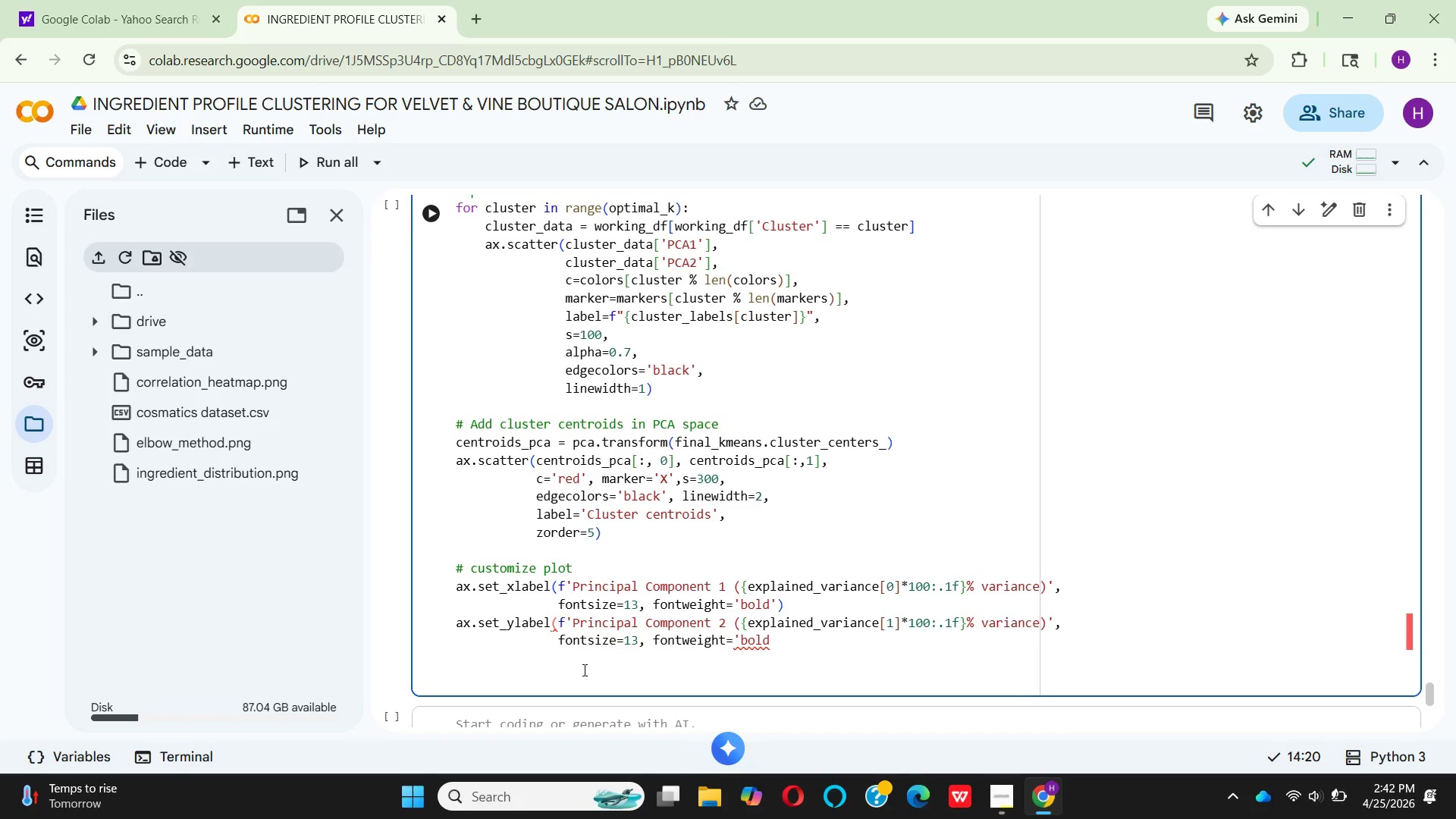 
key(Quote)
 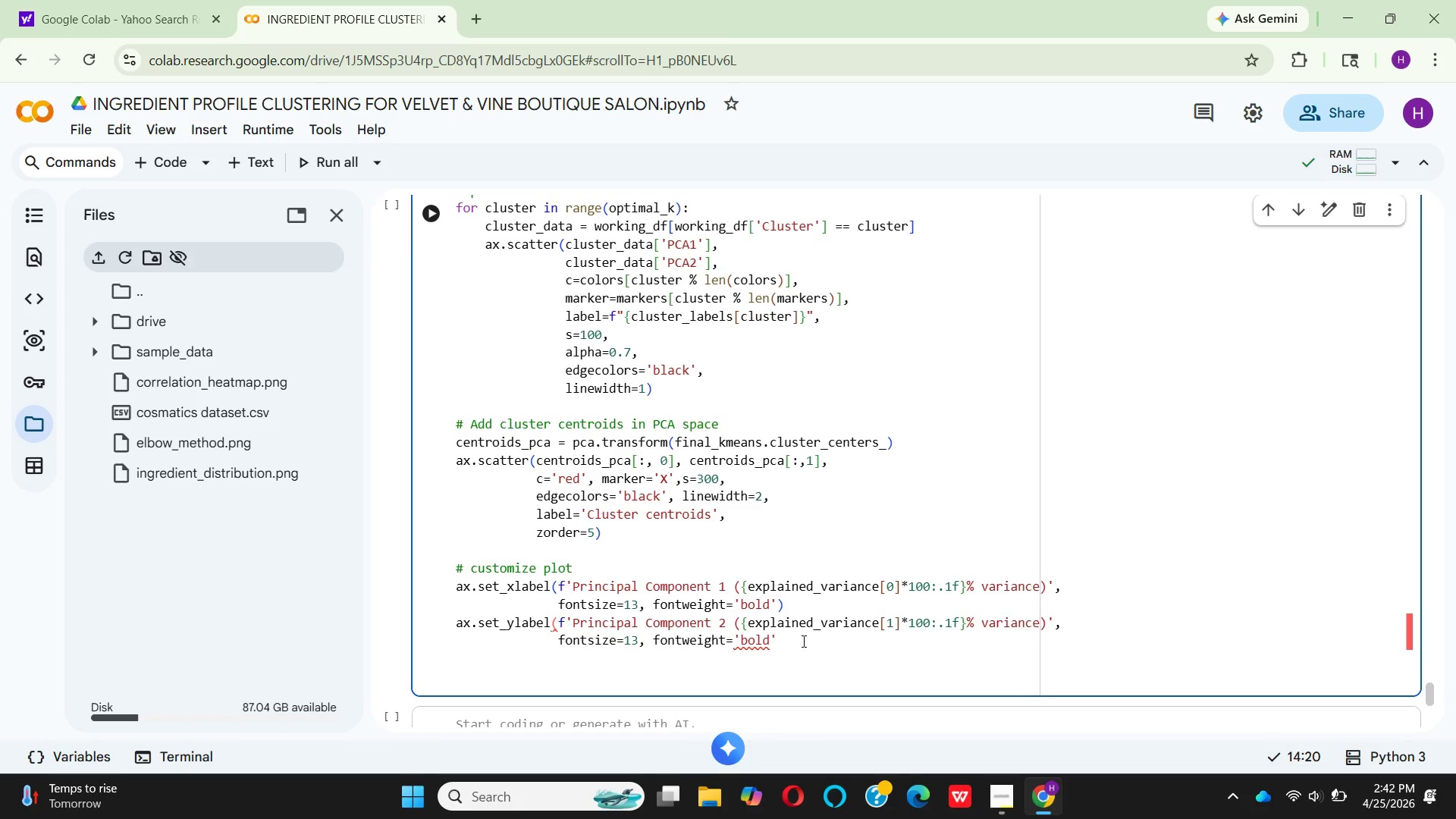 
key(Shift+0)
 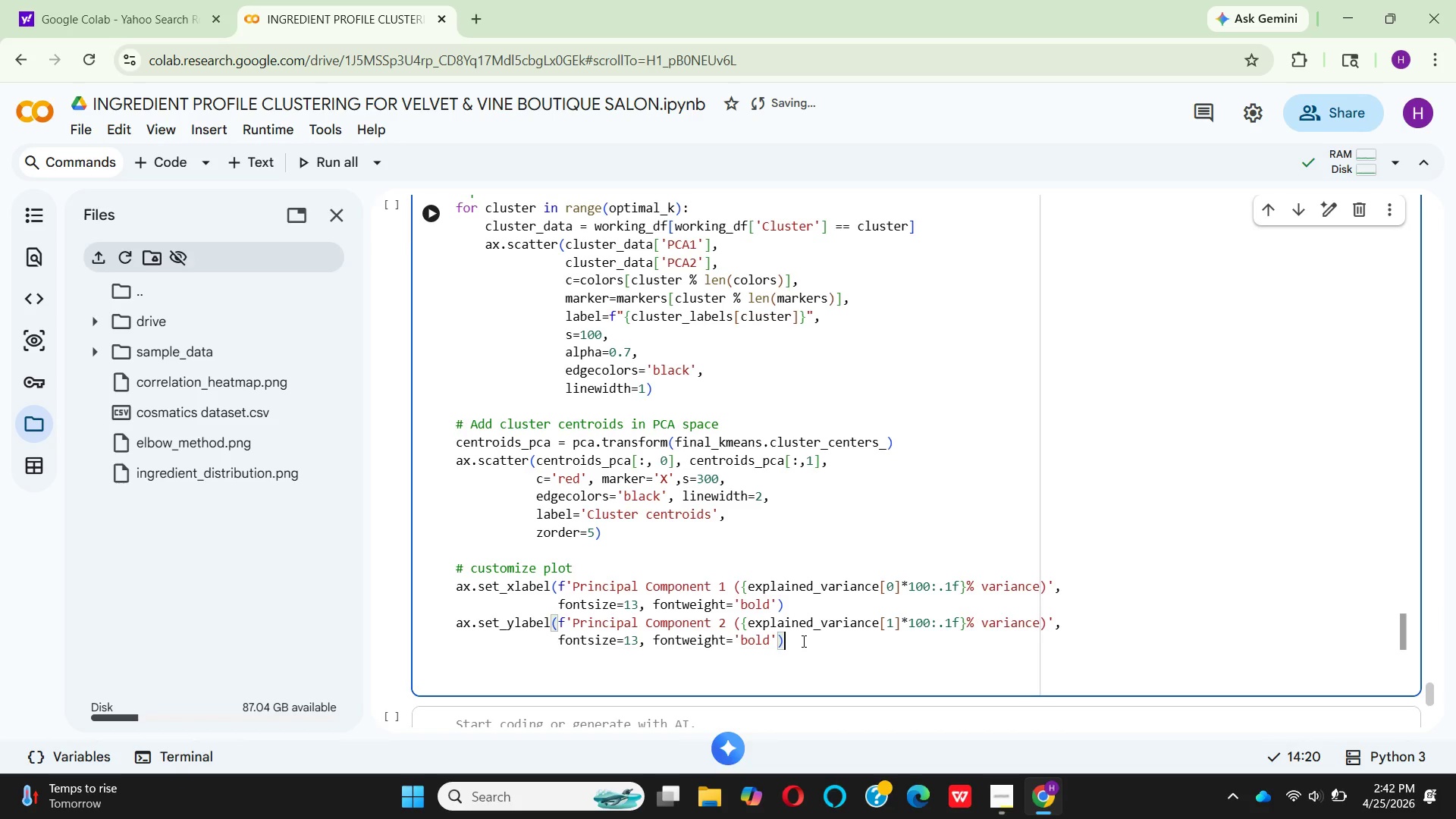 
wait(12.33)
 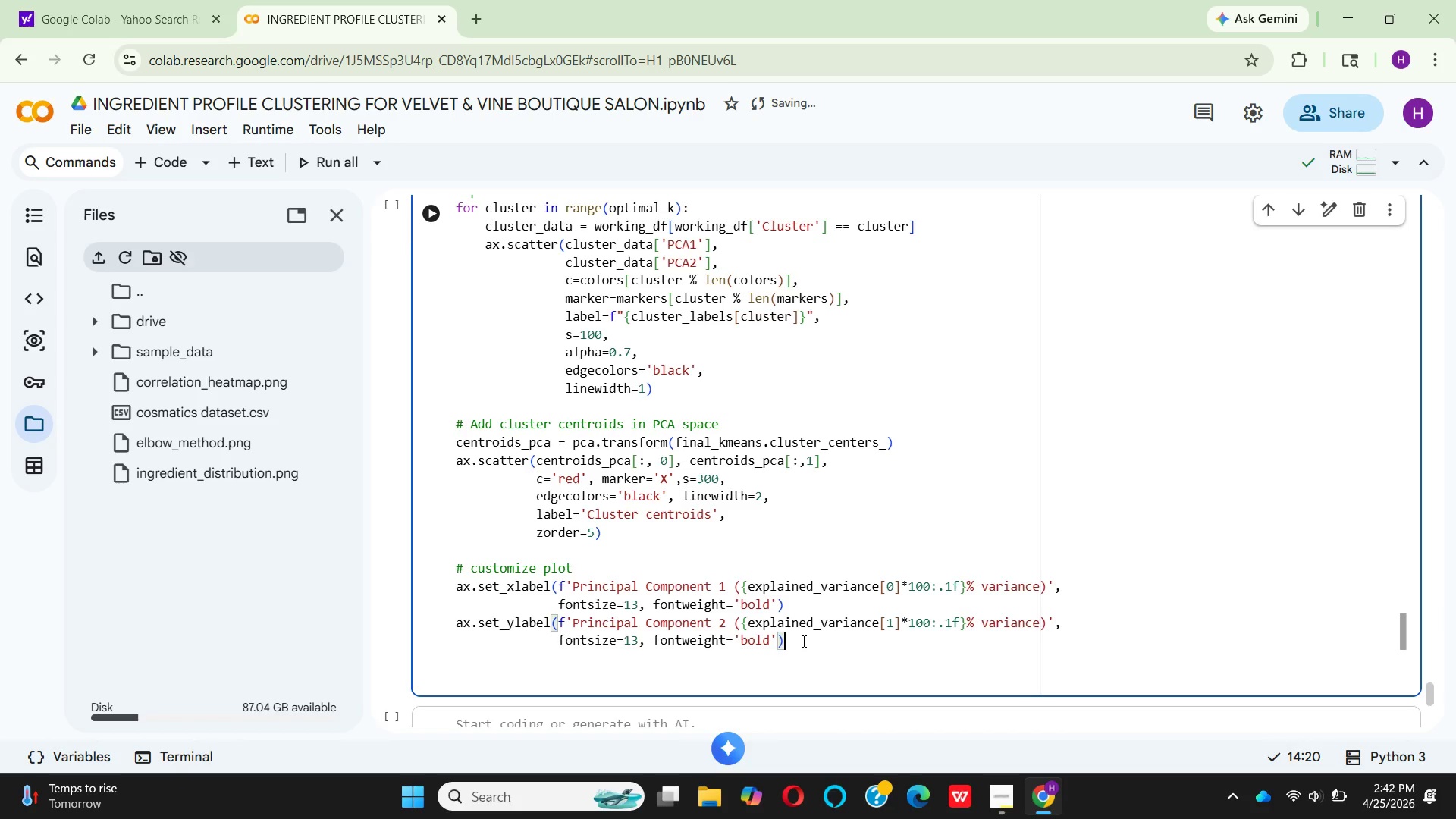 
key(Enter)
 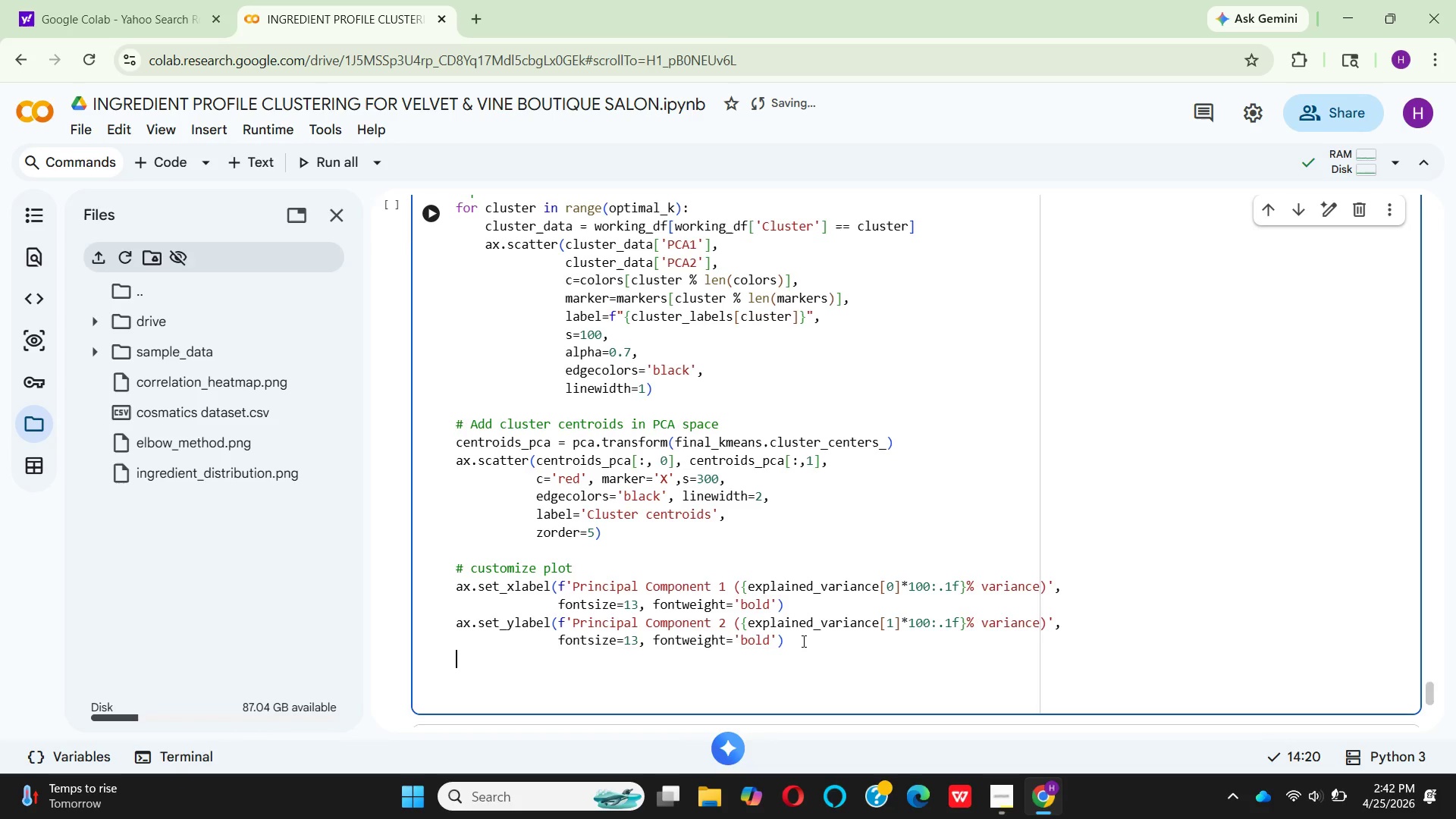 
type(ax.set_)
 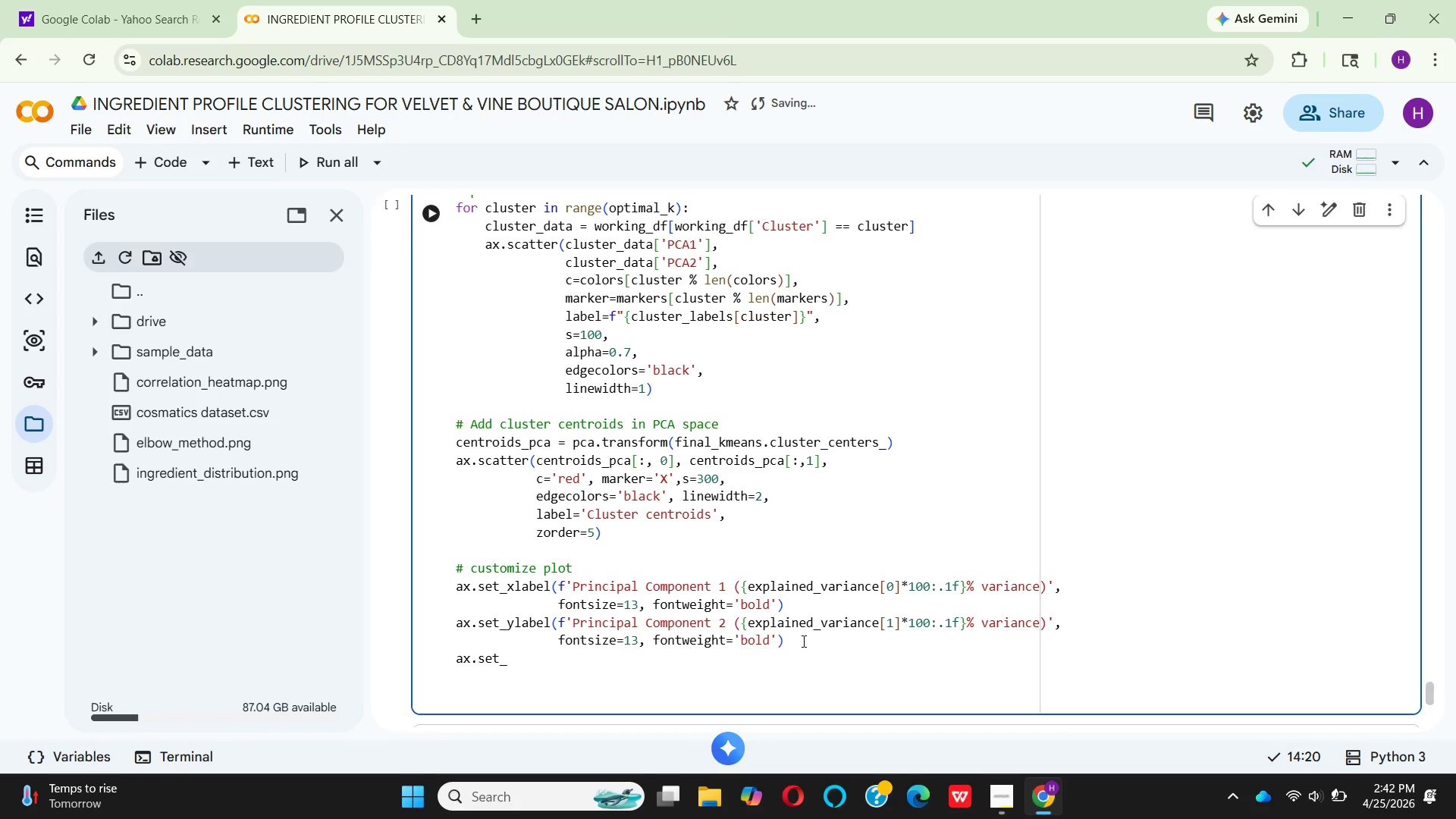 
hold_key(key=T, duration=0.34)
 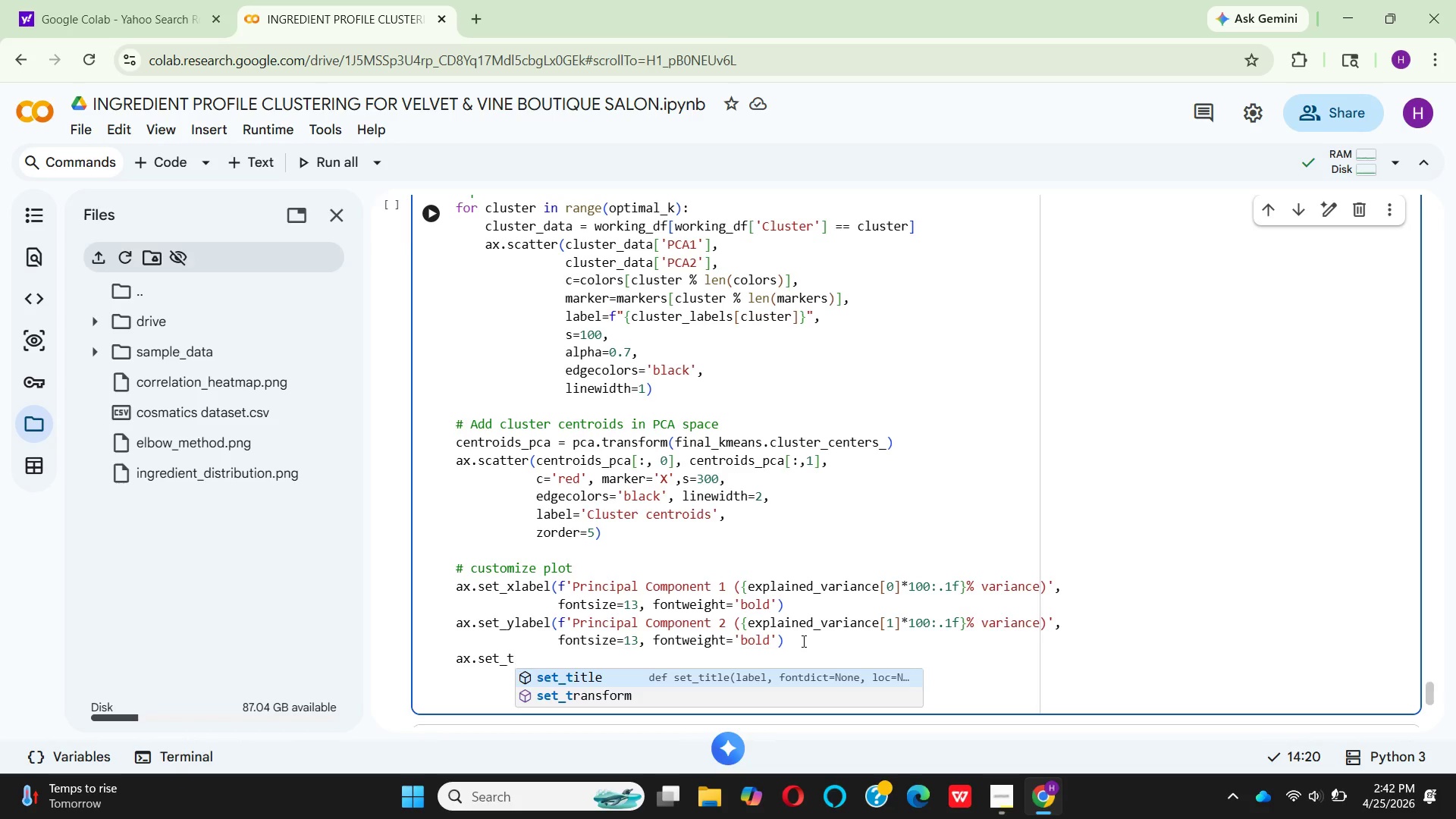 
key(Enter)
 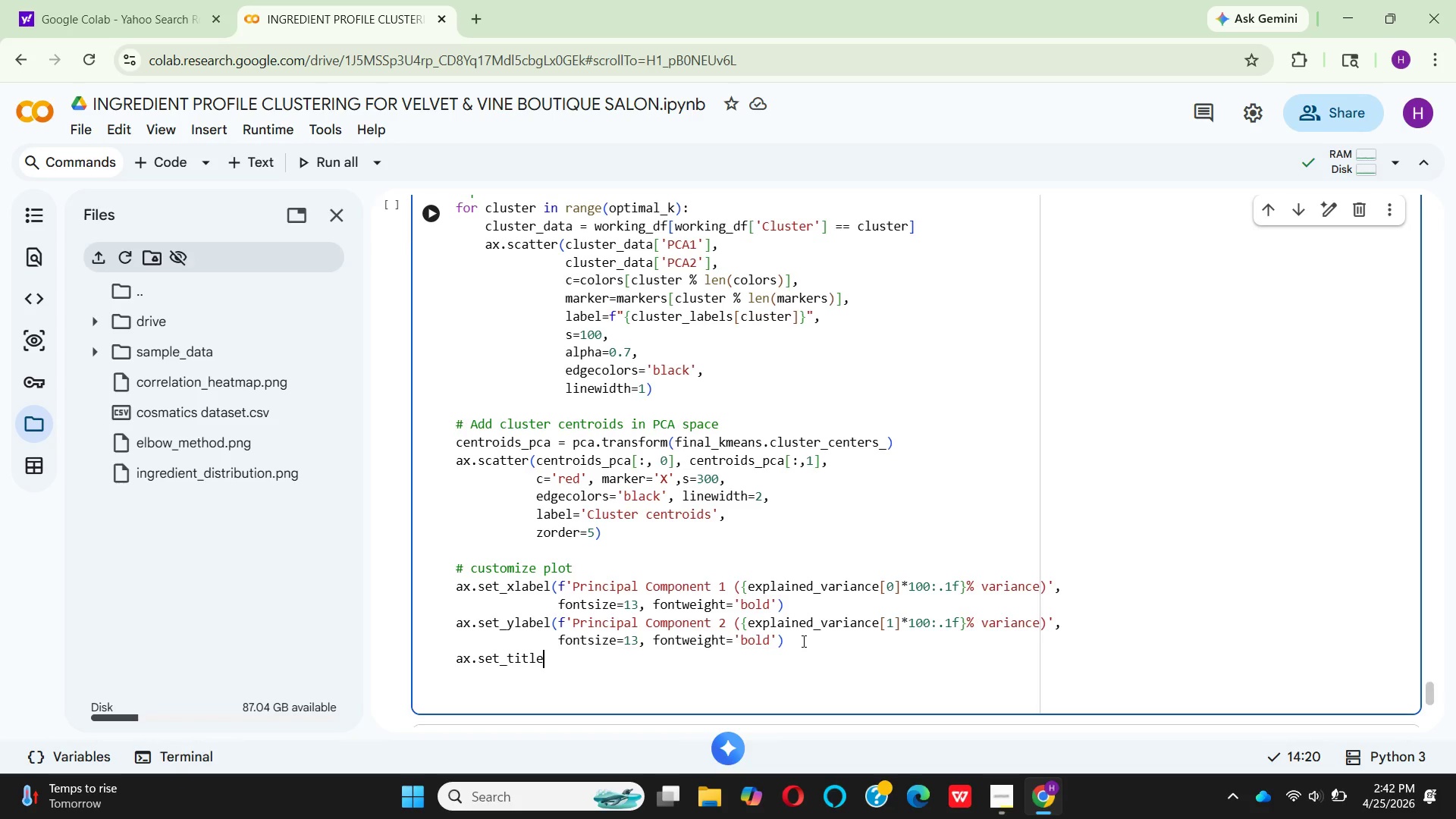 
type(('Product )
 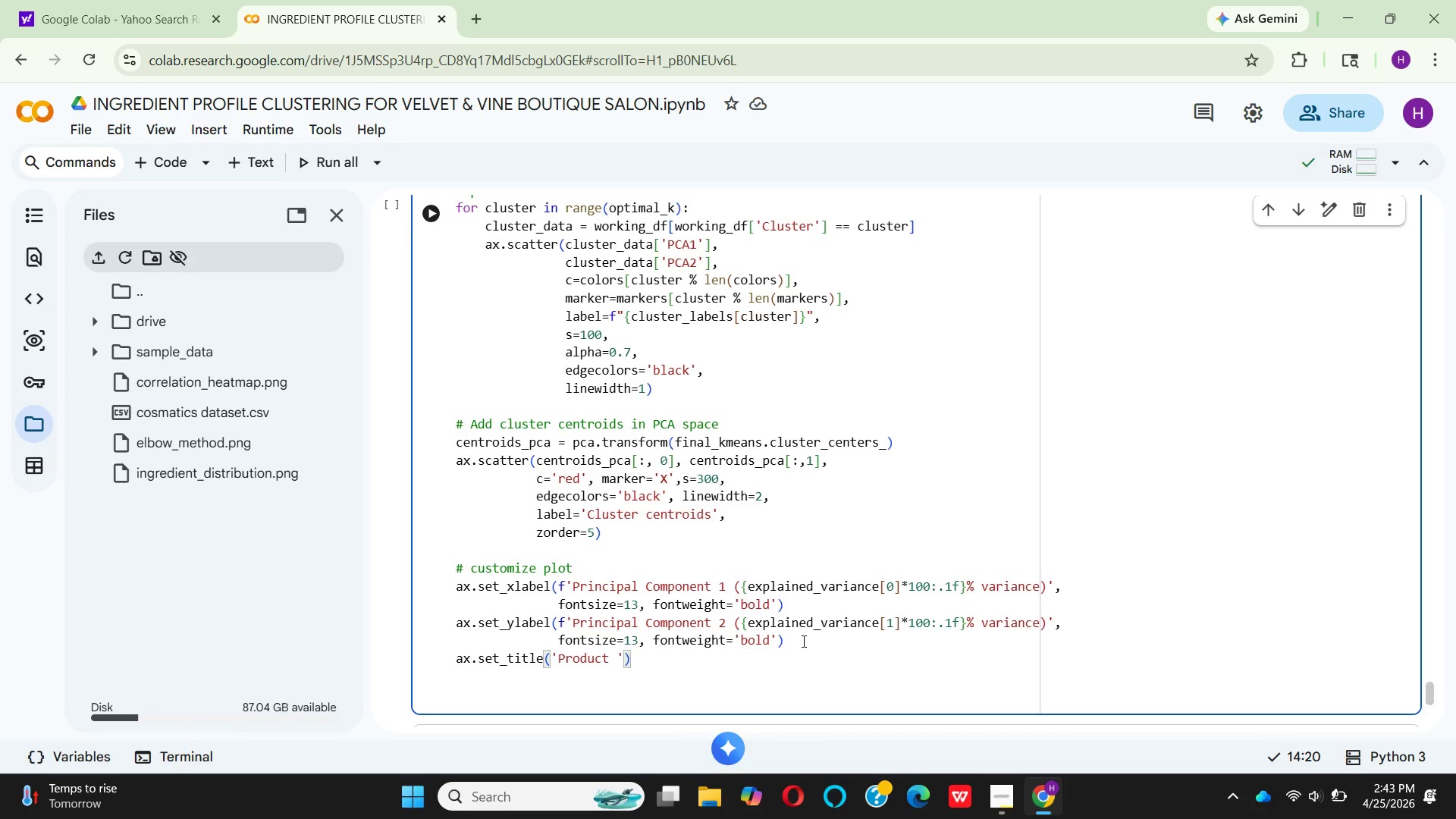 
type(Formulation Families: pca c)
key(Backspace)
type(Cli)
key(Backspace)
type(uster Visualization\n)
 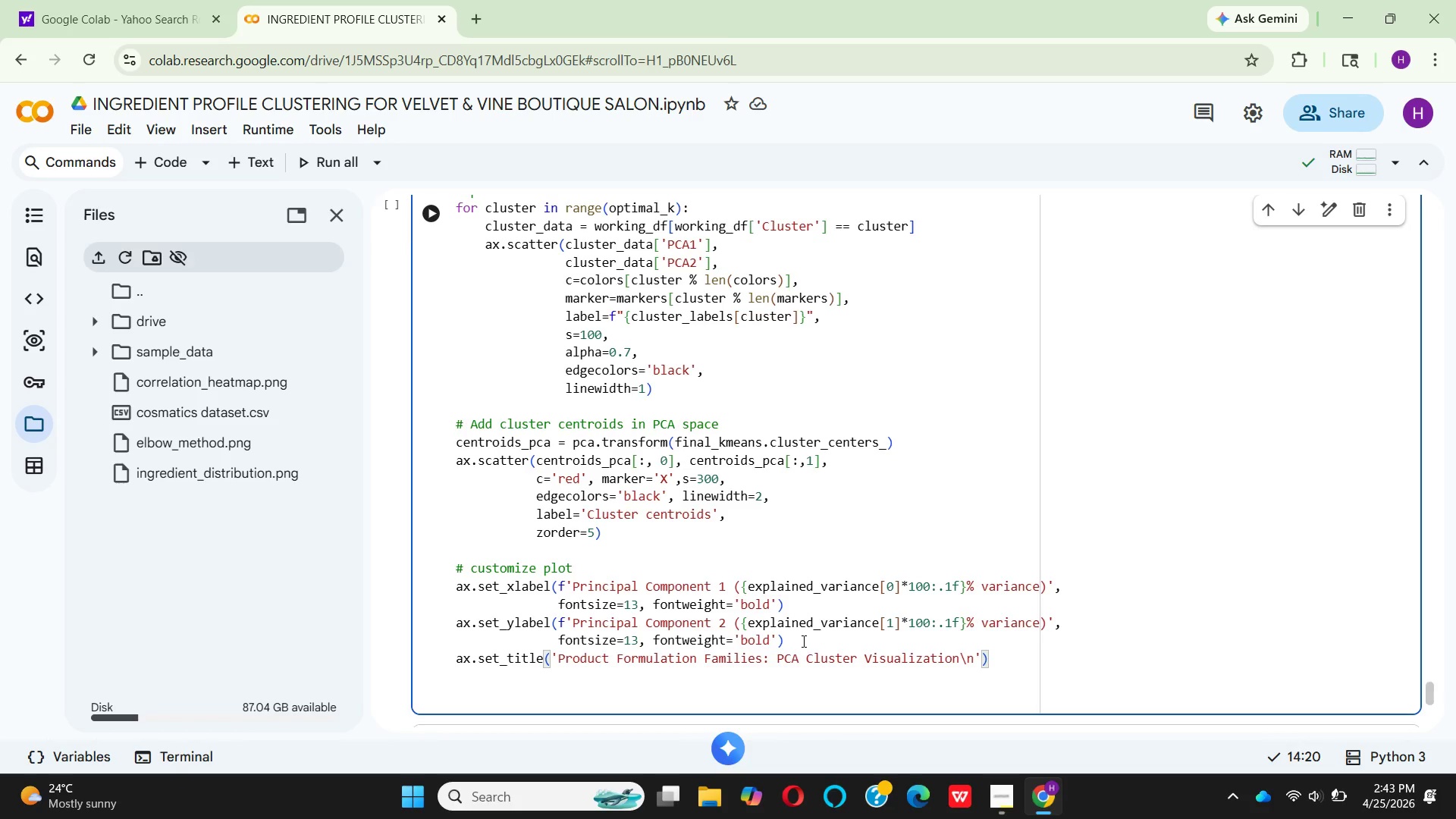 
 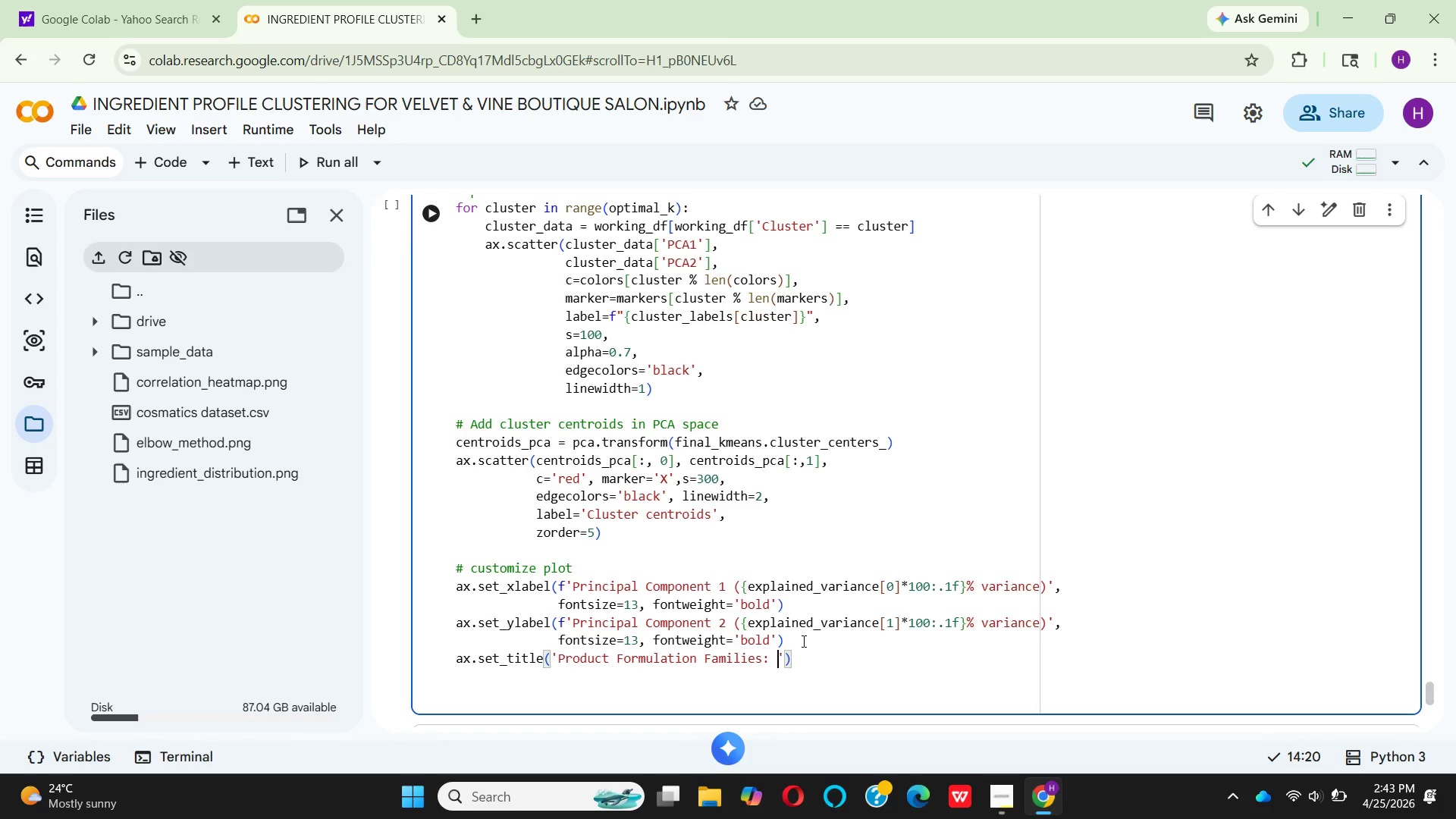 
hold_key(key=CapsLock, duration=0.31)
 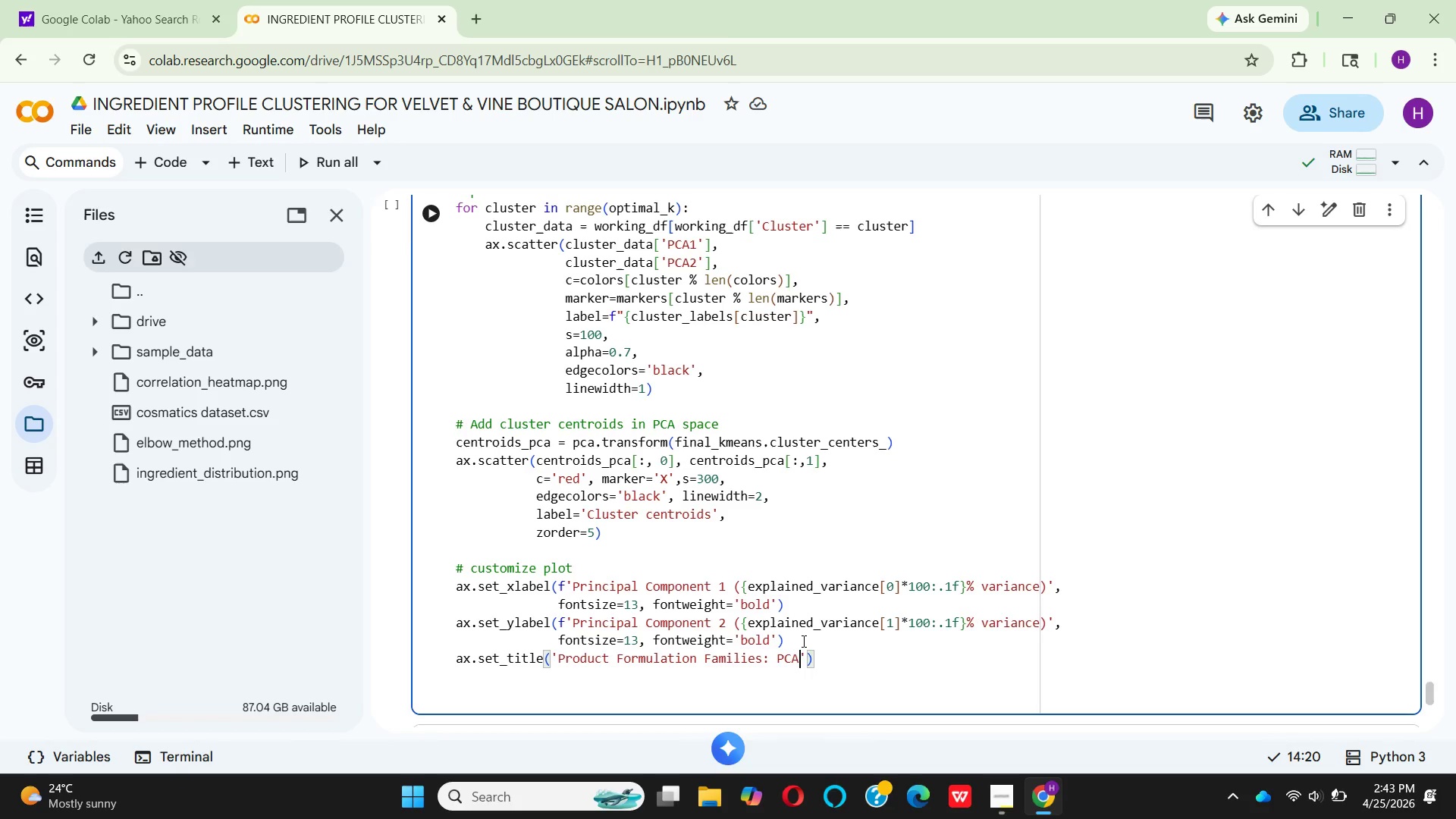 
hold_key(key=CapsLock, duration=0.31)
 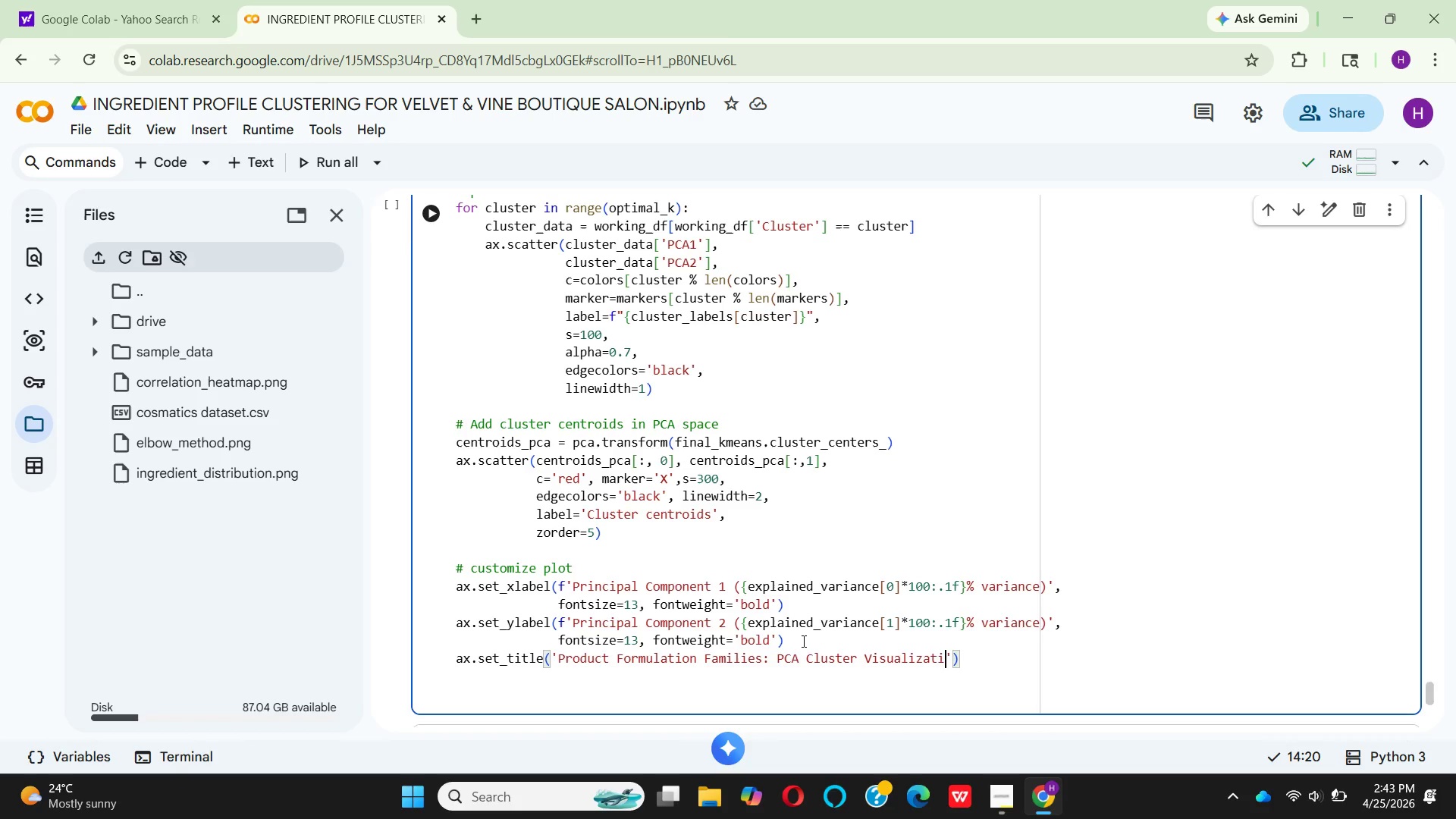 
key(ArrowRight)
 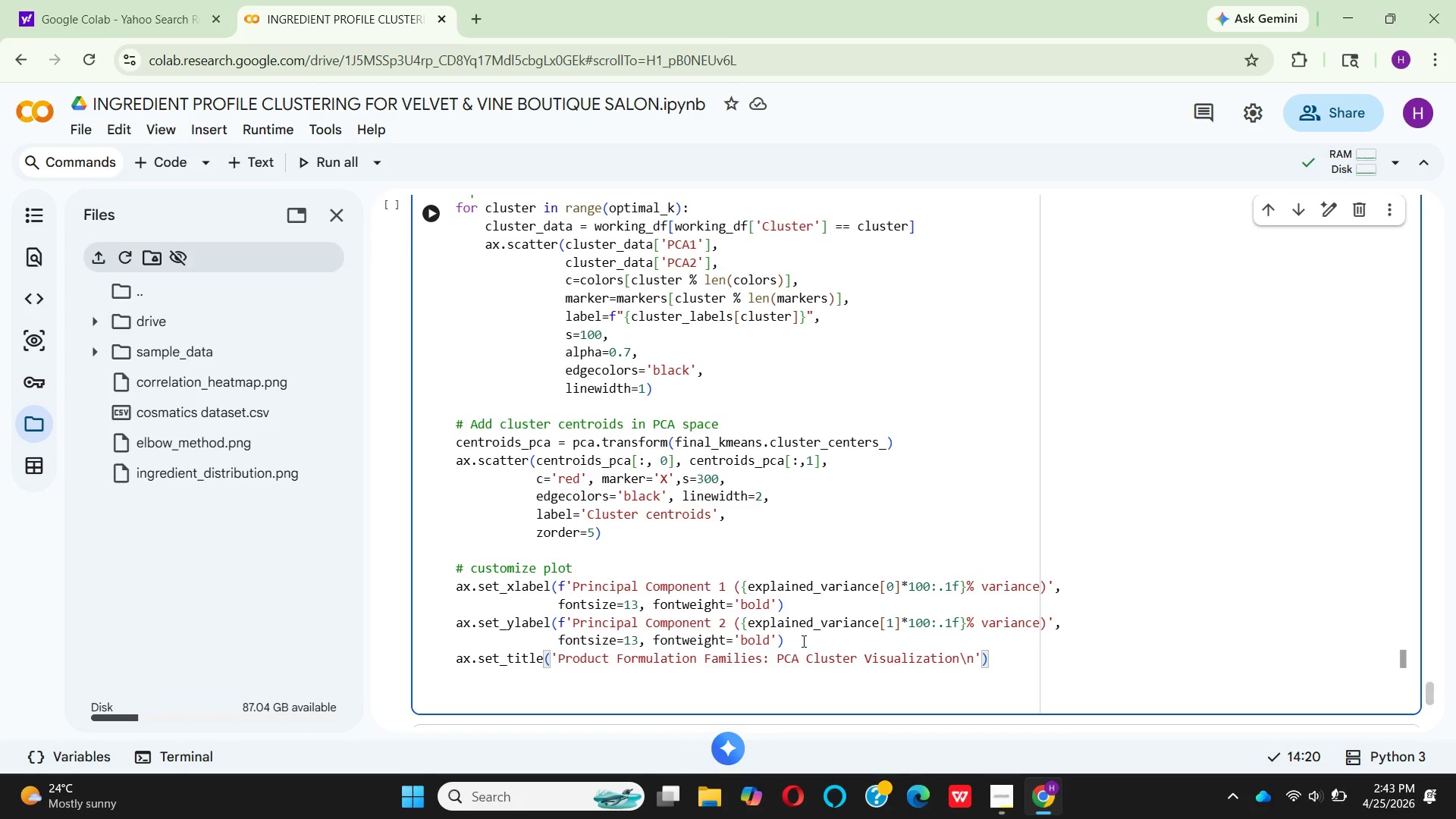 
key(Enter)
 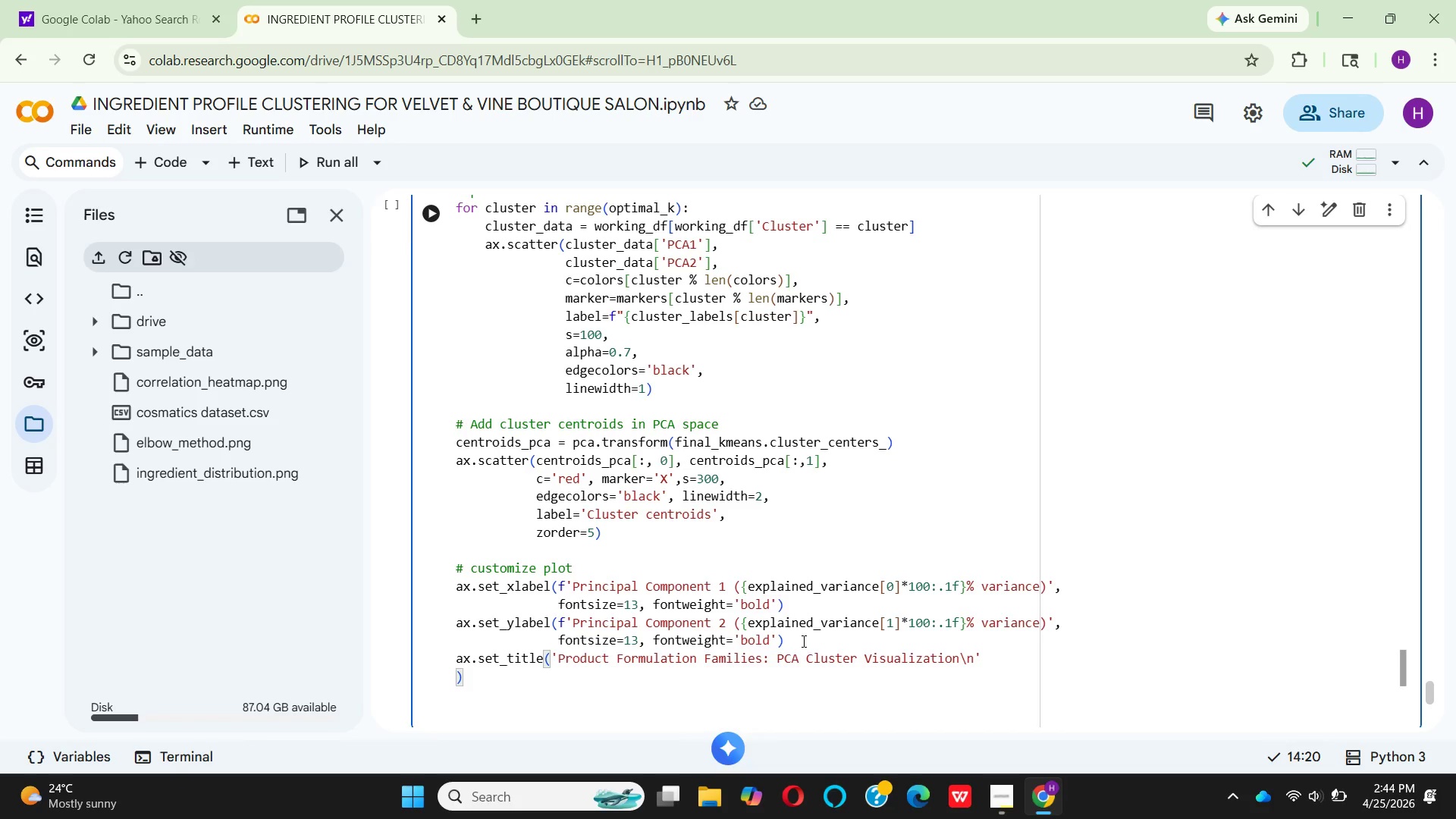 
hold_key(key=Space, duration=0.88)
 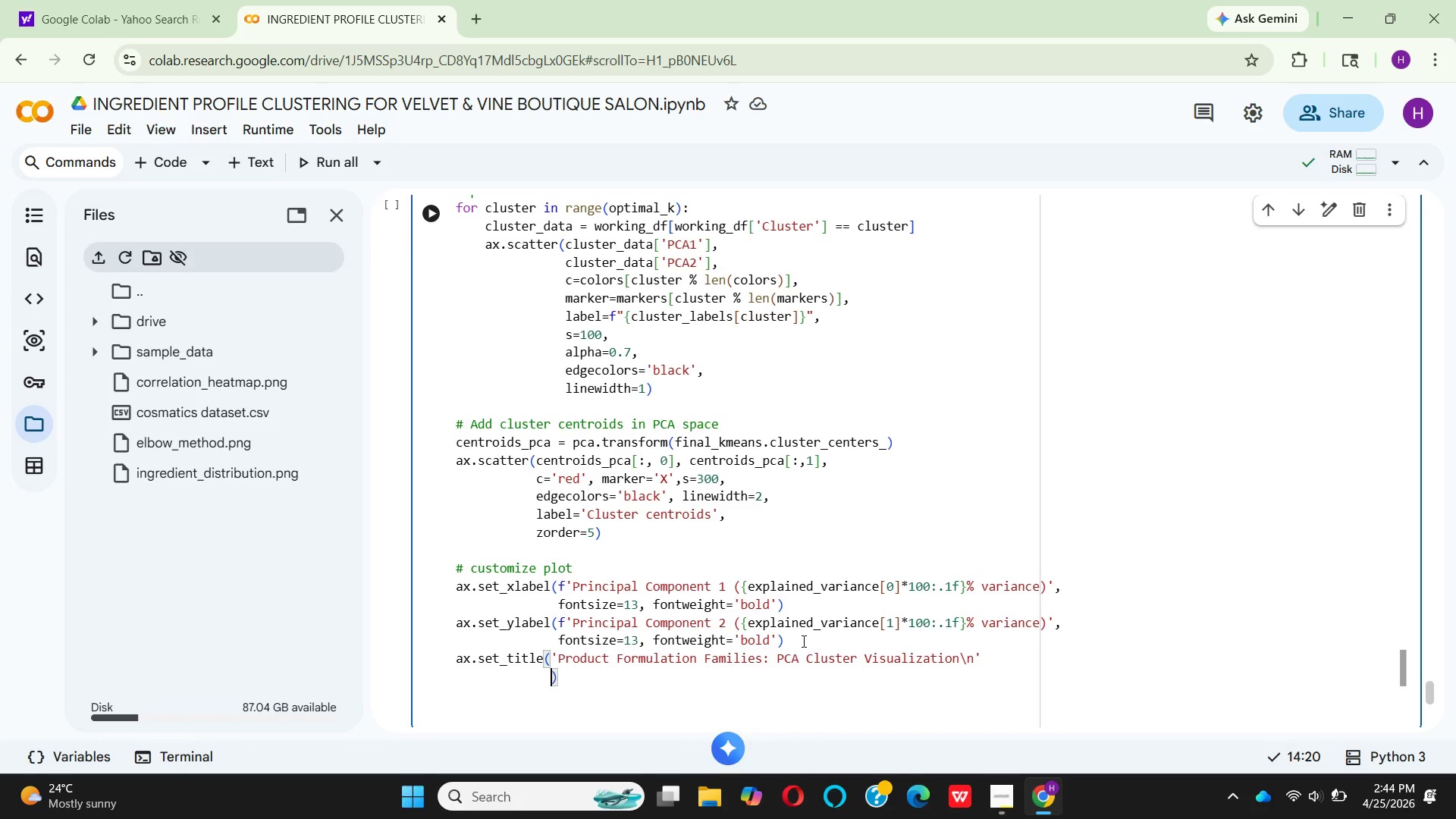 
type(  'Hair  )
key(Backspace)
type(cARE Product Segmentation )
 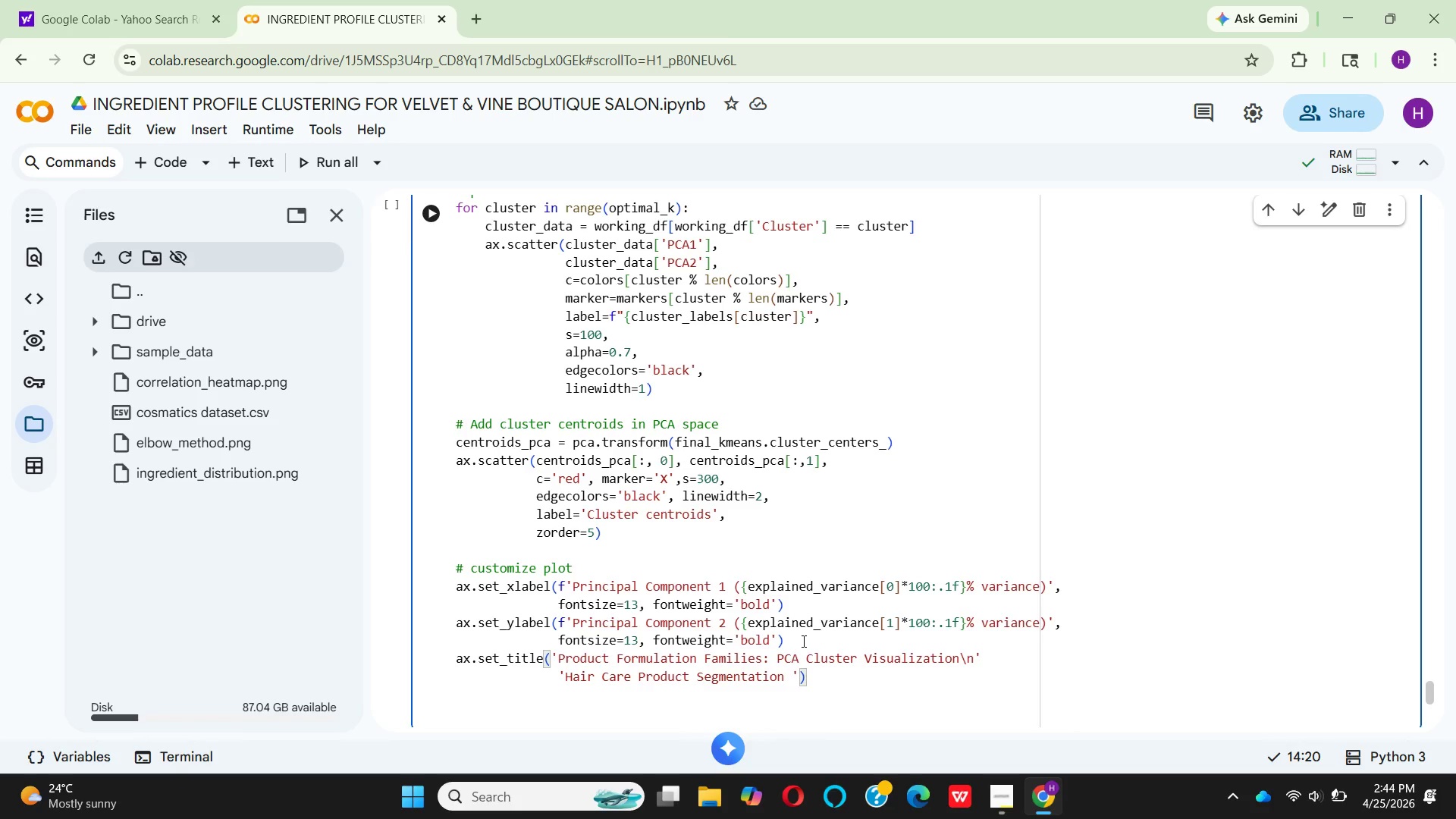 
hold_key(key=CapsLock, duration=0.34)
 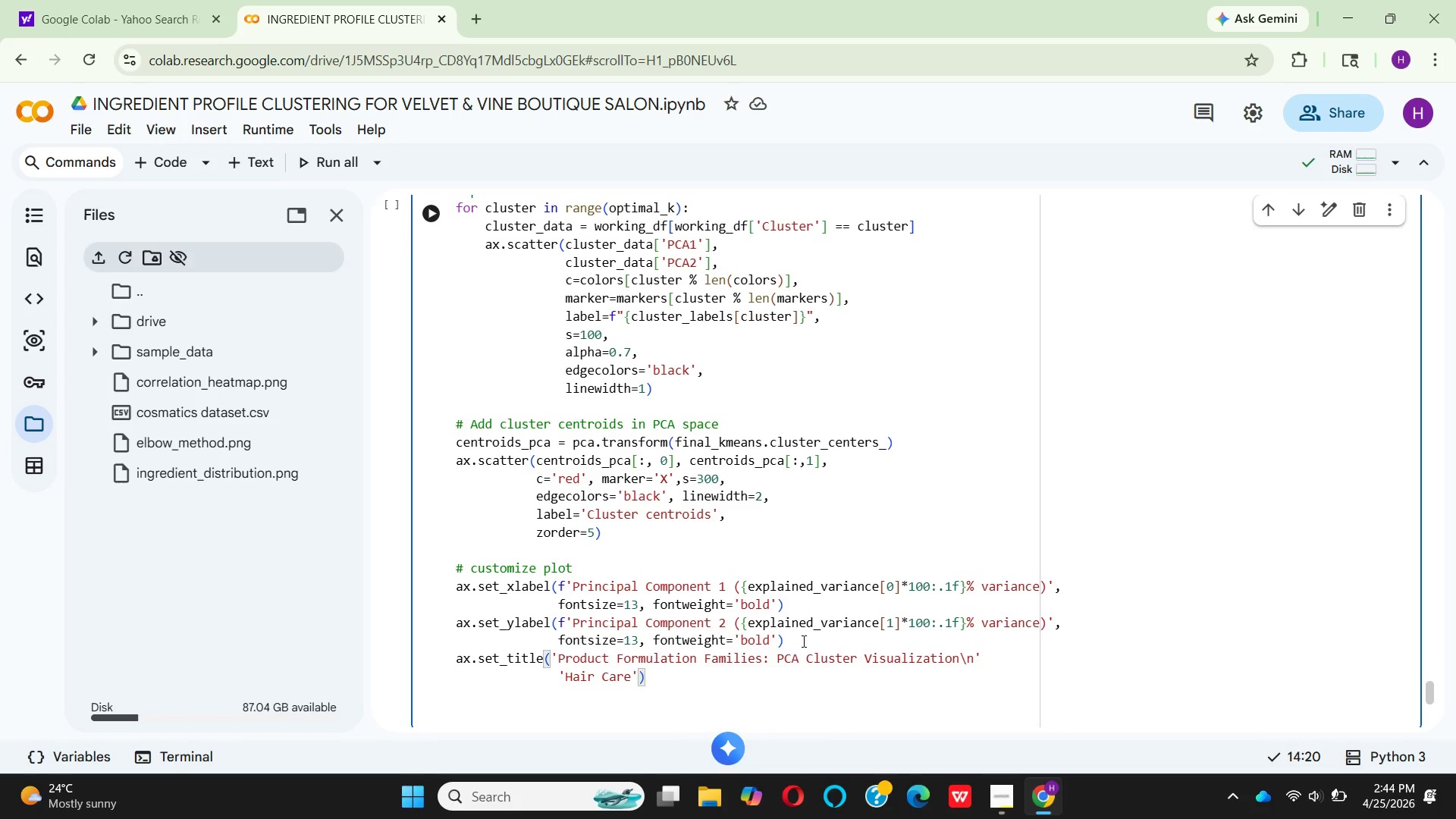 
hold_key(key=CapsLock, duration=0.31)
 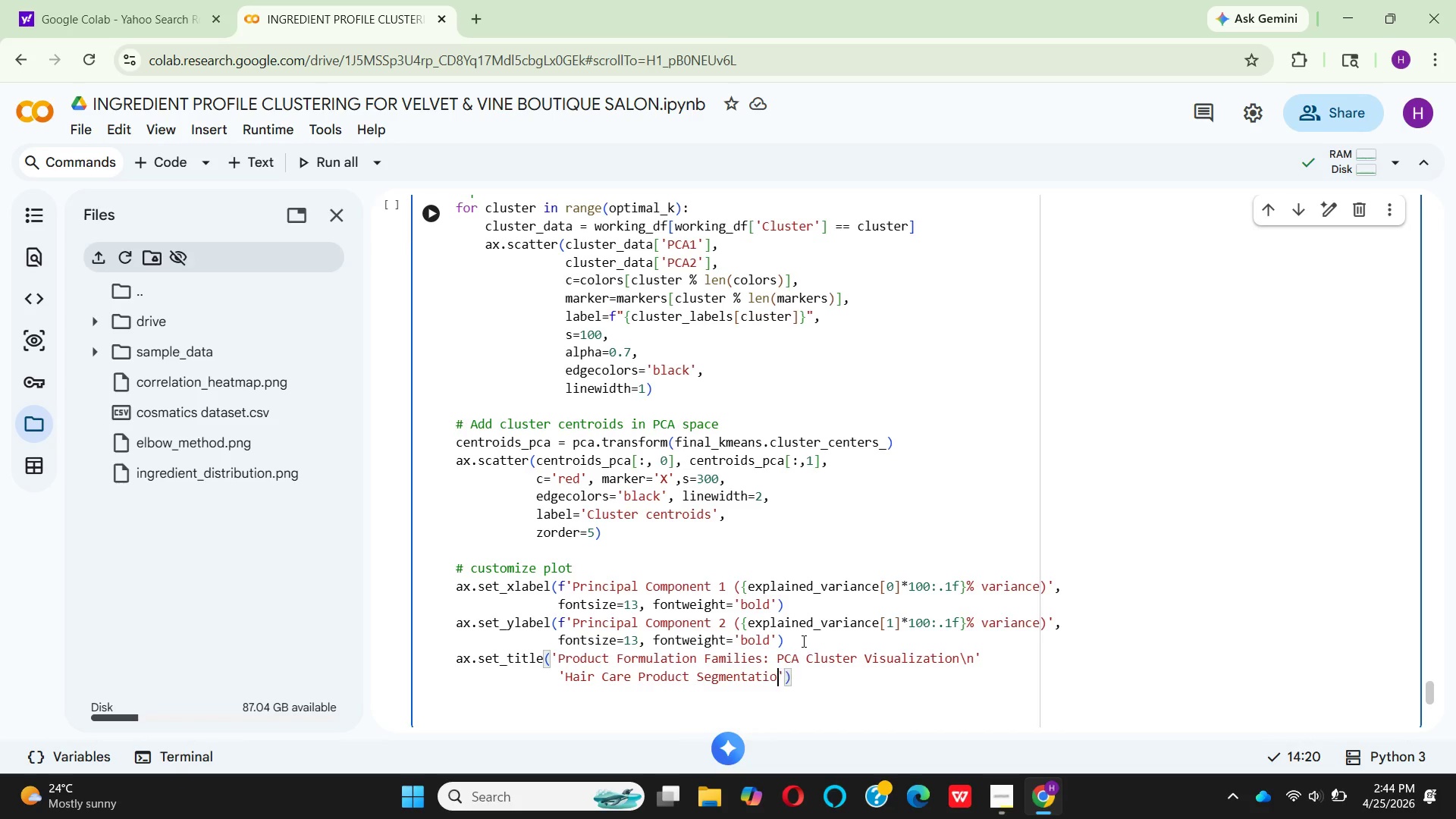 
type(by Ingredien)
 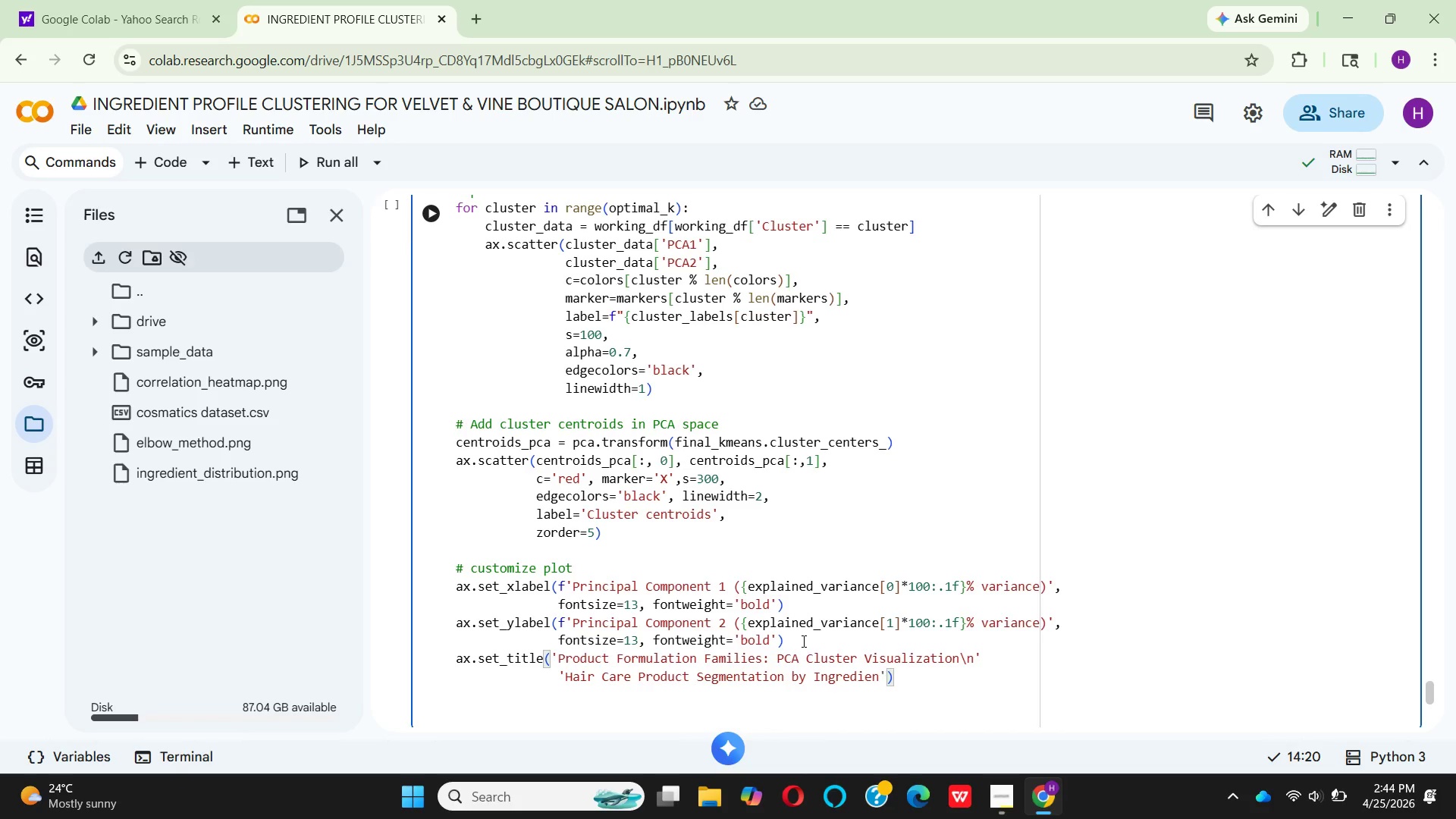 
type(t Profile)
 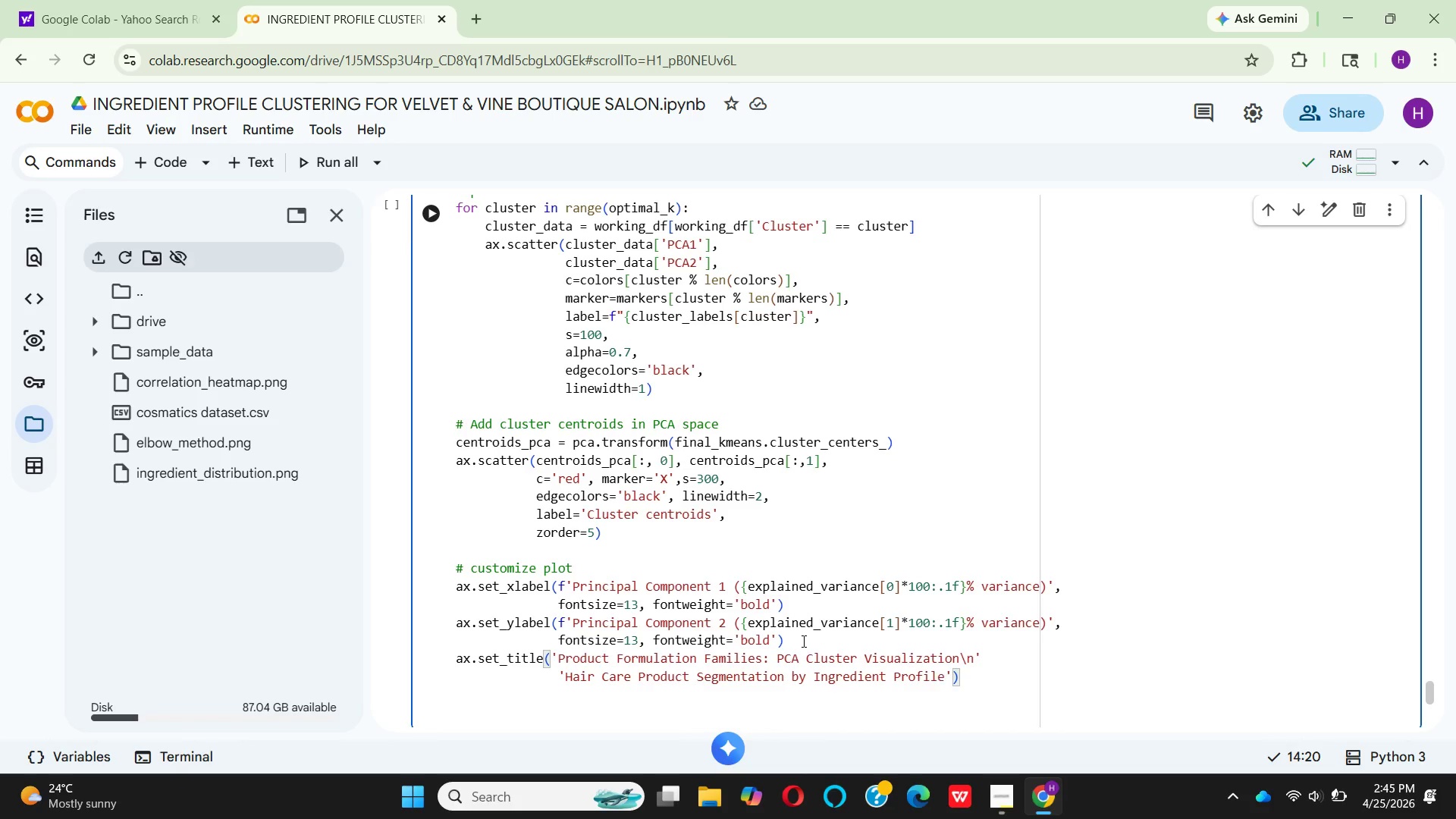 
key(ArrowRight)
 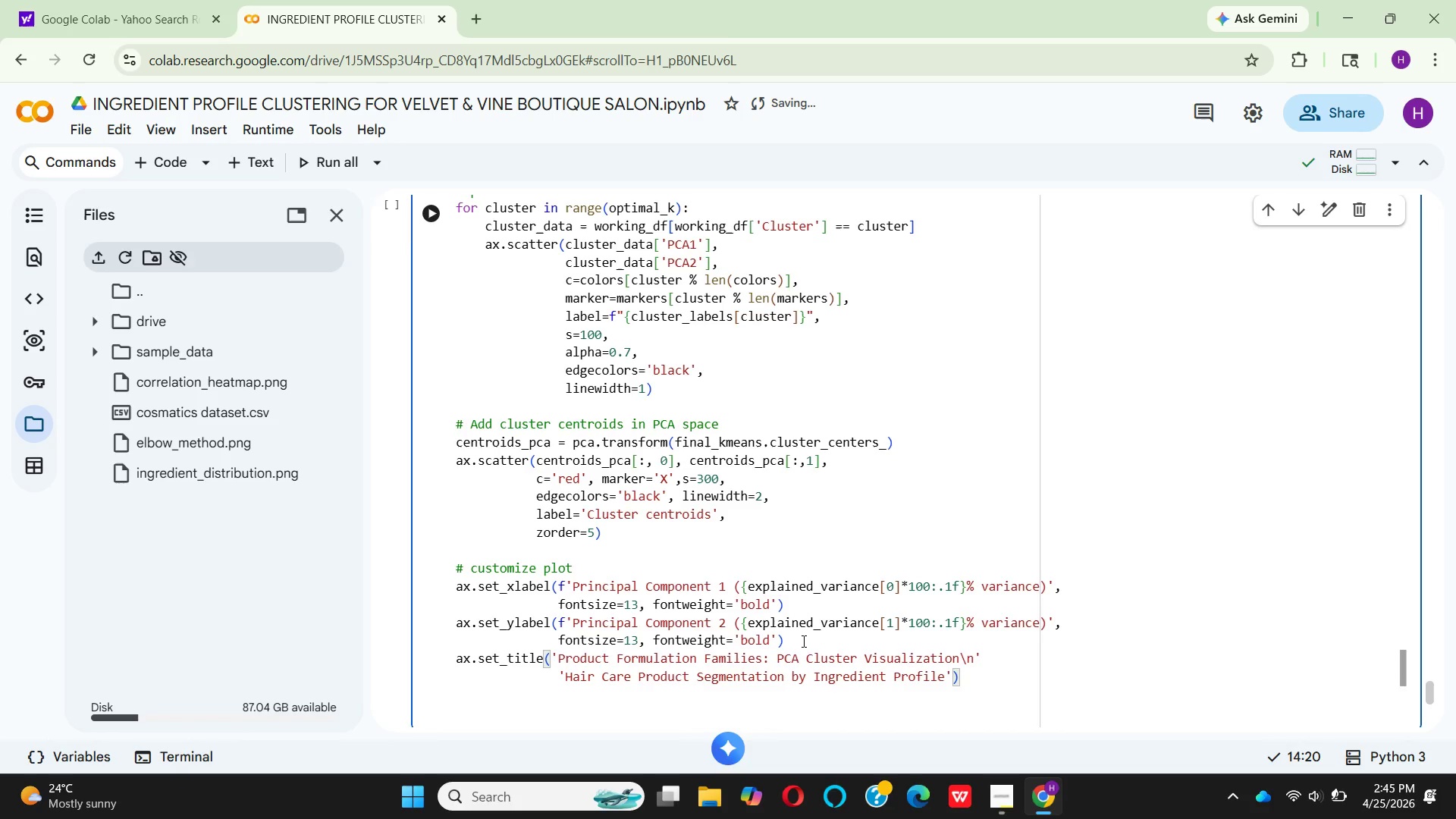 
key(Comma)
 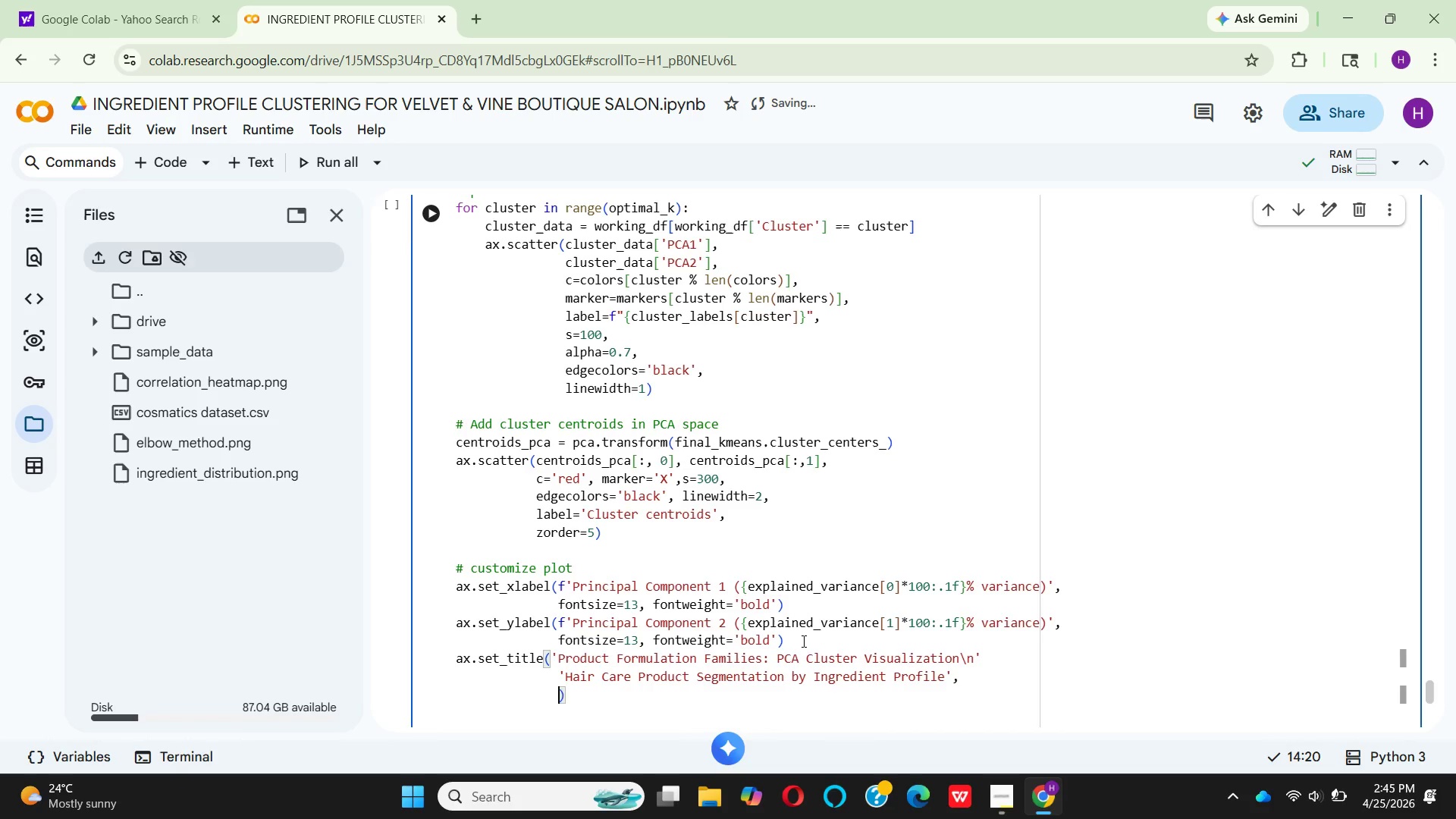 
key(Enter)
 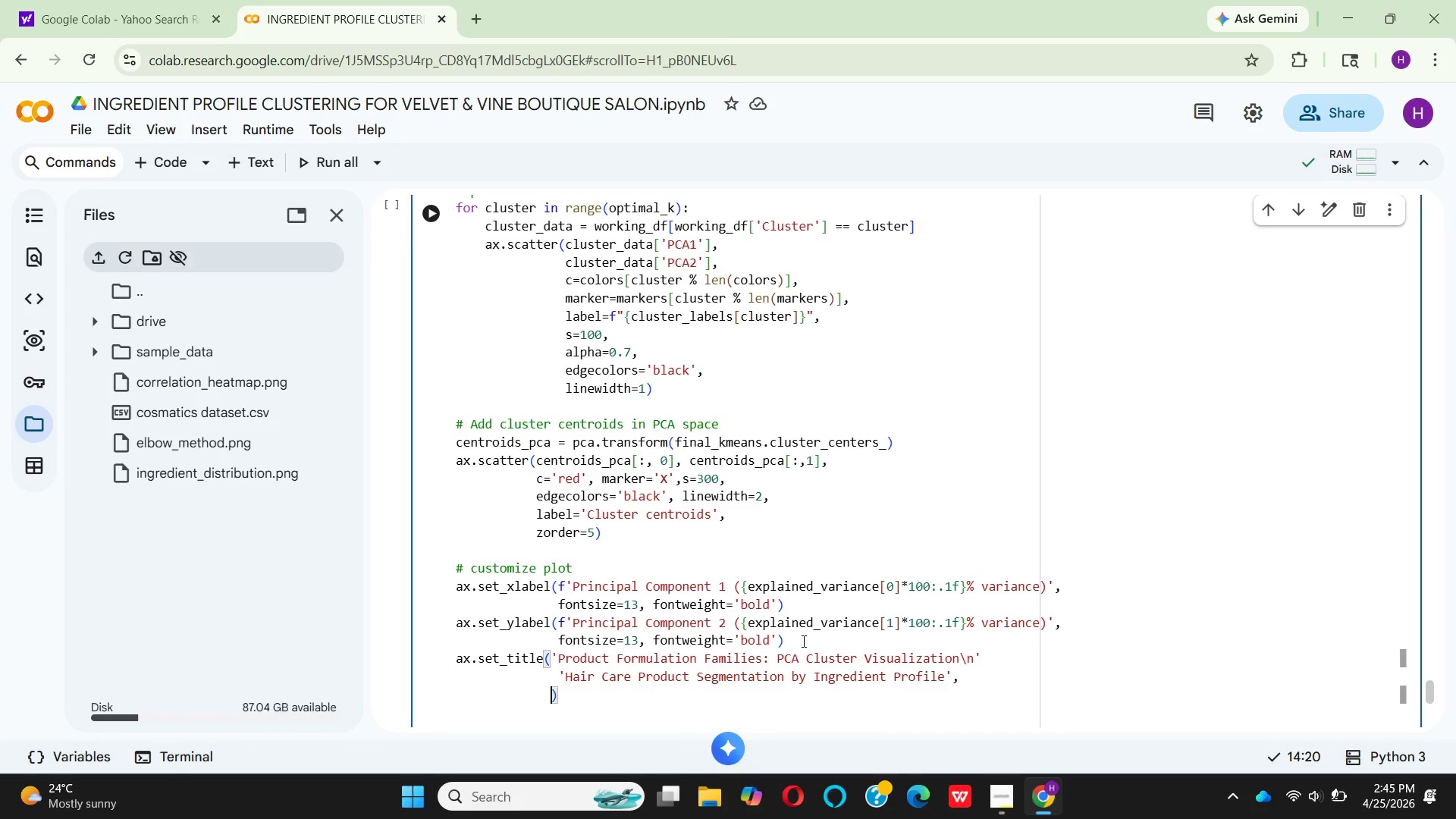 
type(  fnt)
 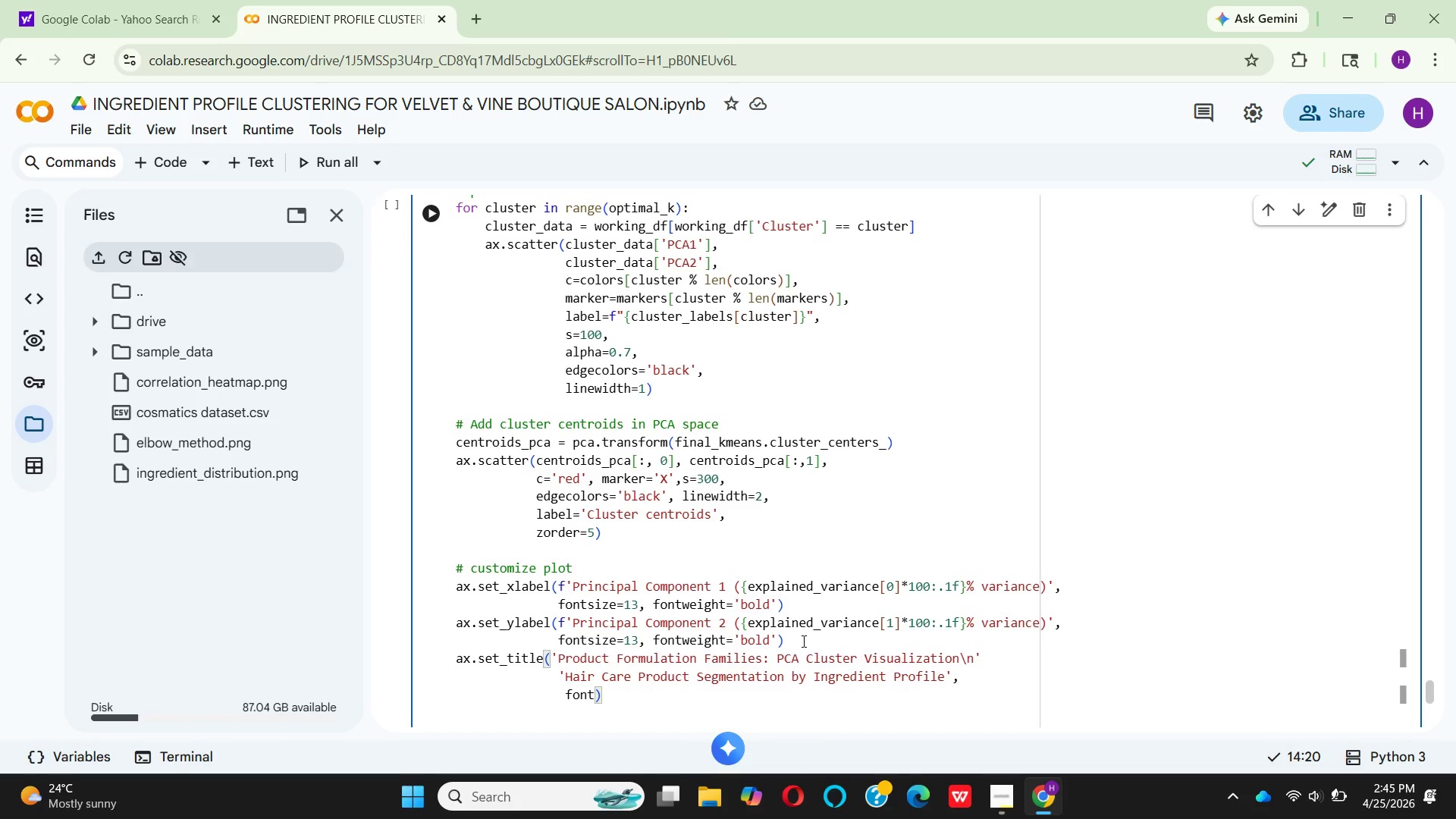 
hold_key(key=O, duration=0.34)
 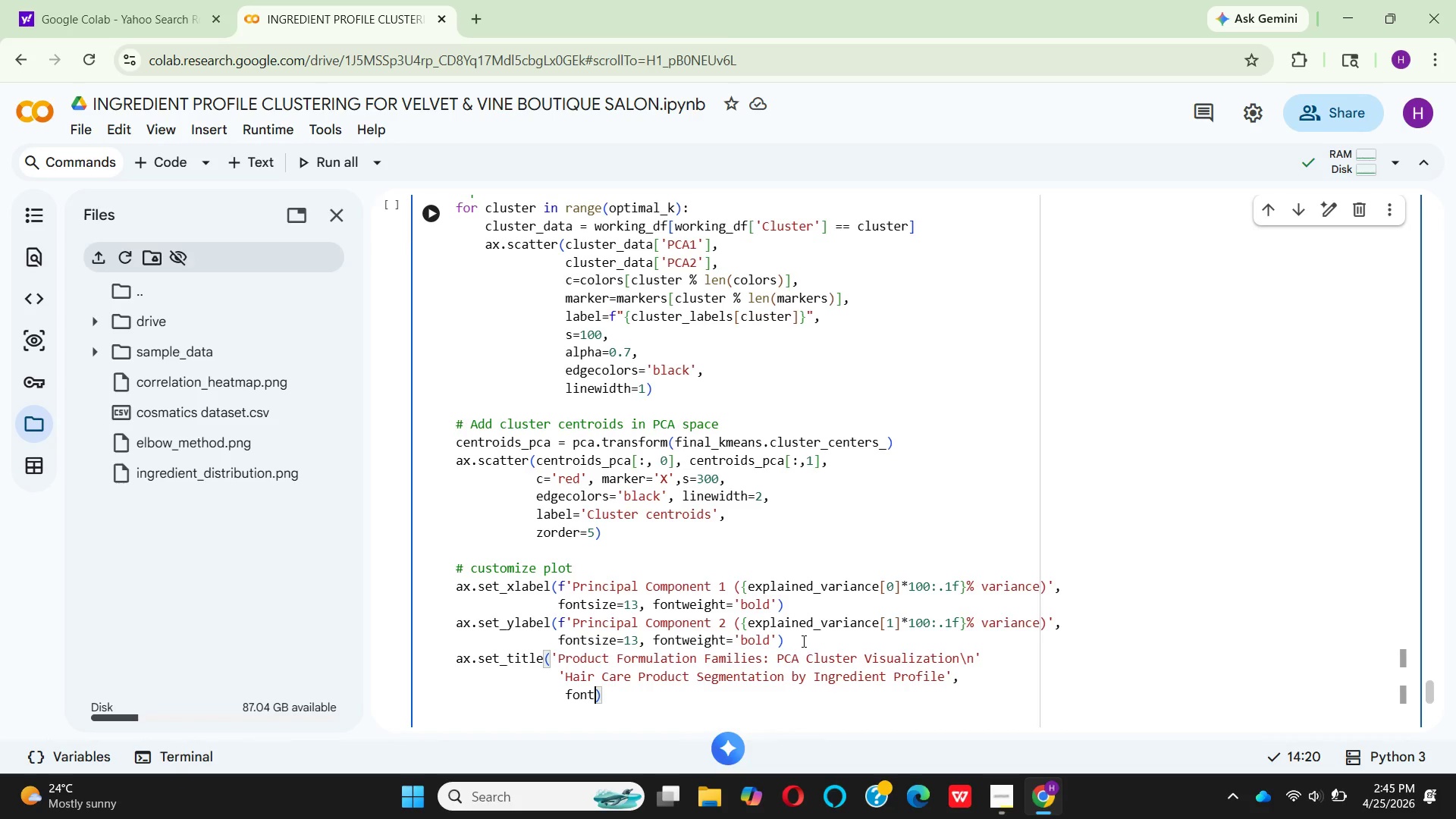 
type(size)
 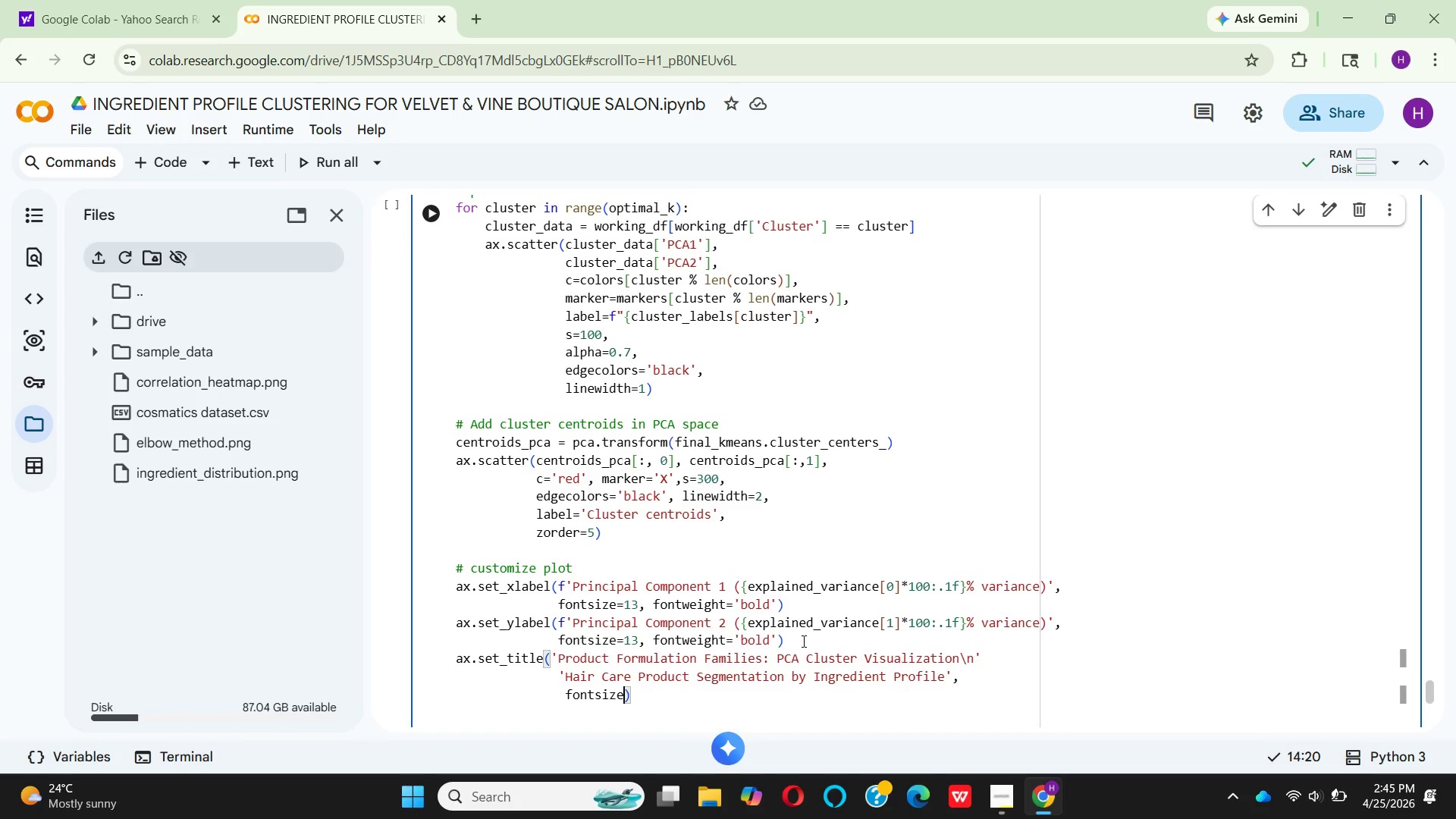 
hold_key(key=Equal, duration=0.33)
 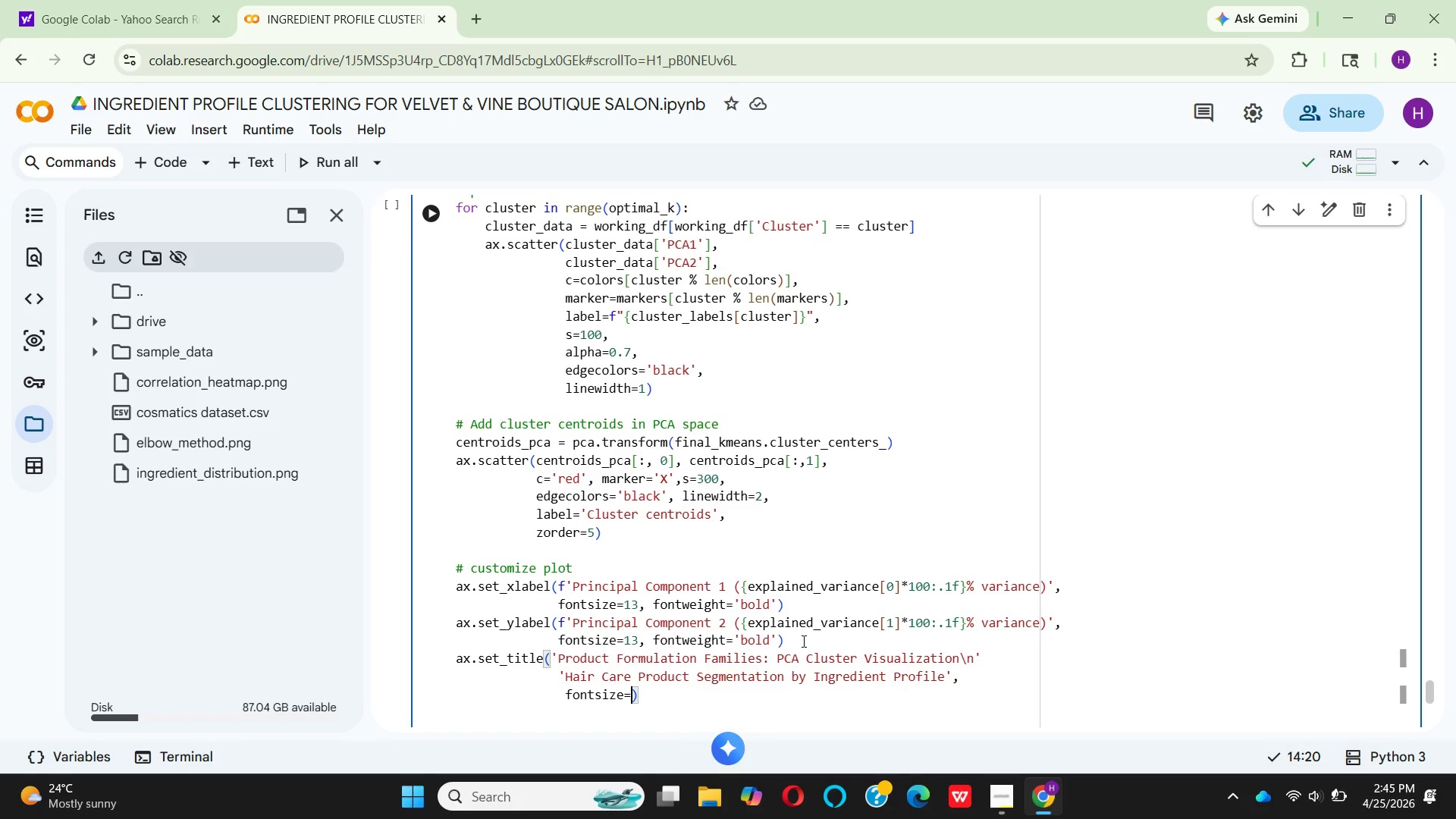 
key(1)
 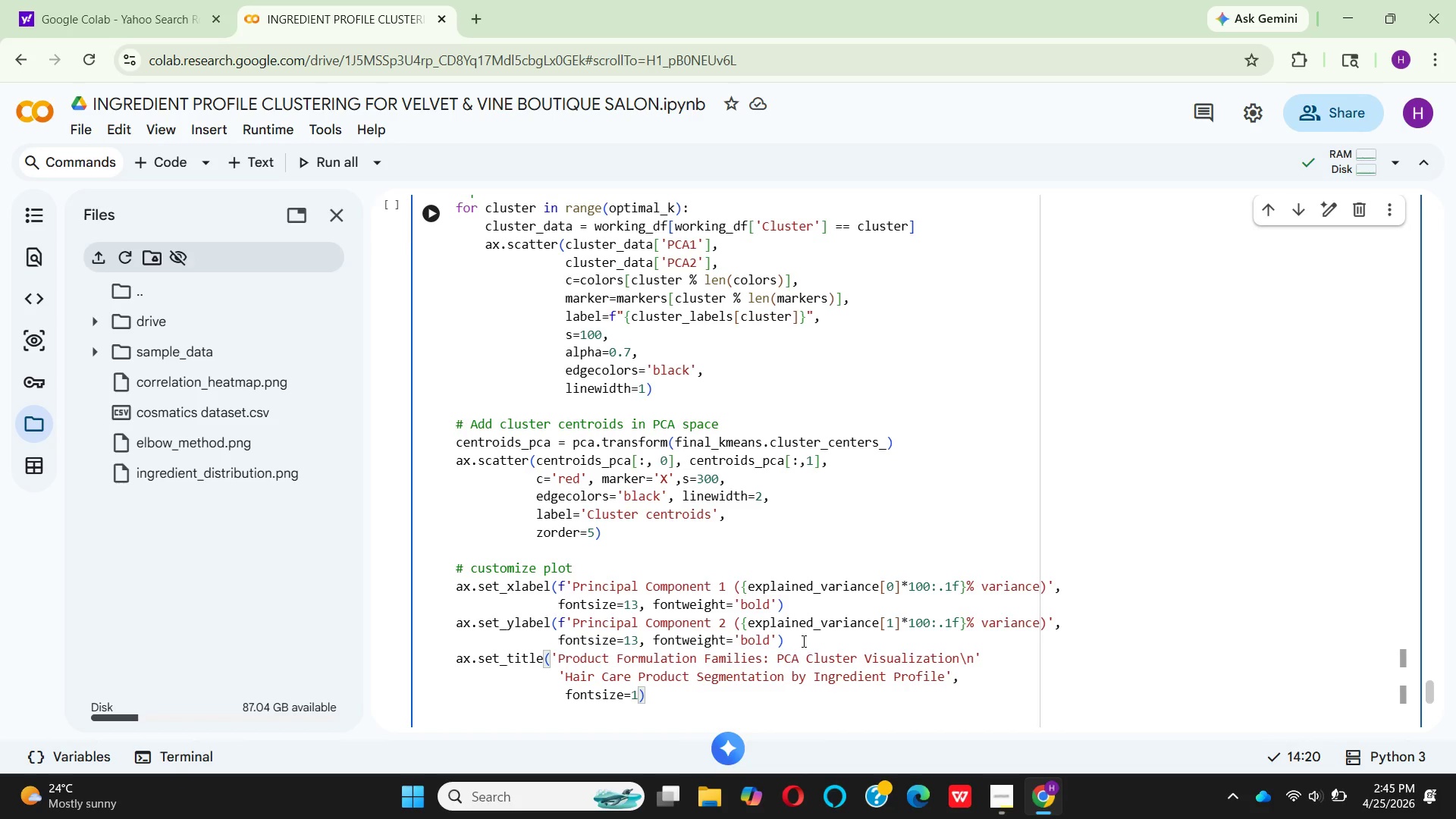 
hold_key(key=6, duration=0.31)
 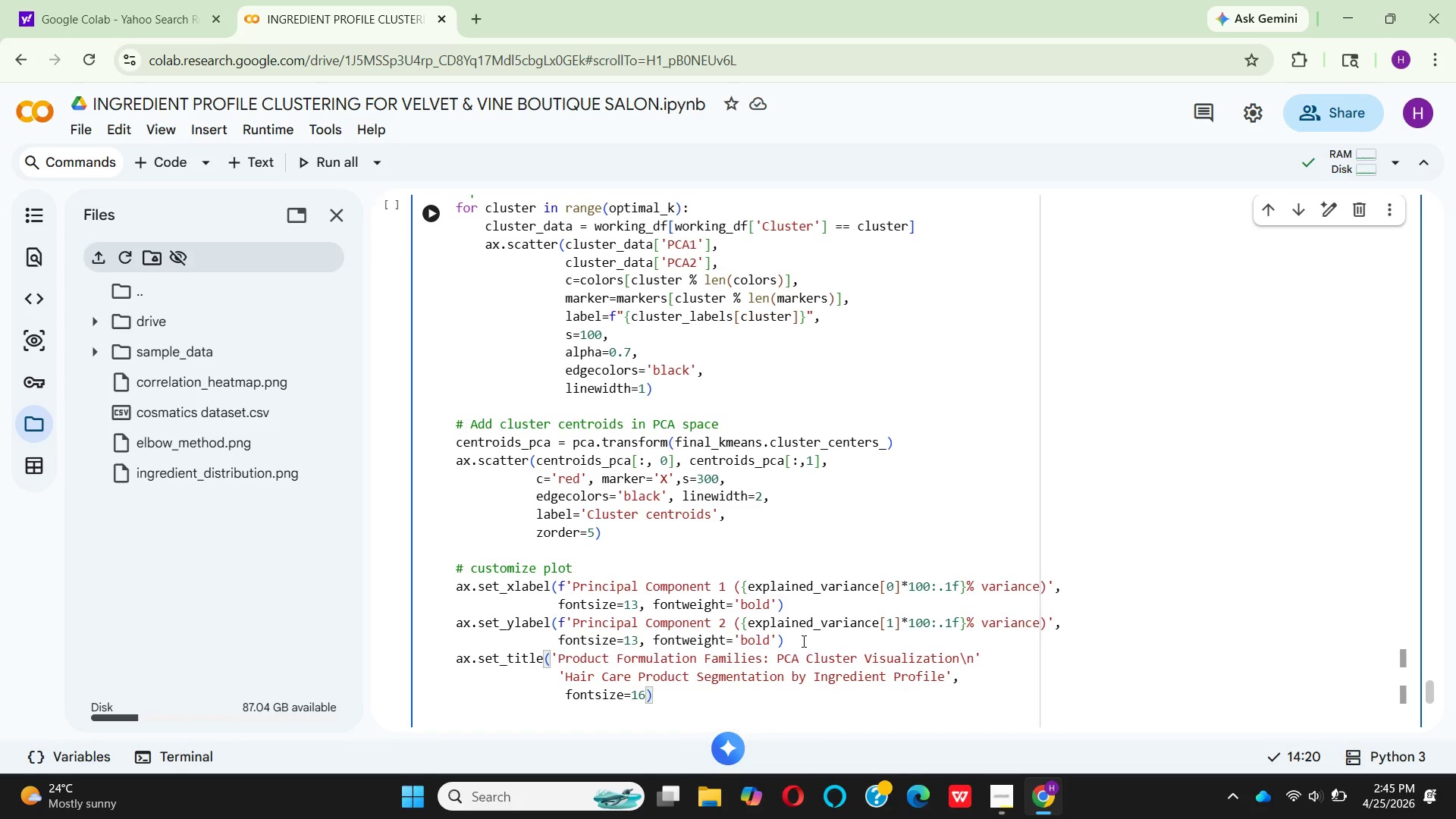 
key(Comma)
 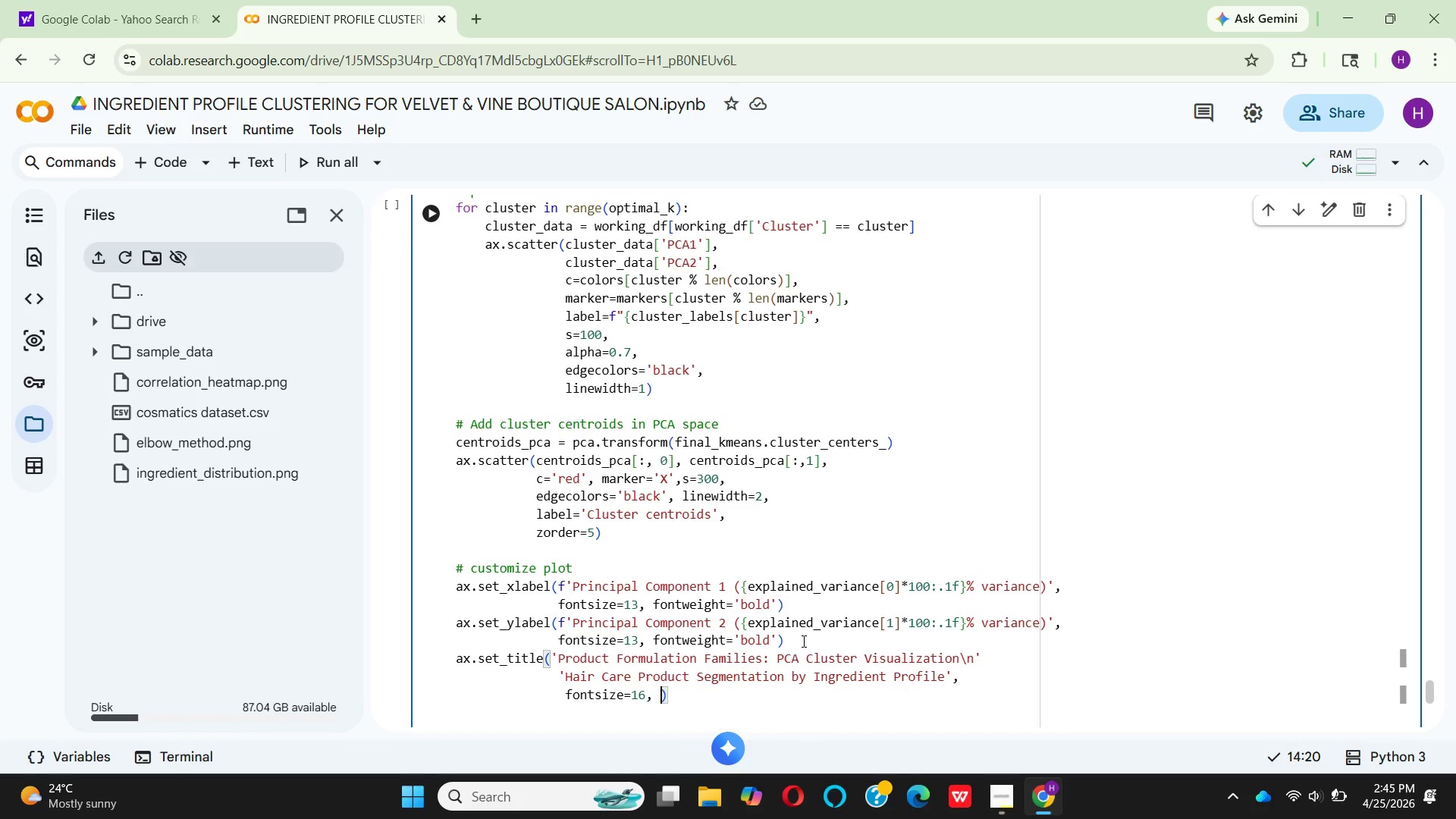 
key(Space)
 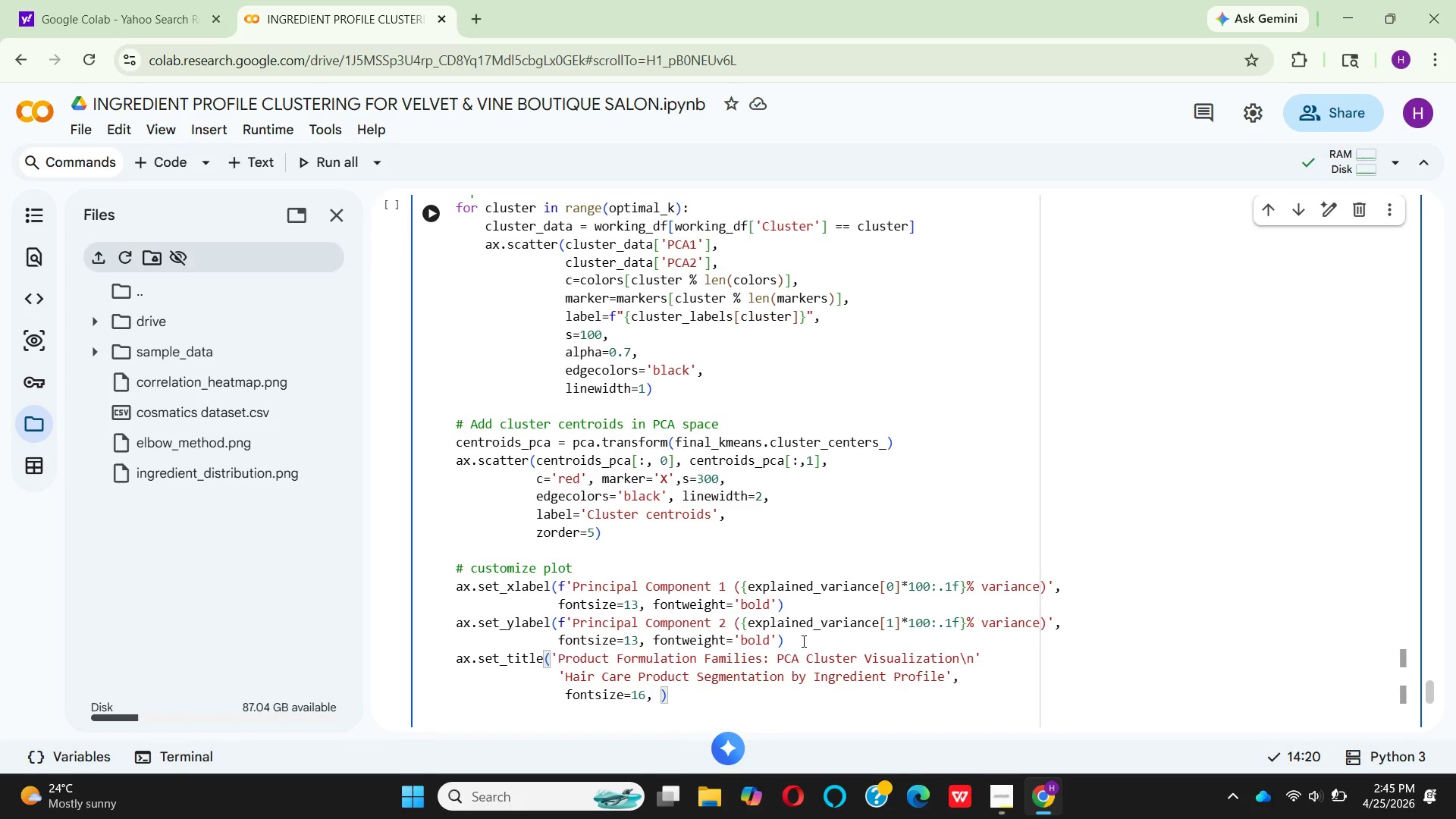 
type(fntwe)
 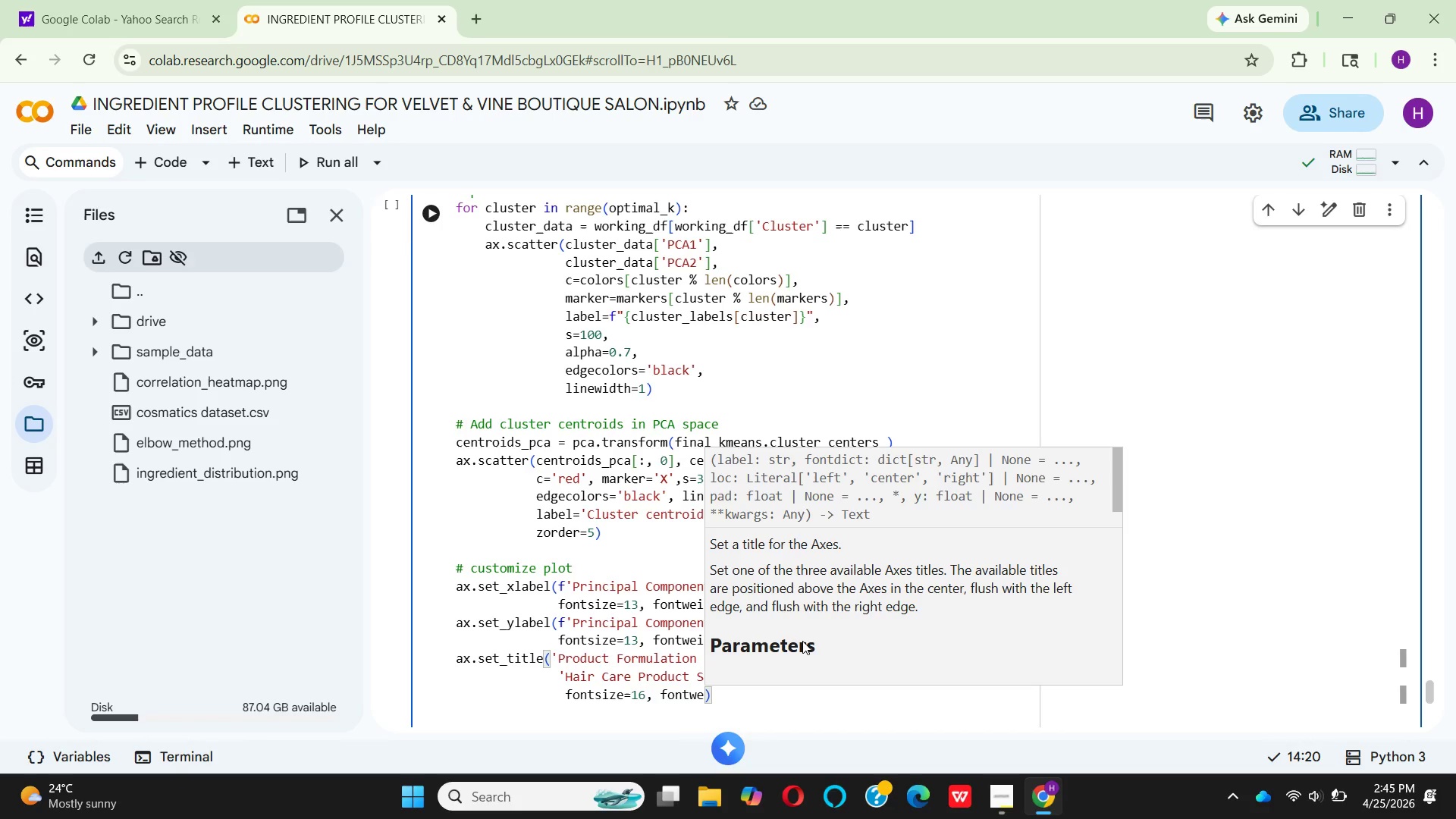 
hold_key(key=O, duration=0.38)
 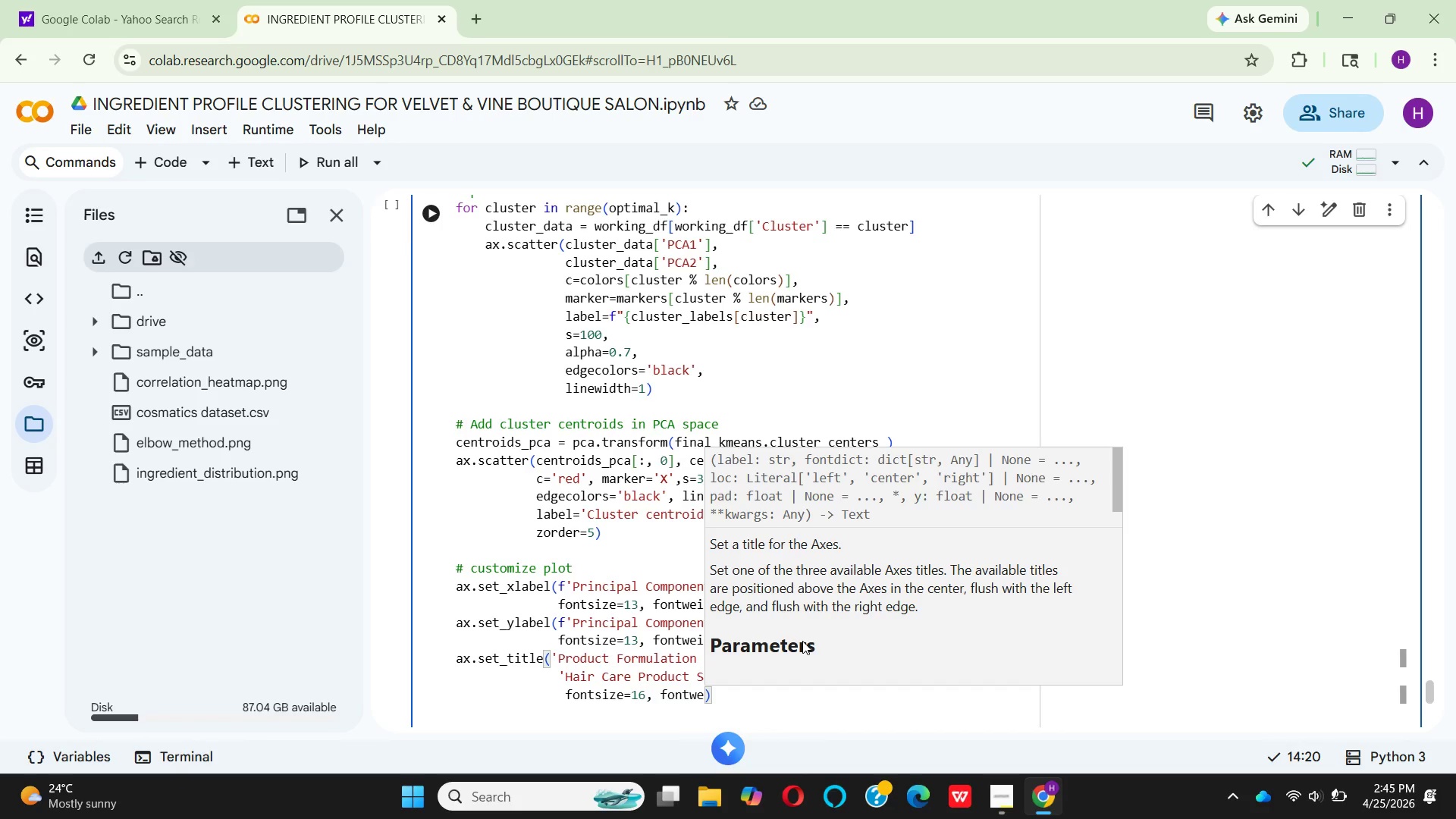 
type(ight='bold)
 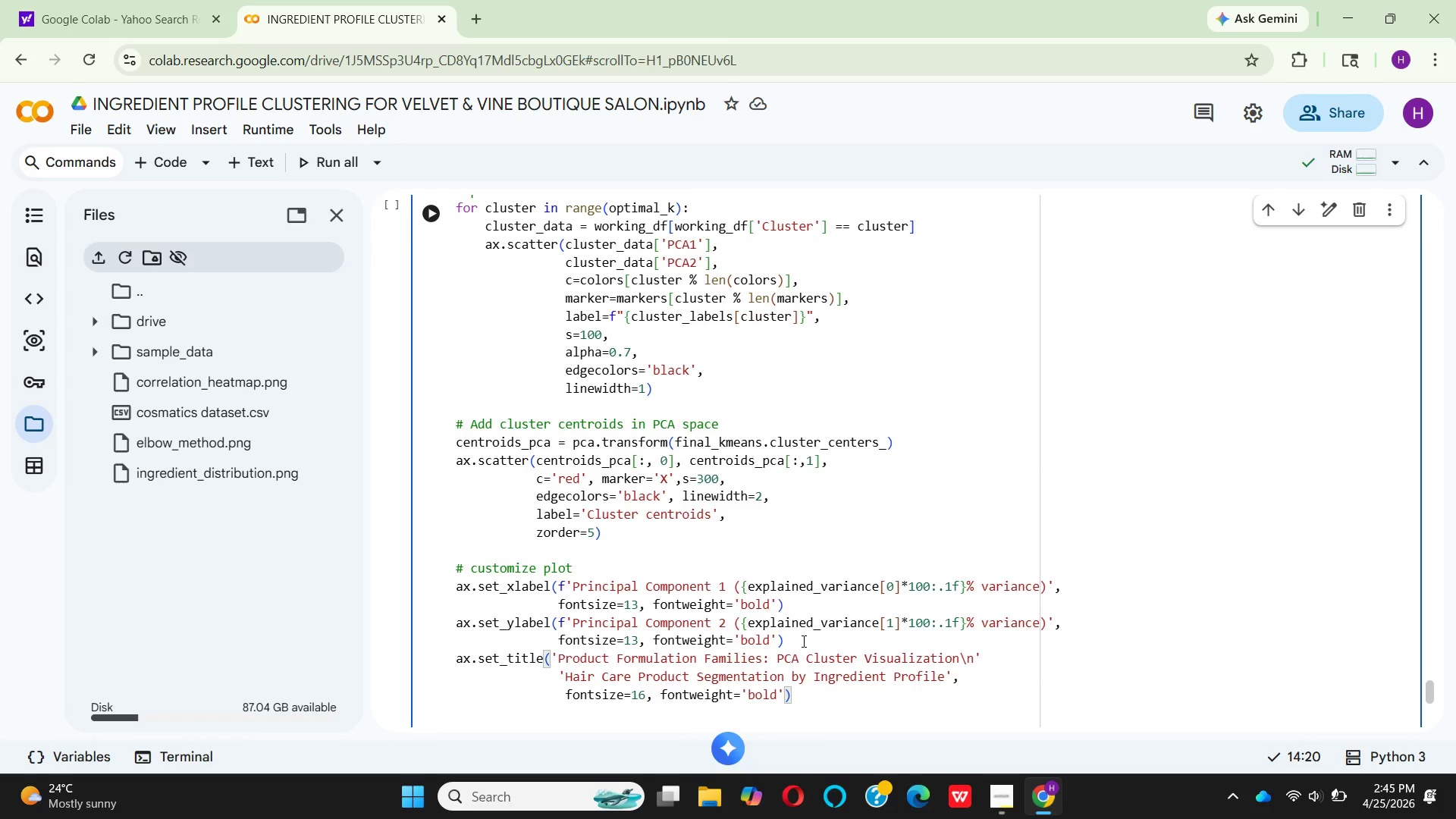 
key(ArrowRight)
 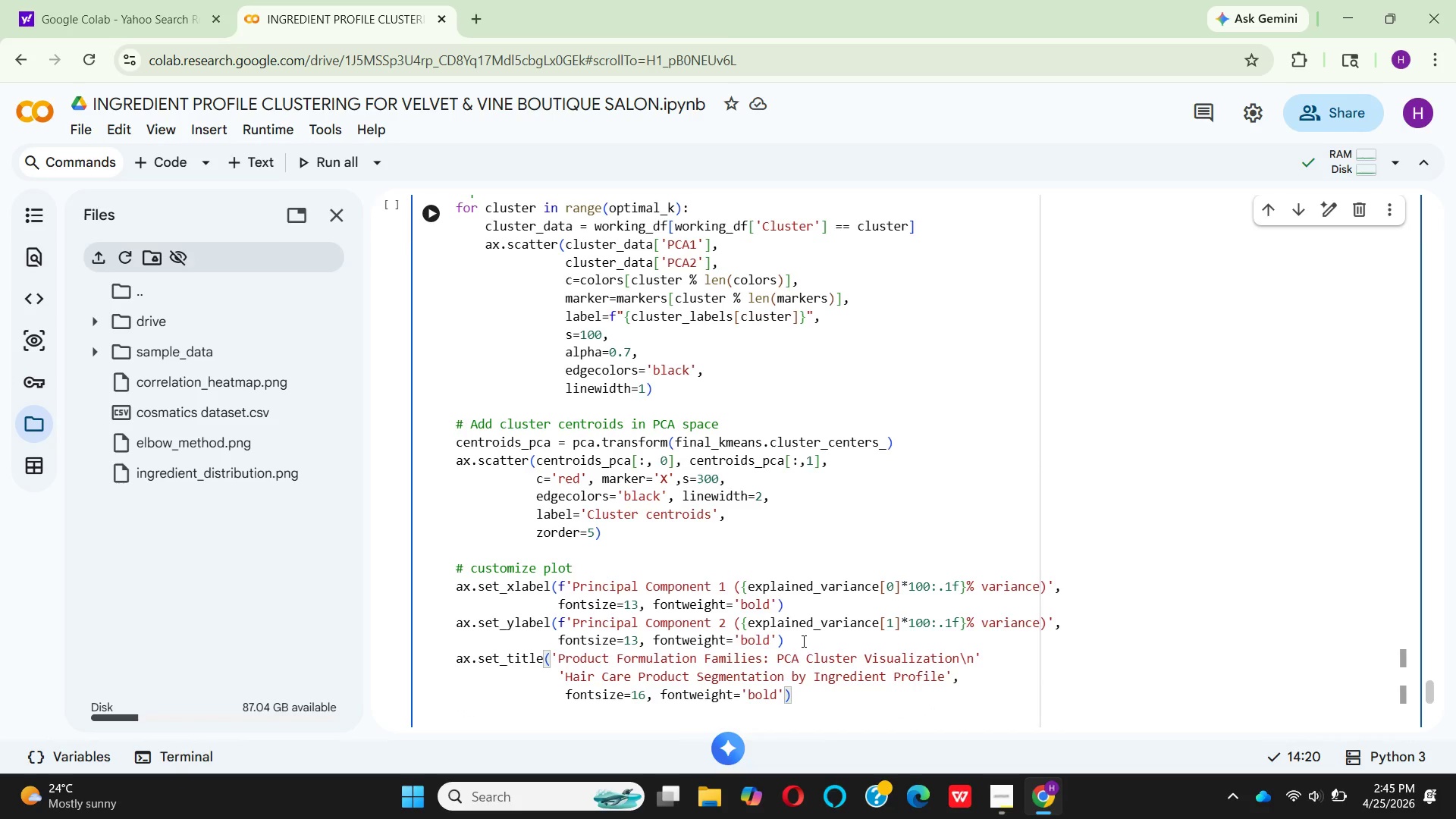 
key(Comma)
 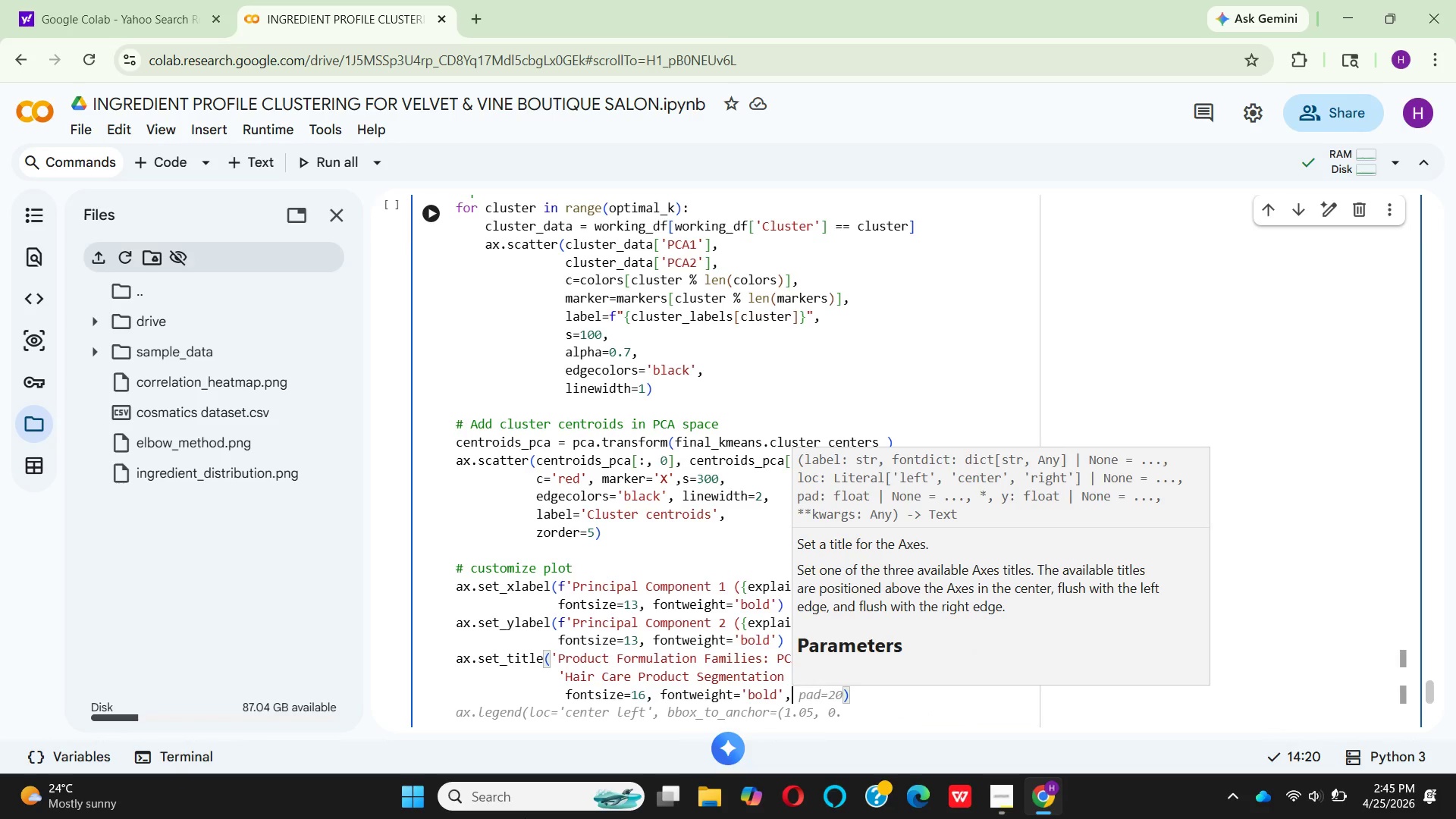 
type( pad20))
 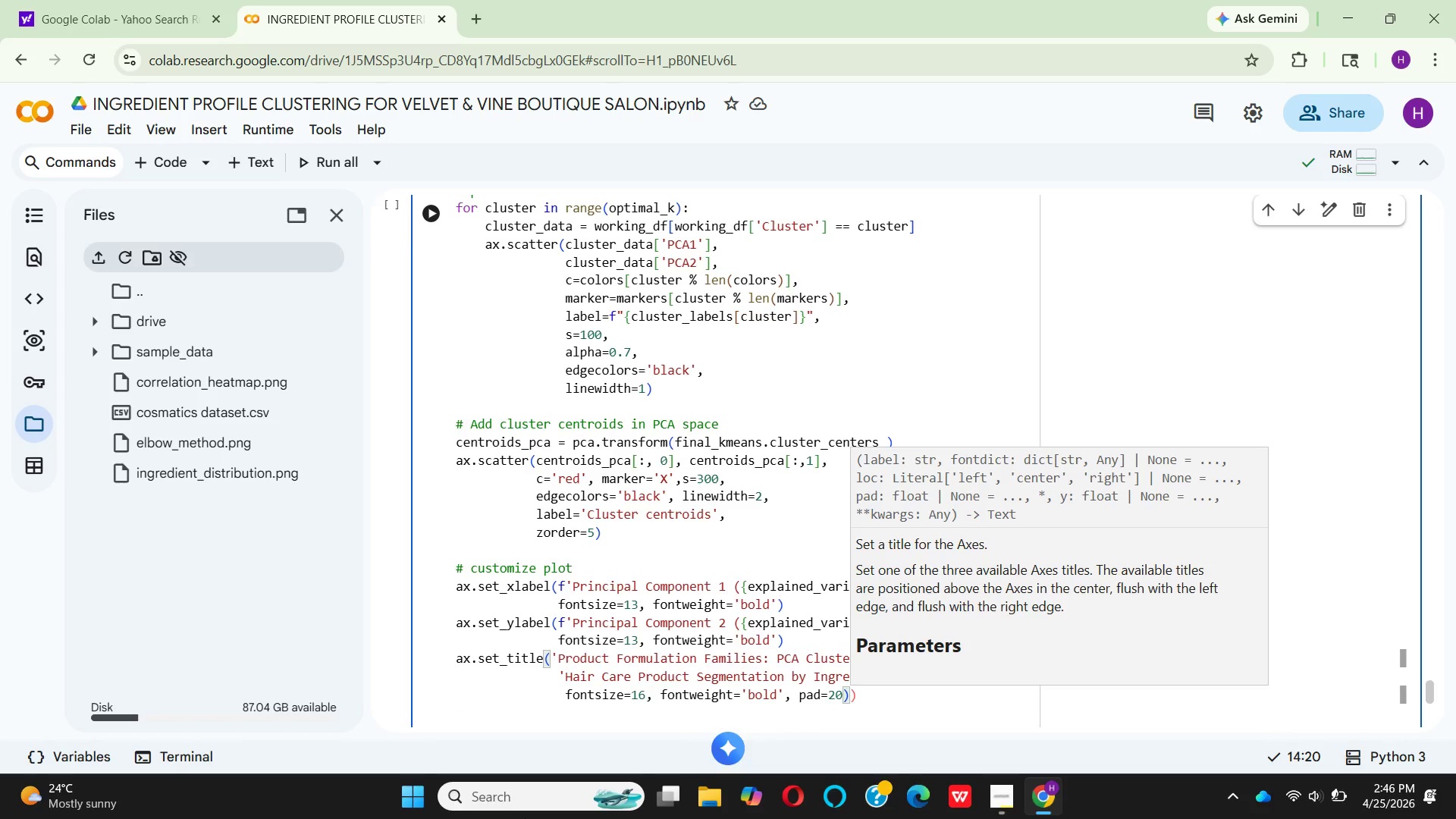 
hold_key(key=Equal, duration=0.31)
 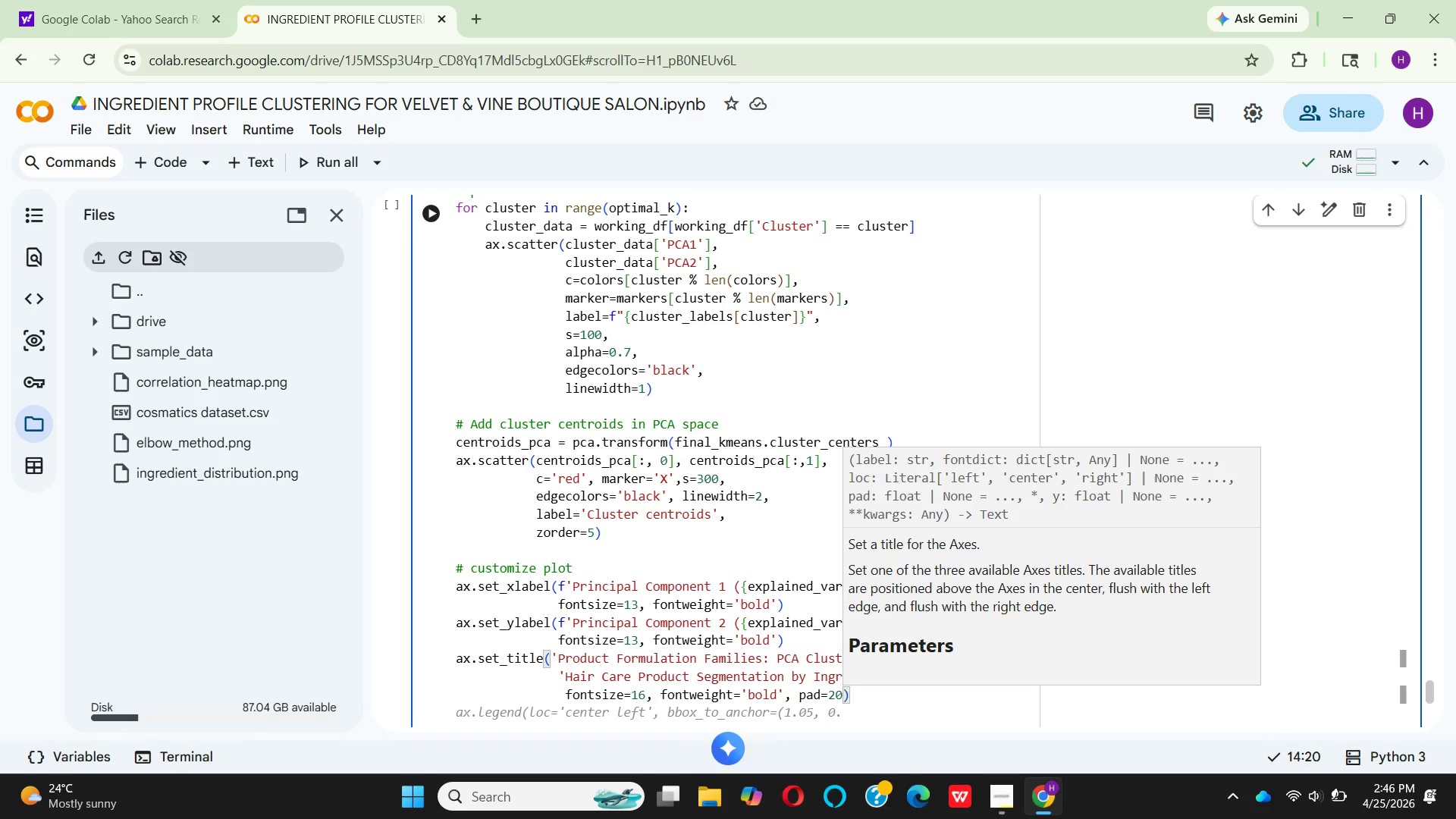 
key(ArrowRight)
 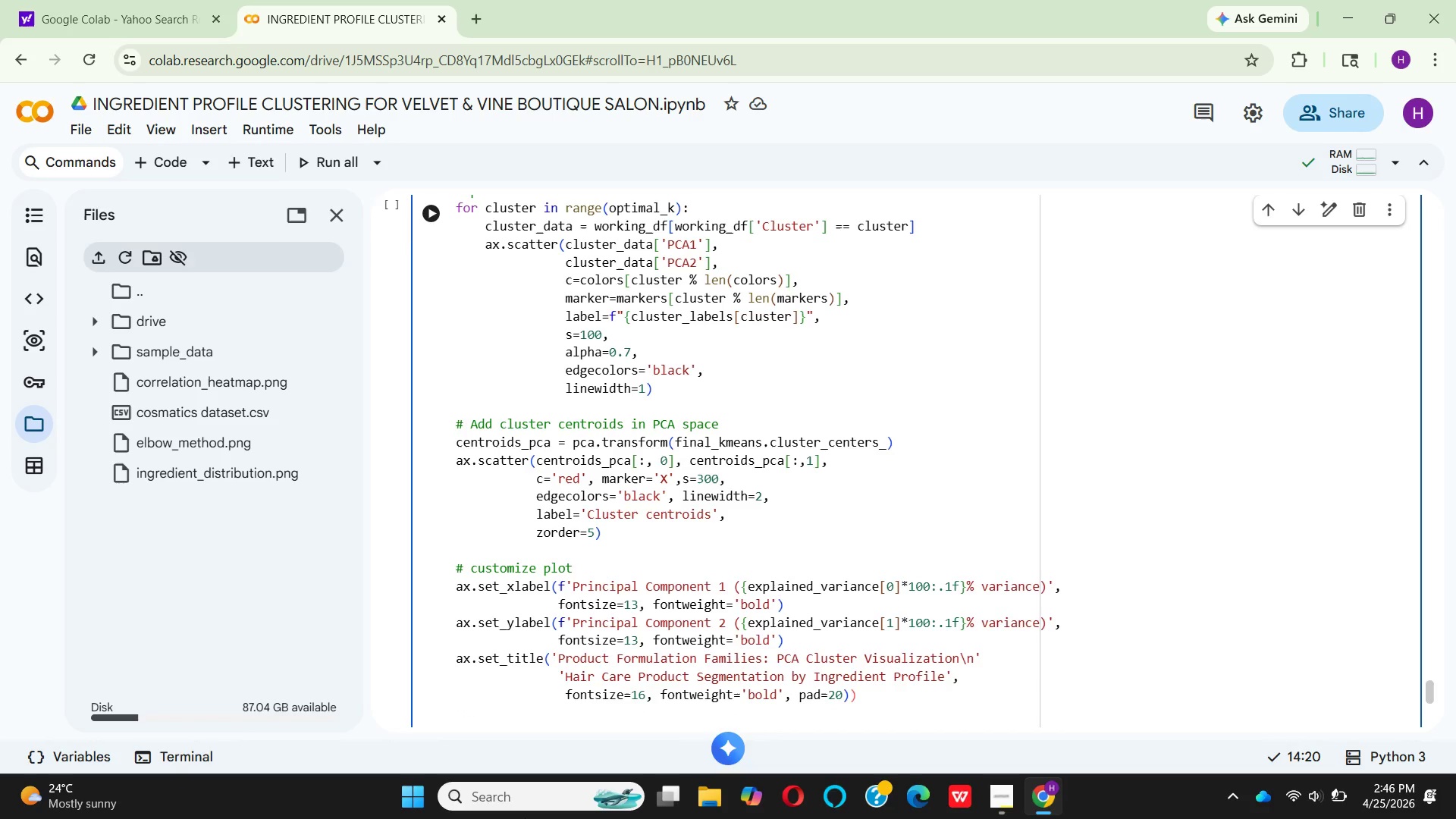 
key(Backspace)
 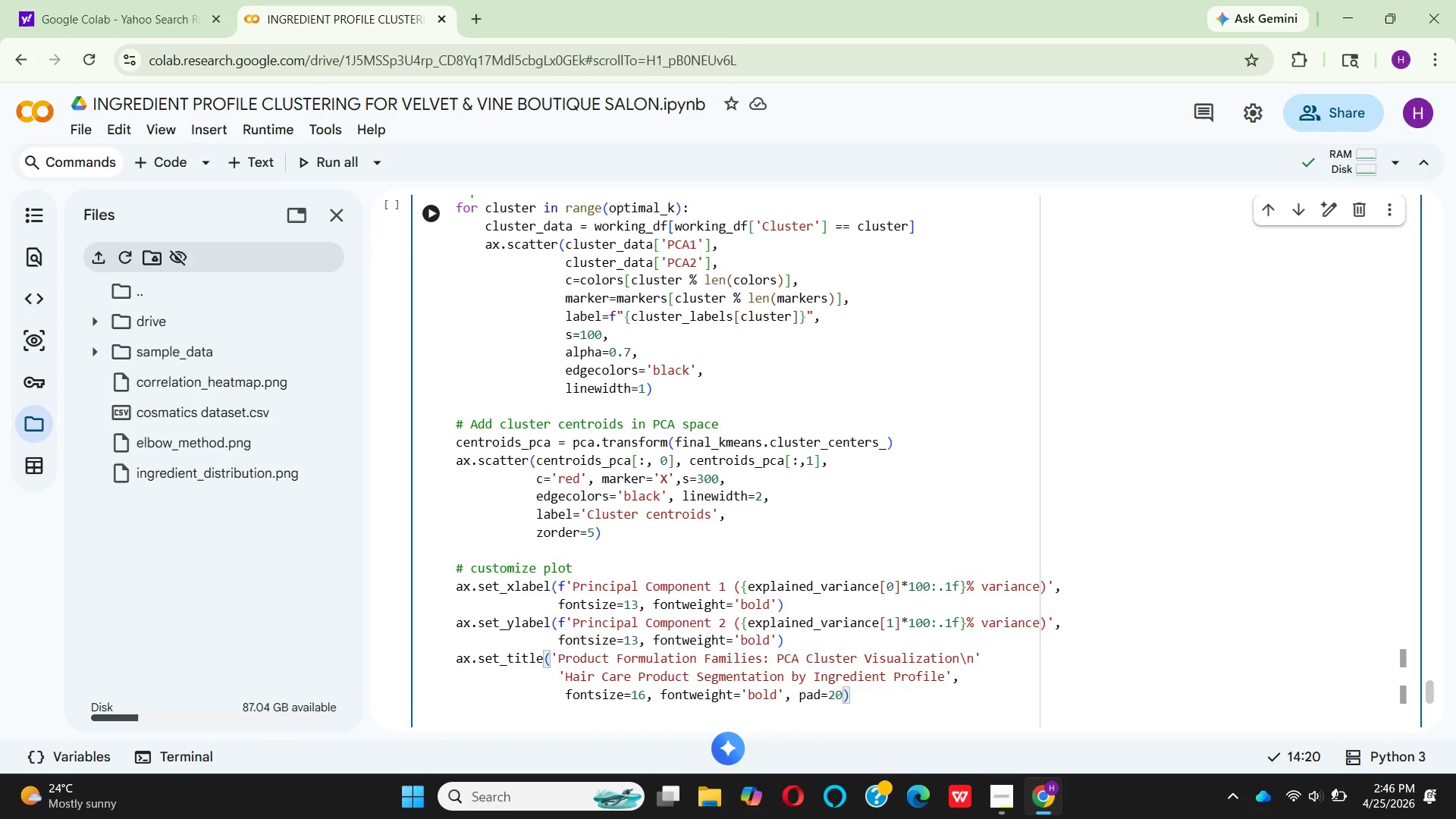 
wait(7.84)
 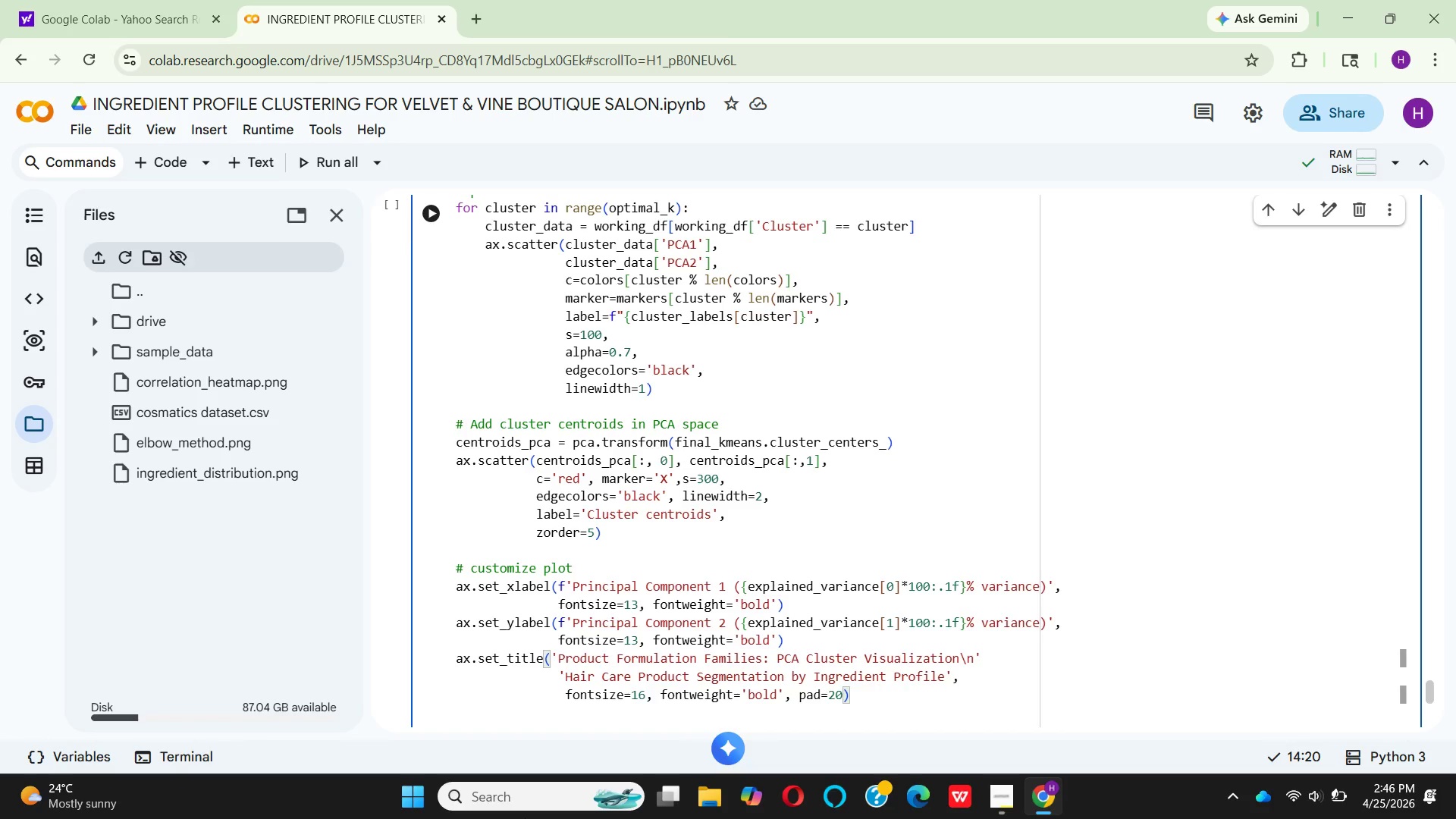 
key(Enter)
 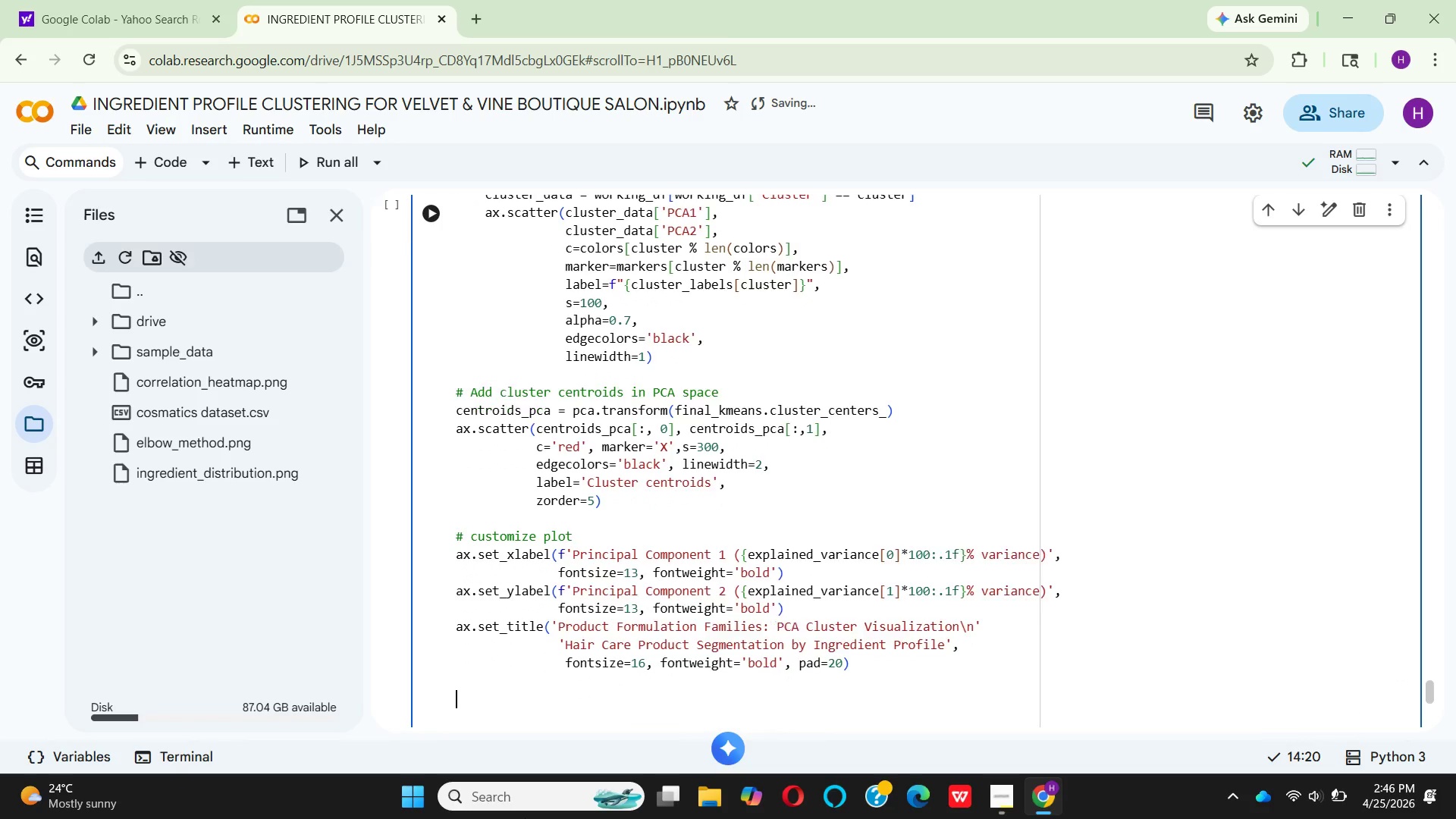 
key(Enter)
 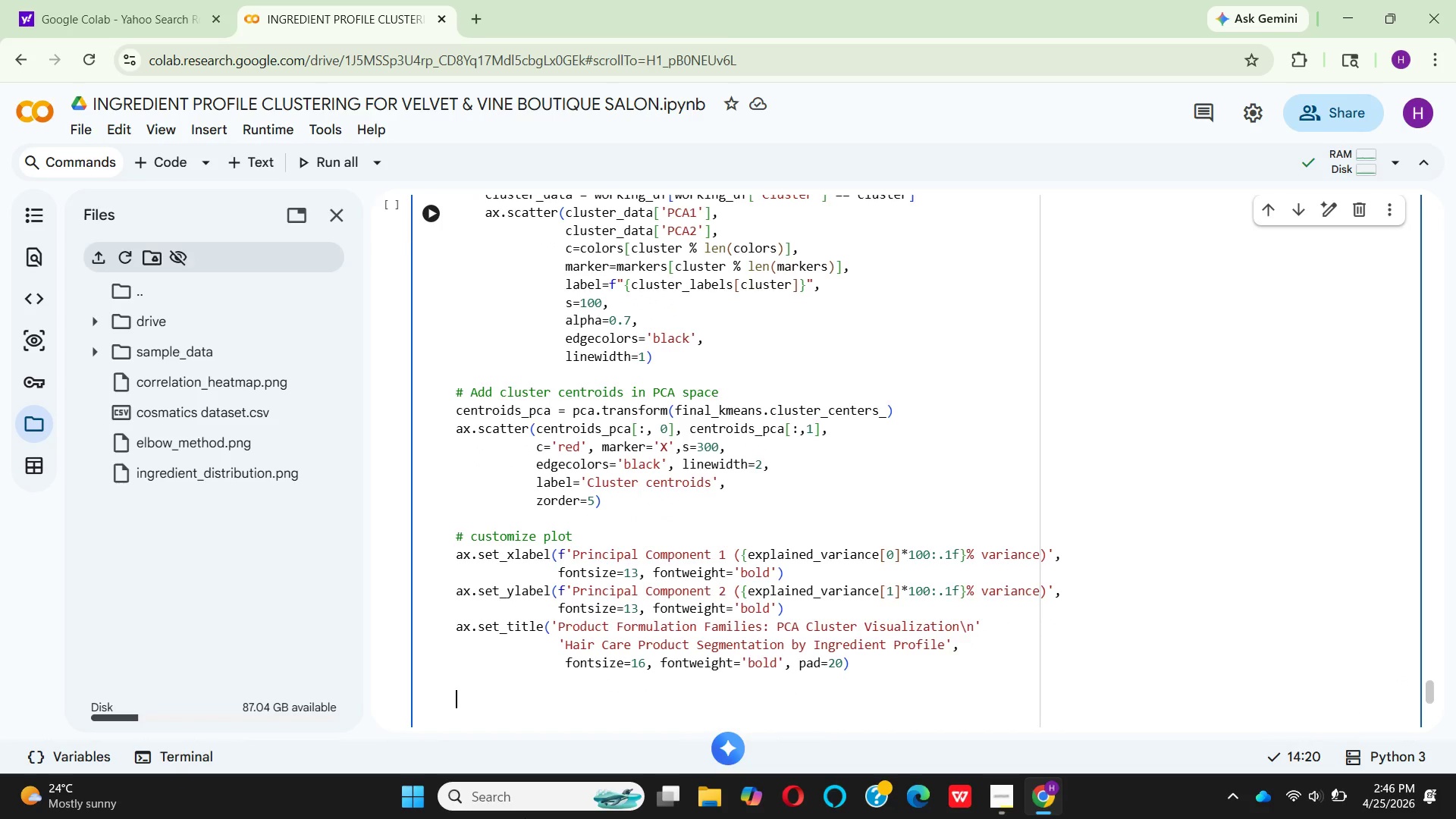 
type(# Add legend )
 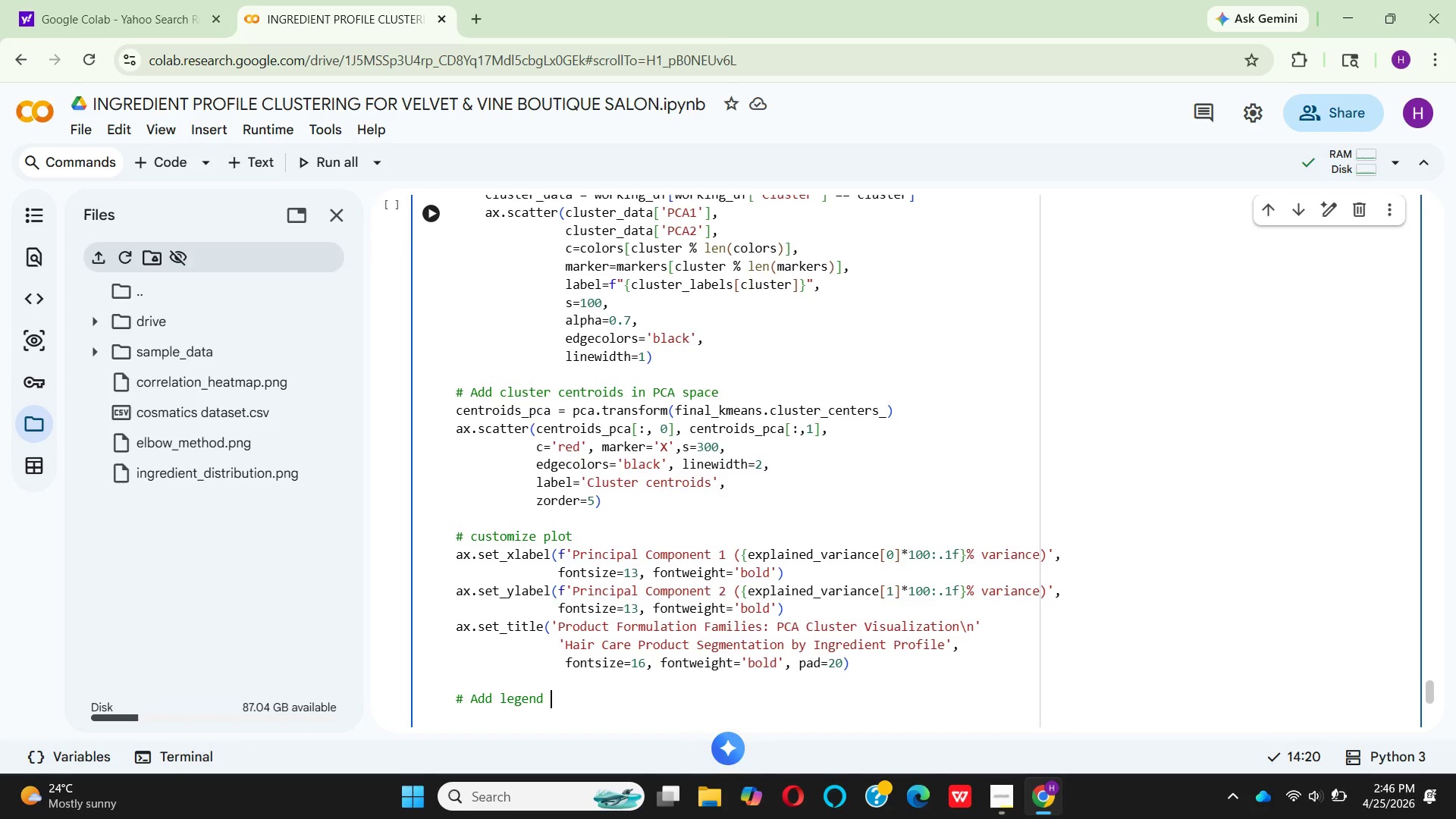 
key(Enter)
 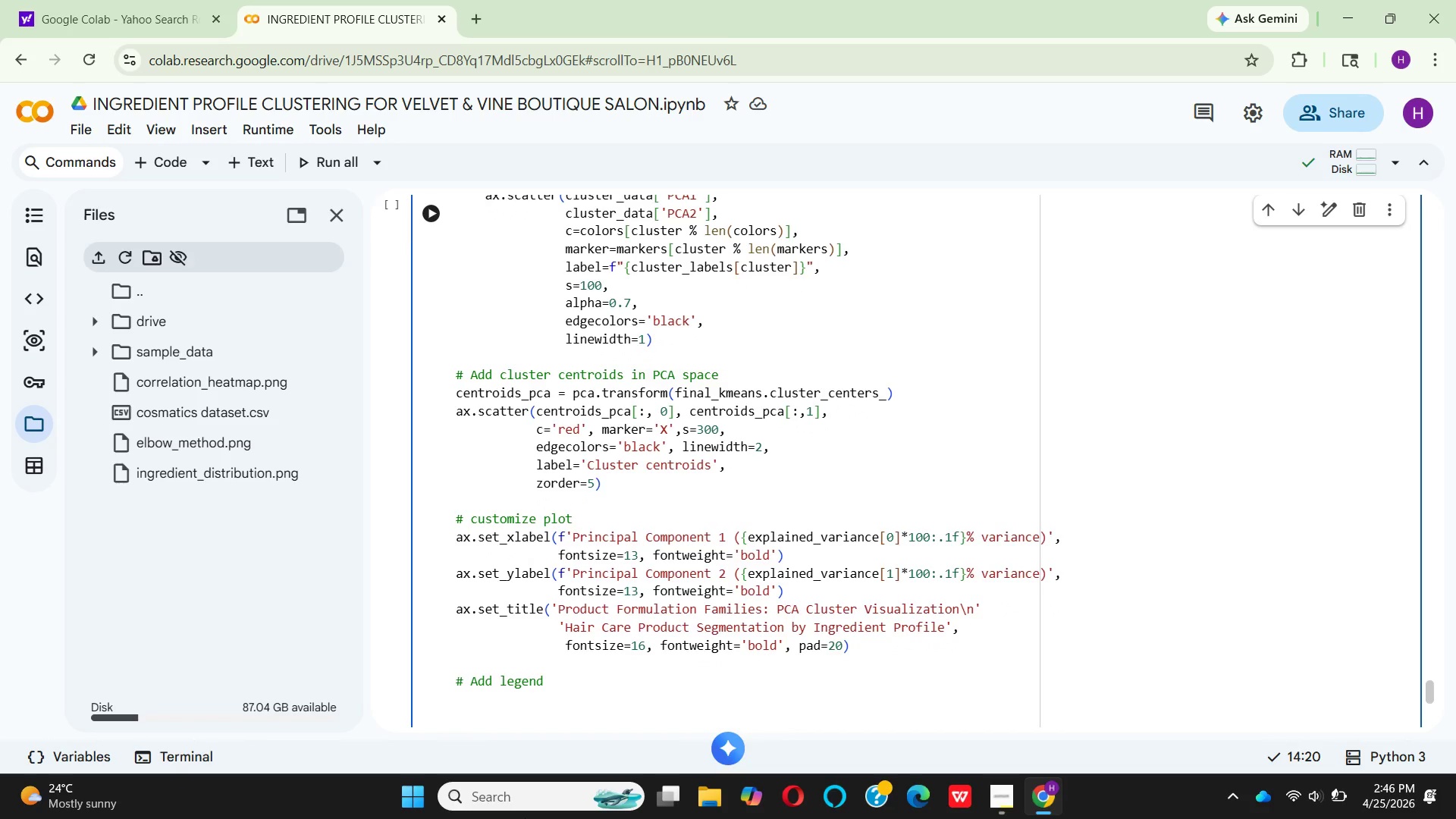 
type(ax)
 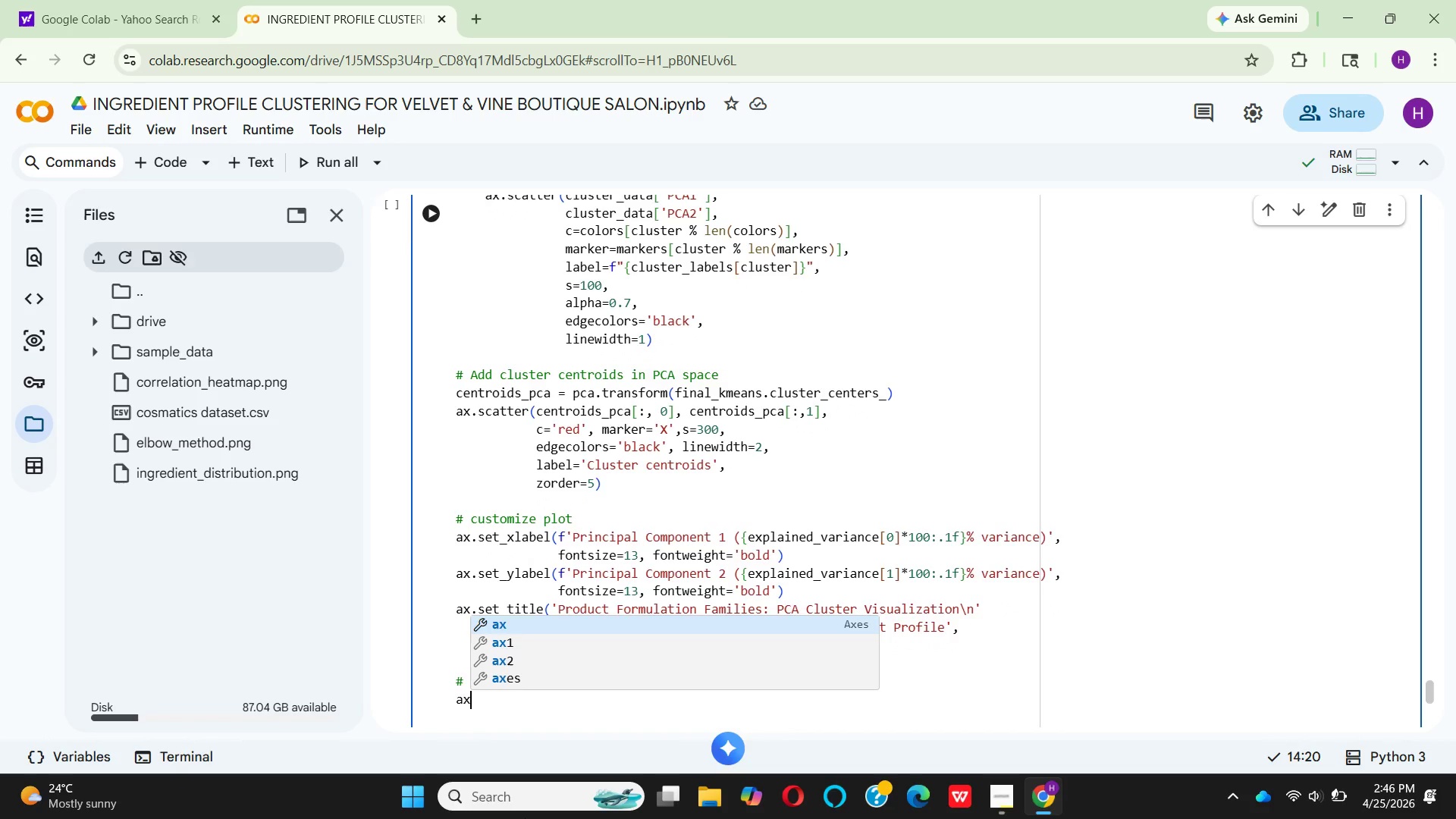 
key(Enter)
 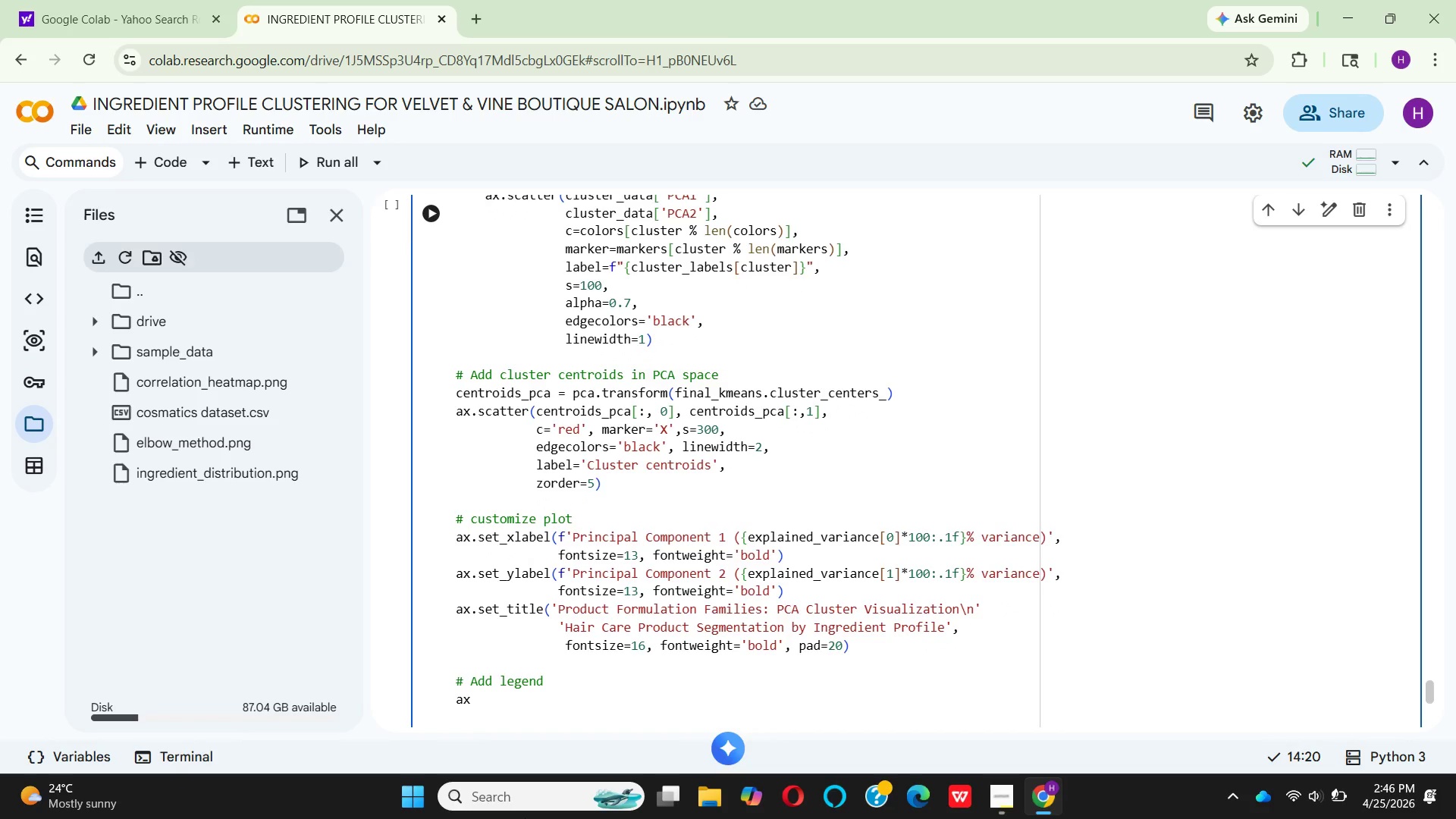 
type(.le)
 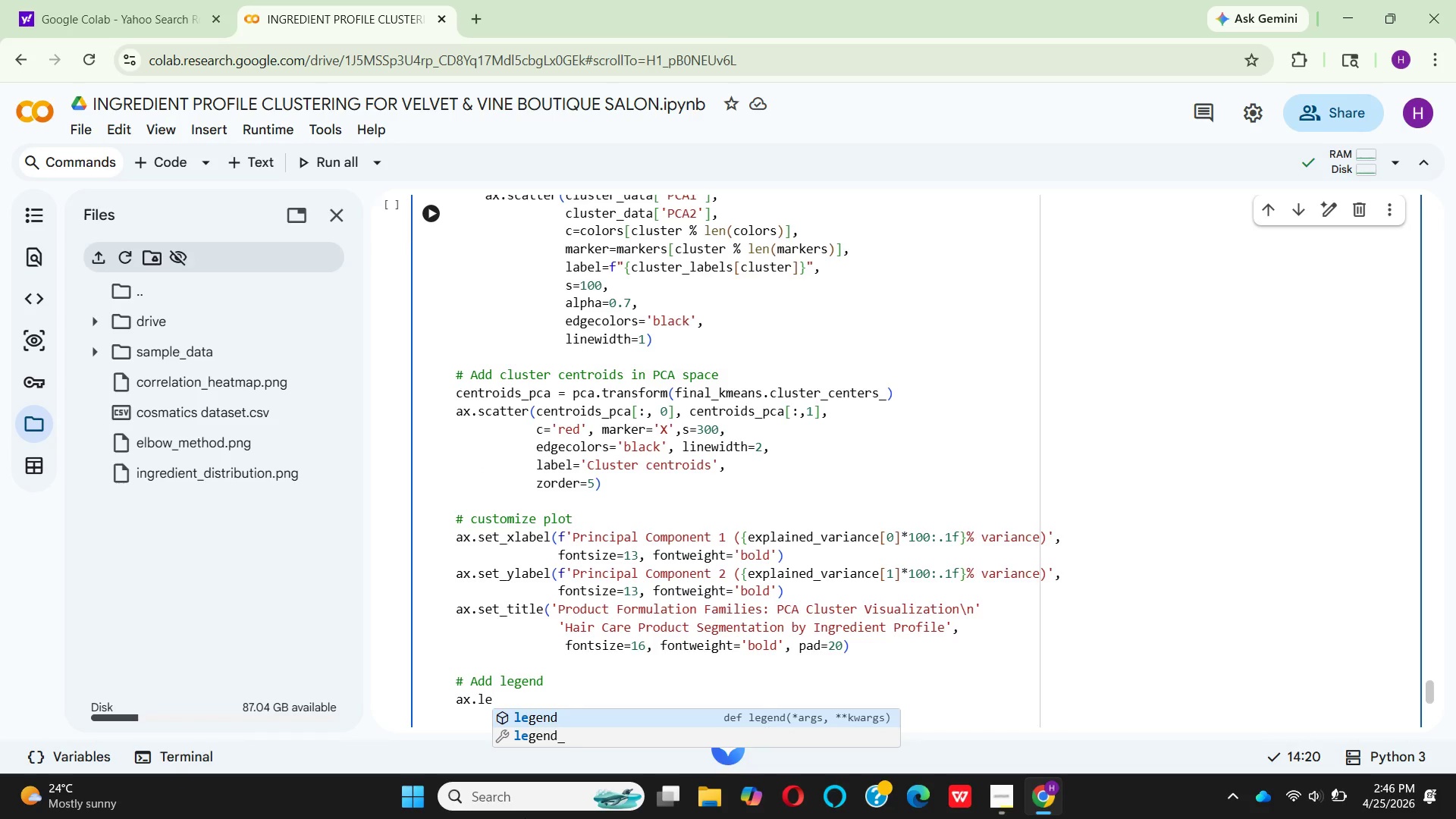 
key(Enter)
 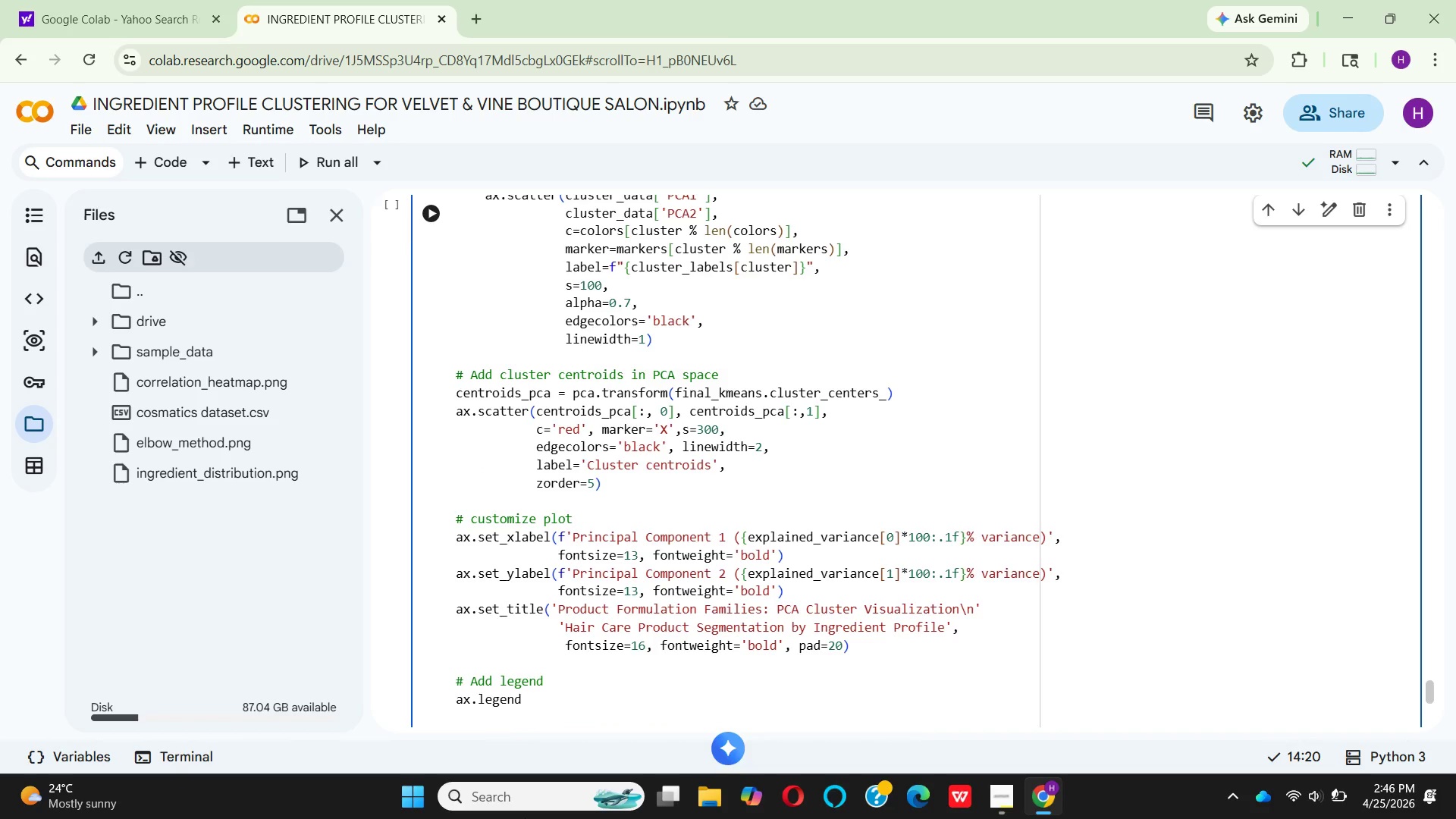 
type((bbox_to_)
 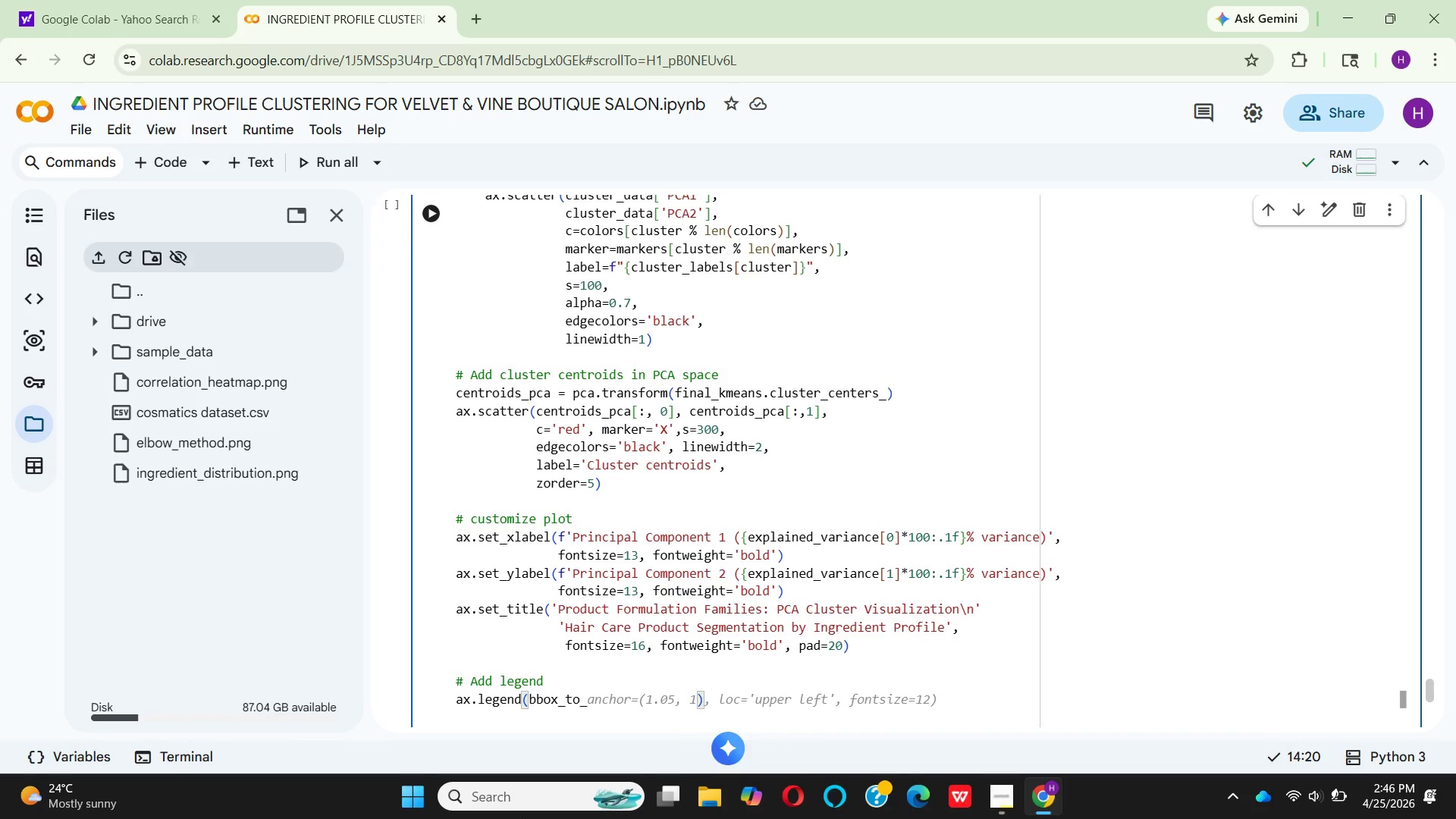 
type(anchor=()
 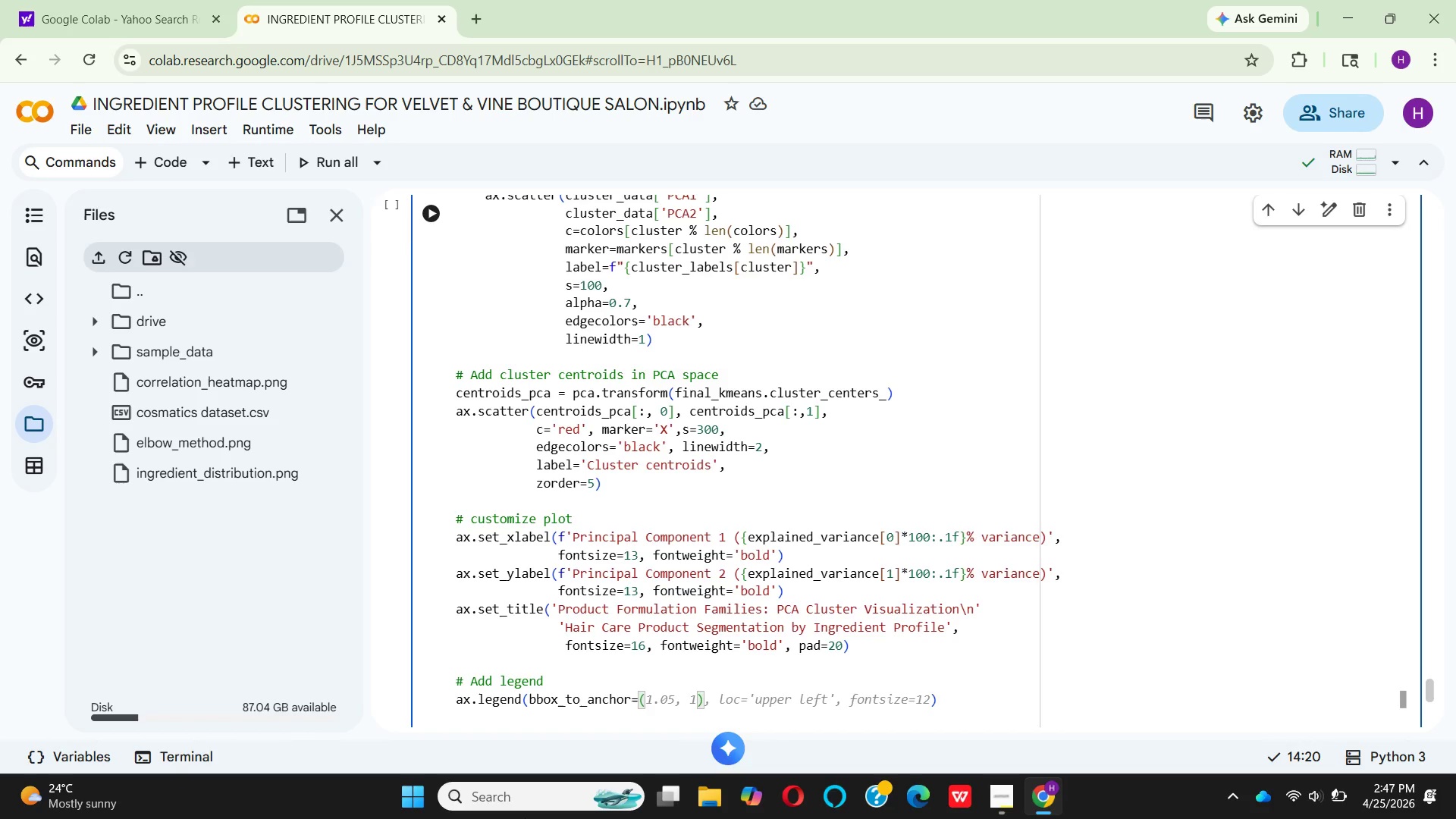 
type(1.05, 1)
 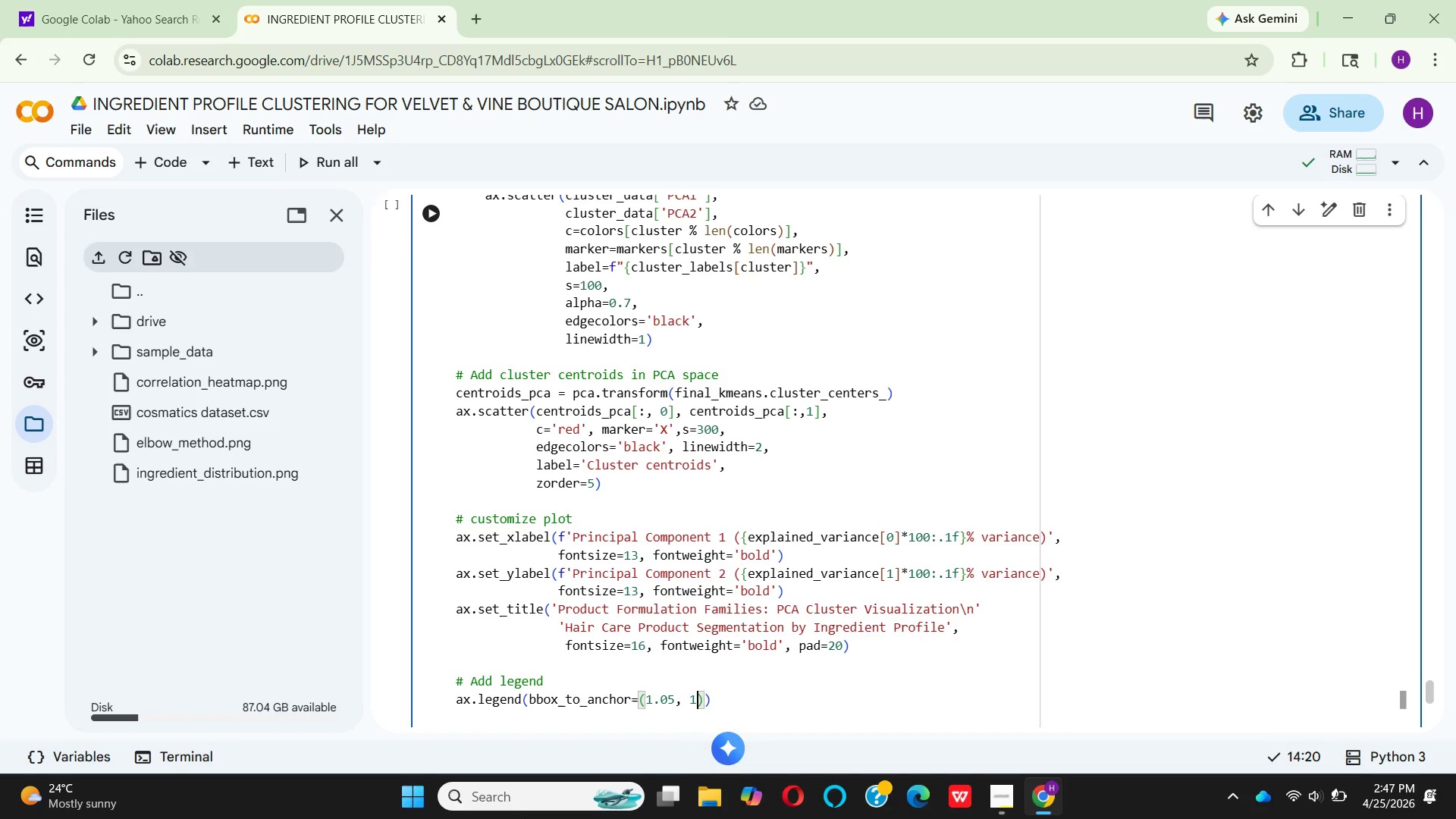 
key(ArrowRight)
 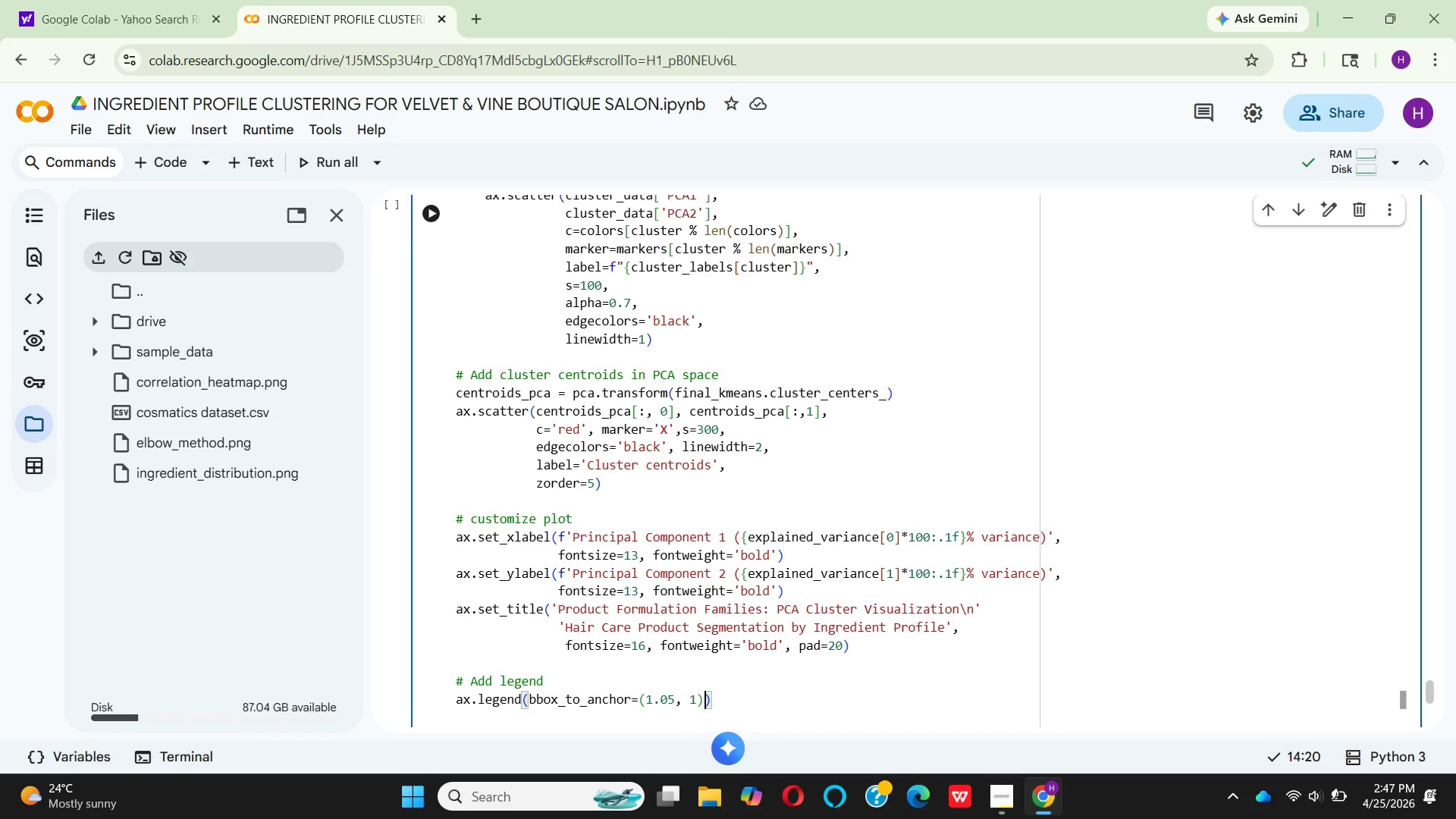 
key(Comma)
 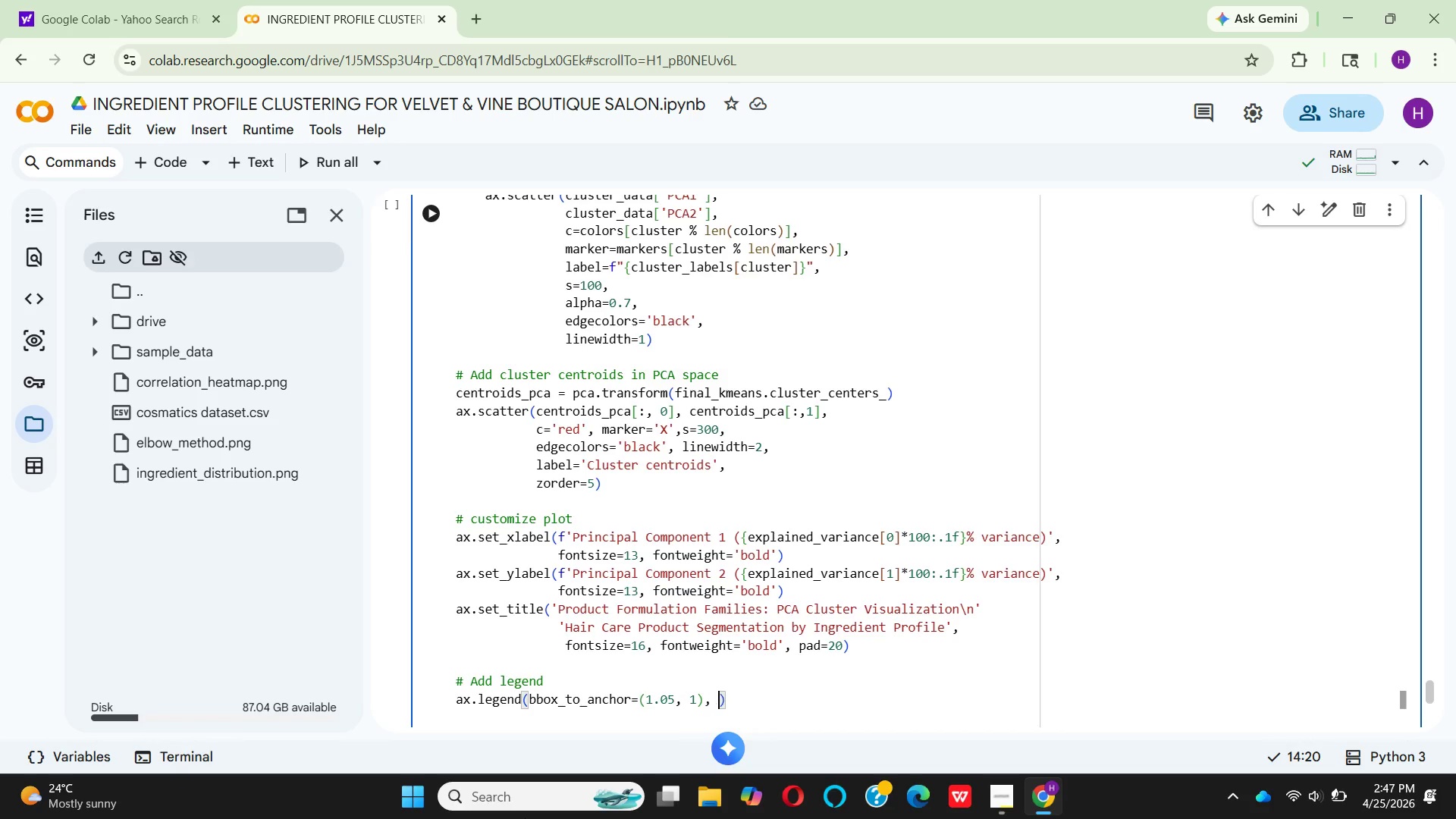 
key(Space)
 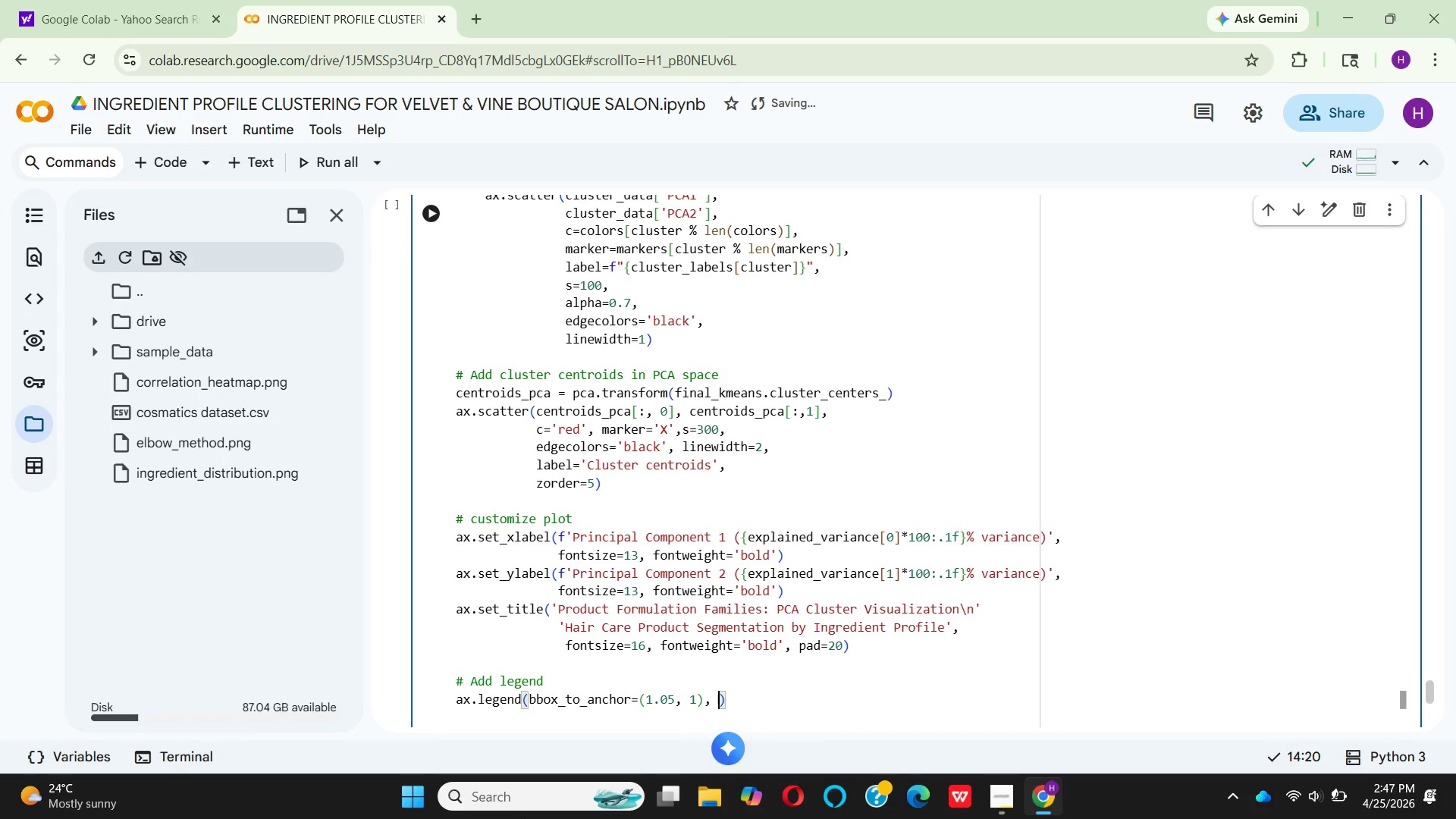 
hold_key(key=L, duration=0.34)
 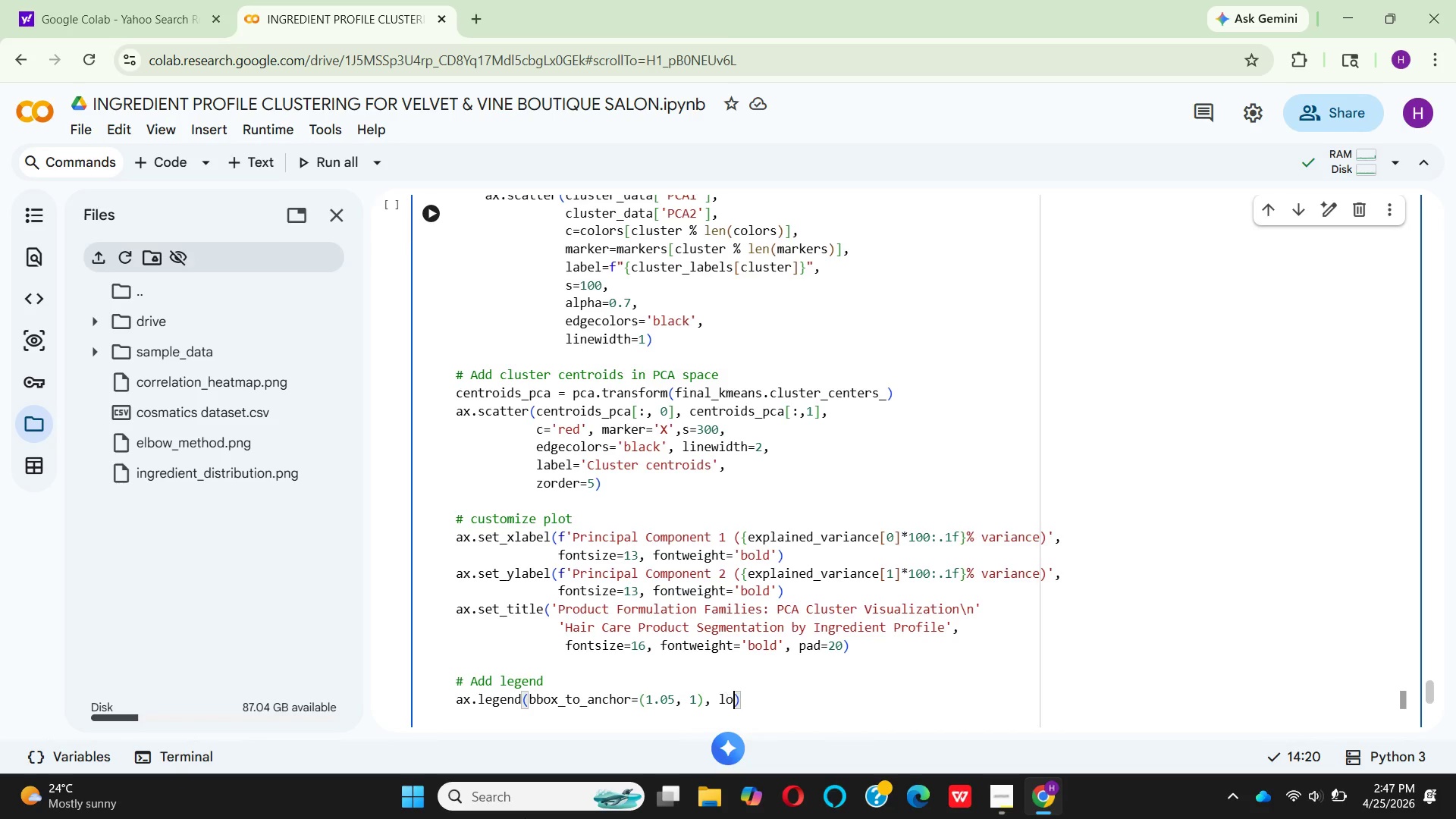 
type(oc=')
 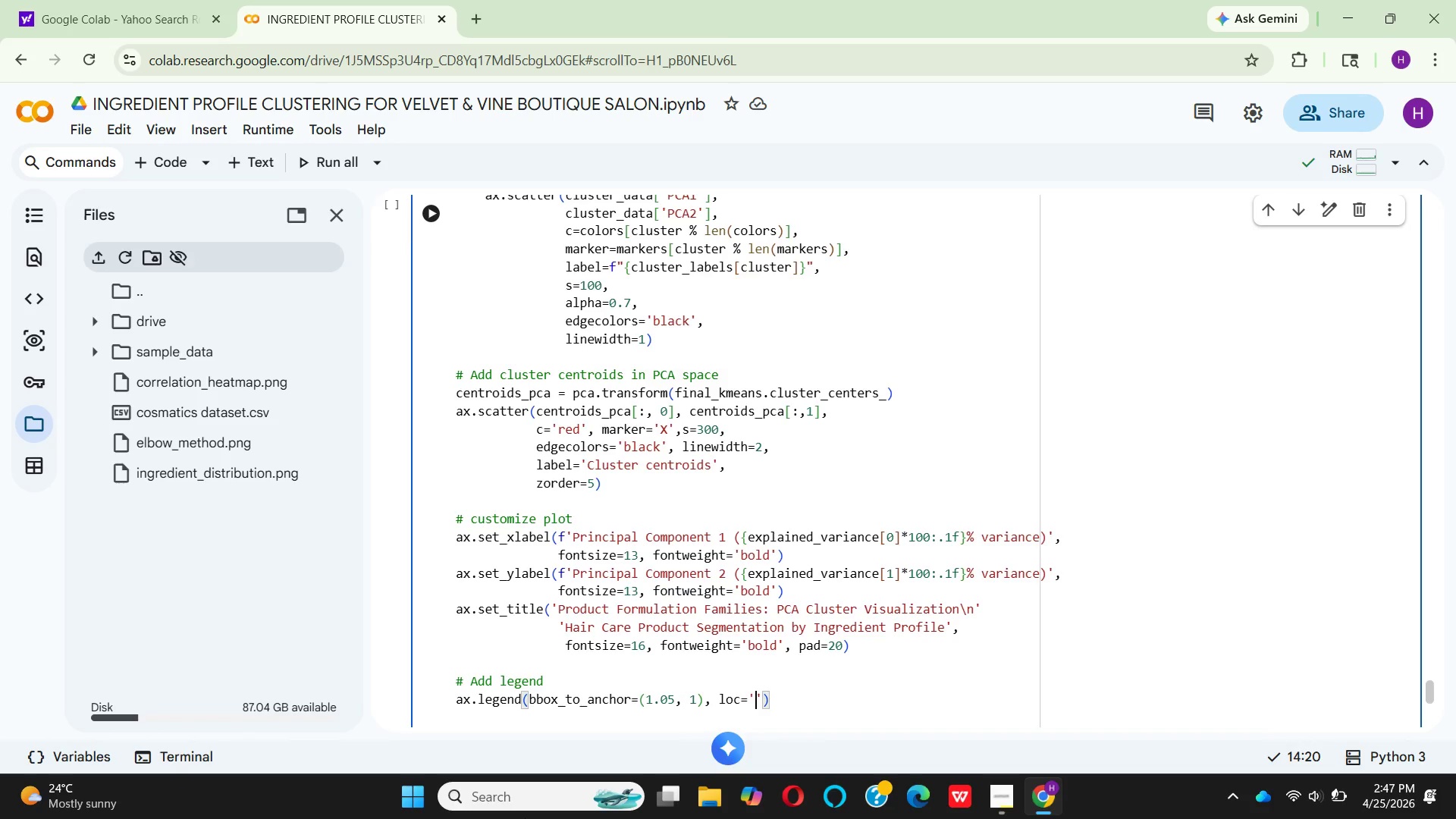 
type(upper left)
 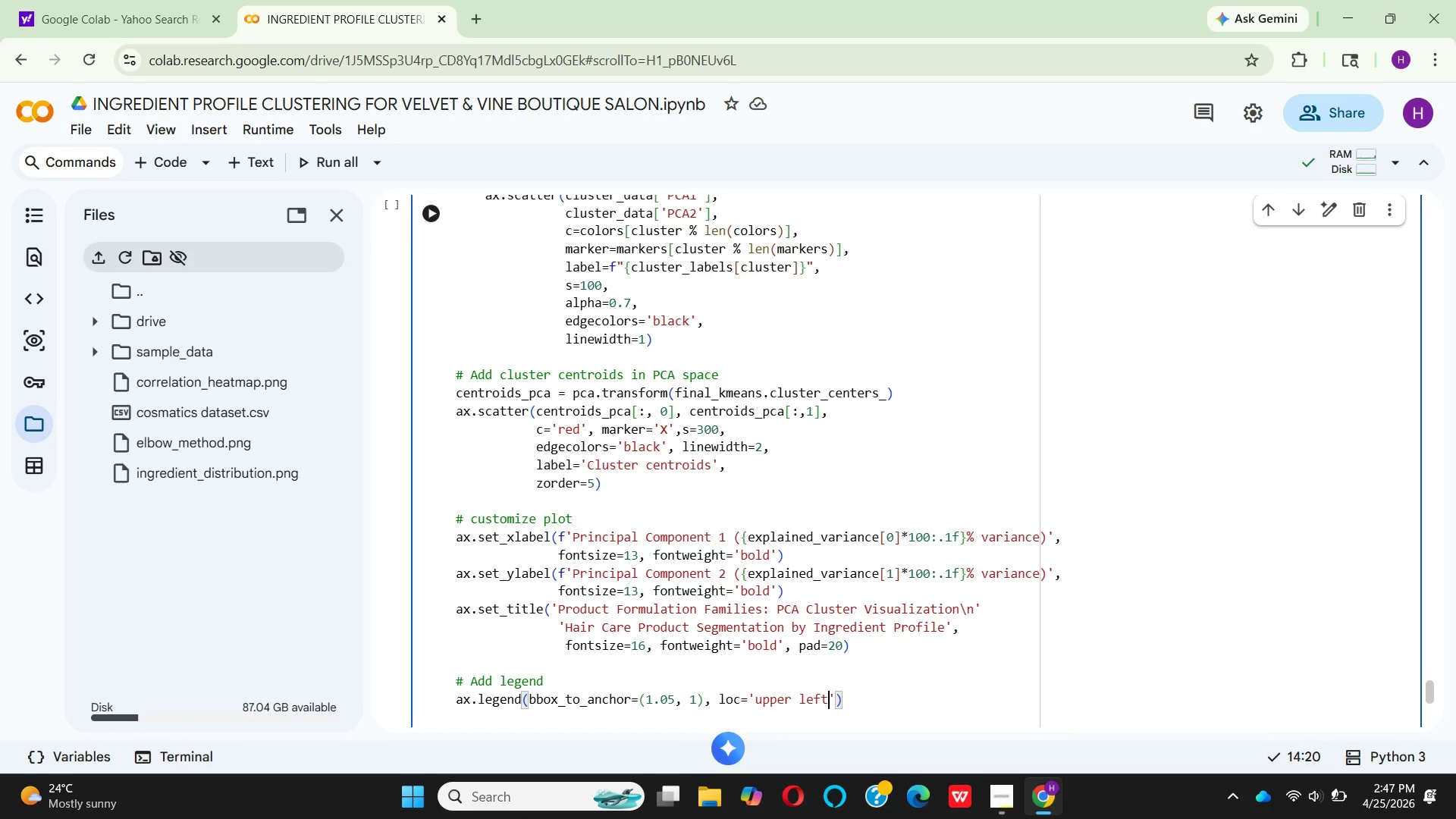 
key(ArrowRight)
 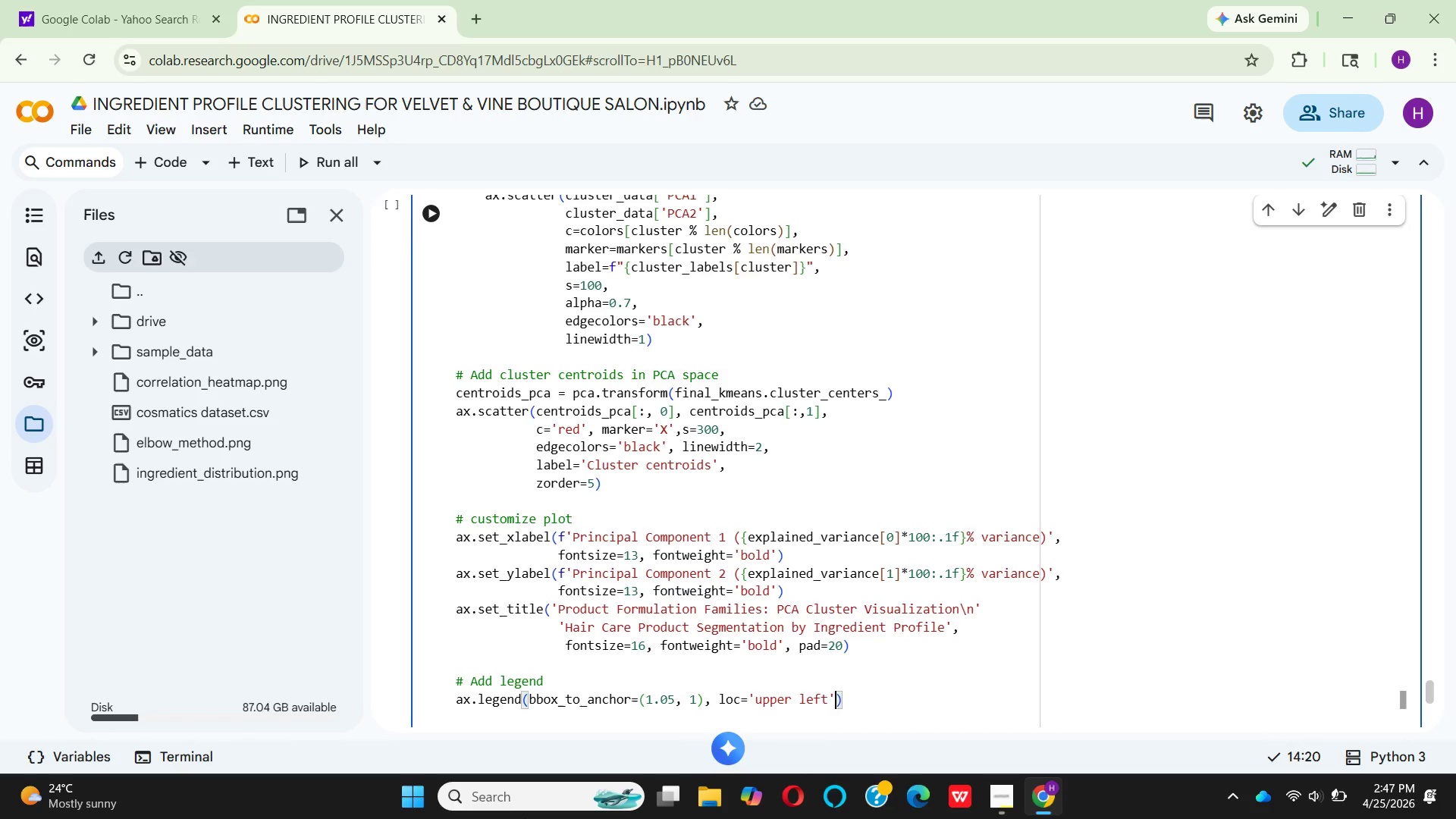 
key(Comma)
 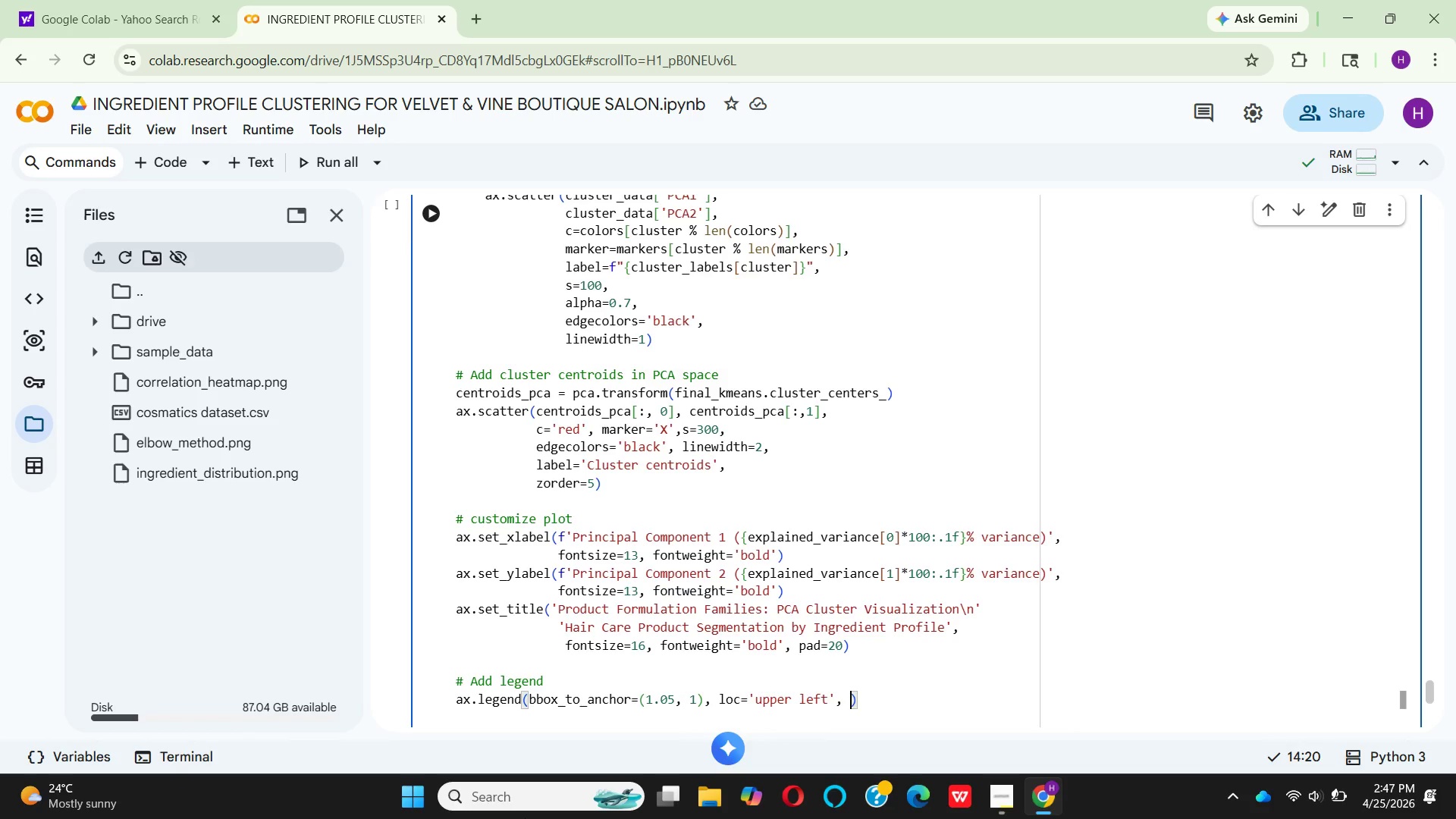 
key(Space)
 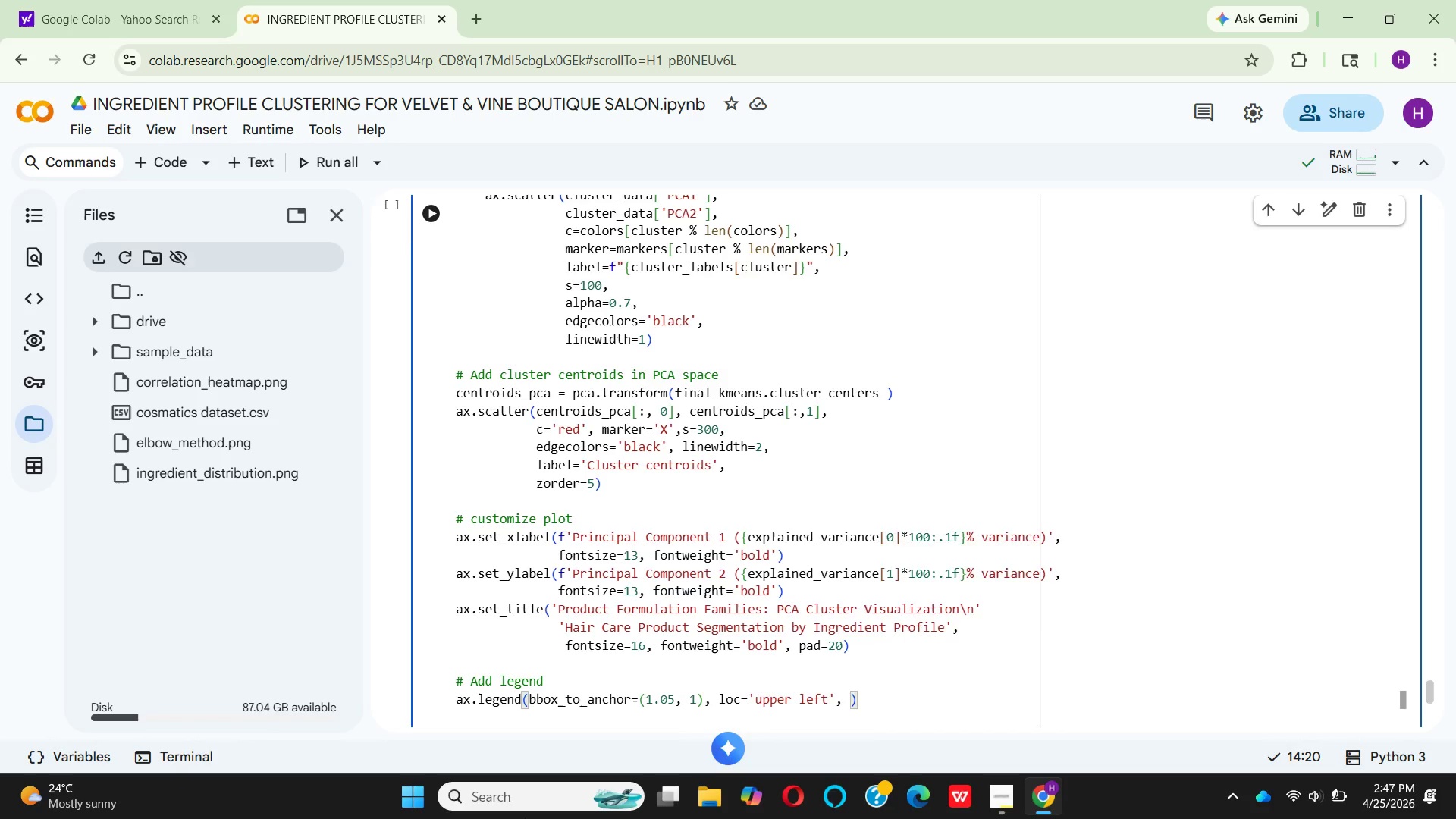 
wait(6.47)
 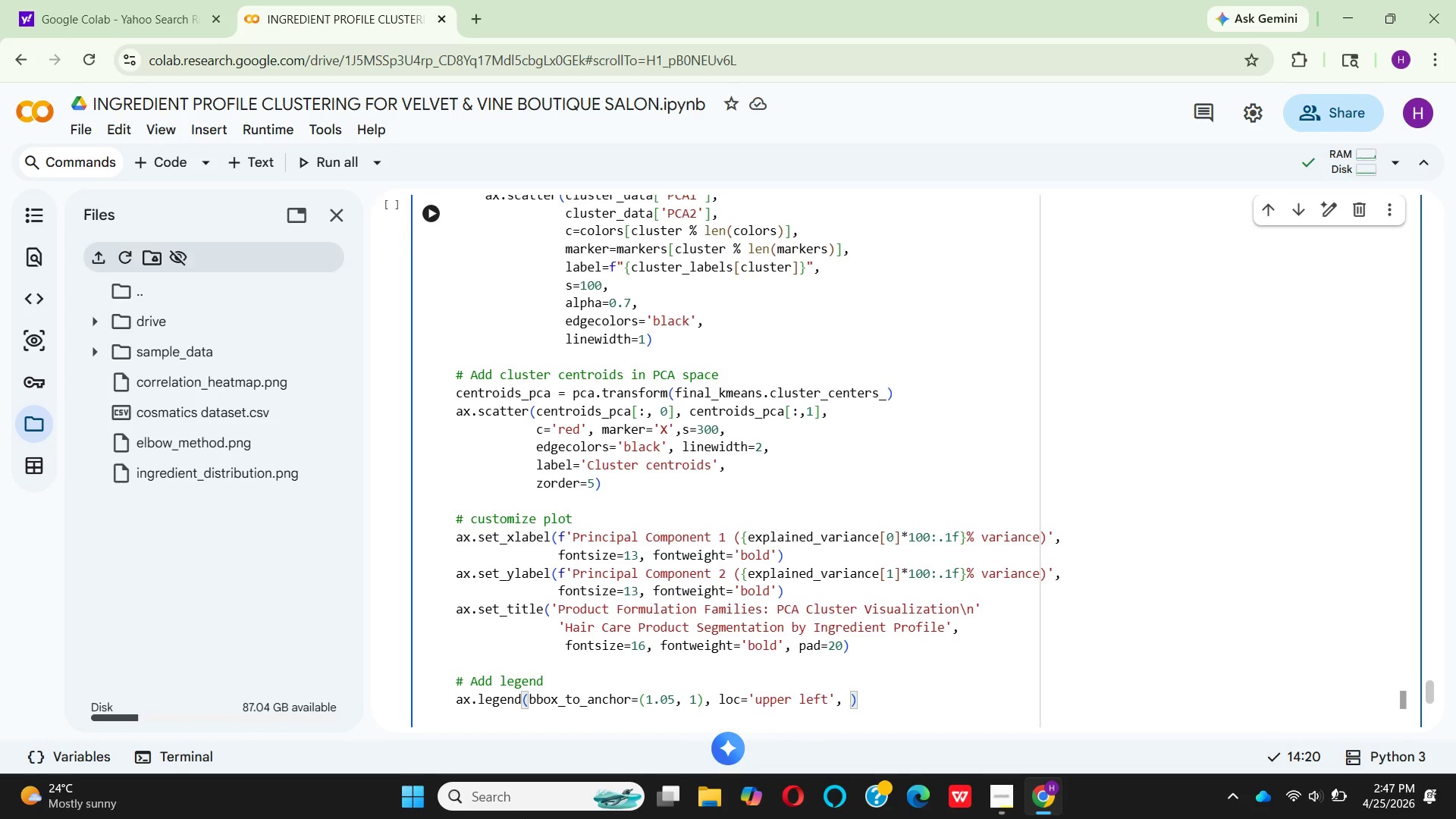 
type(fm)
key(Backspace)
type(ntsize=11, framealpha=0.9)
 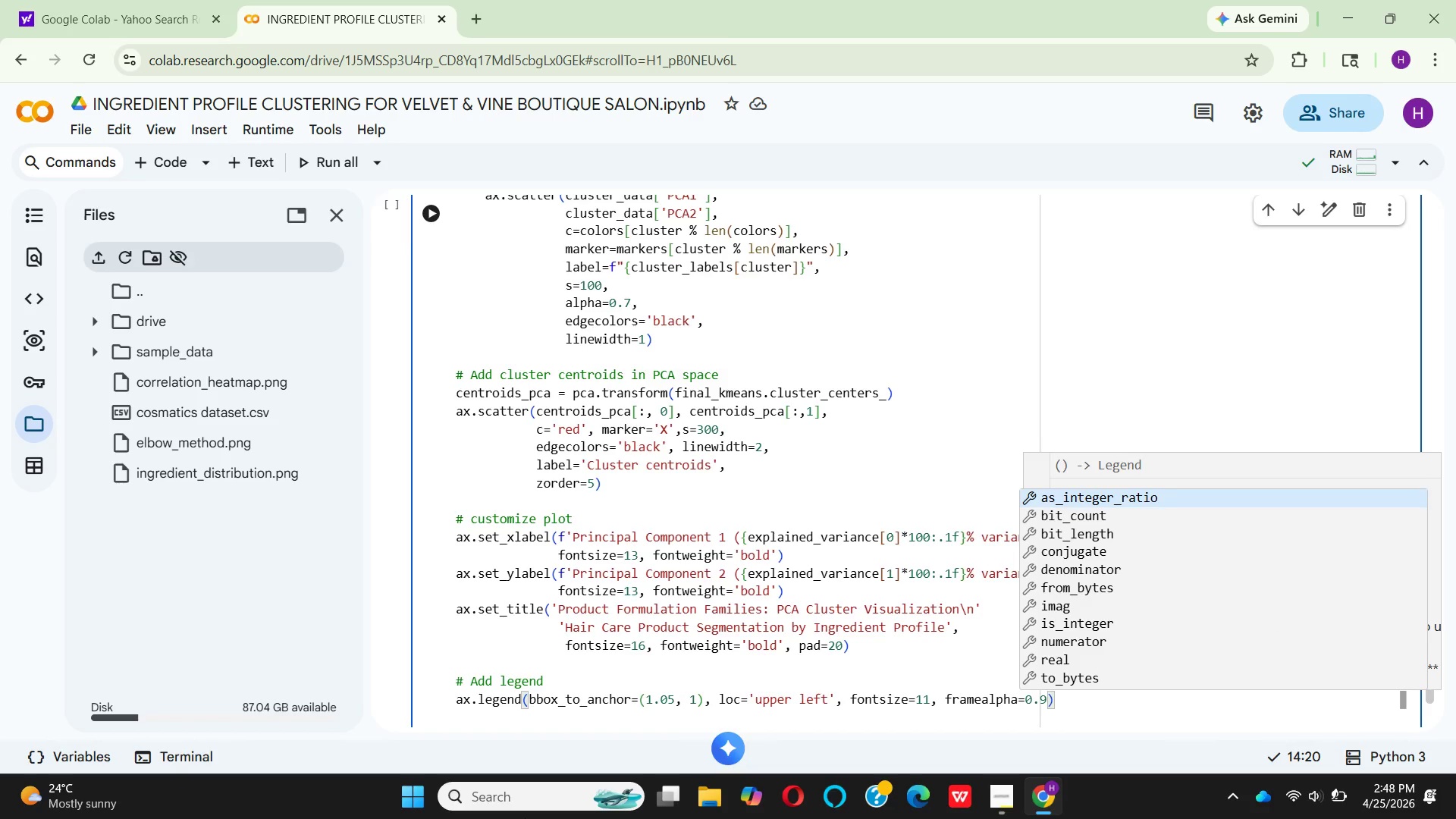 
hold_key(key=O, duration=0.34)
 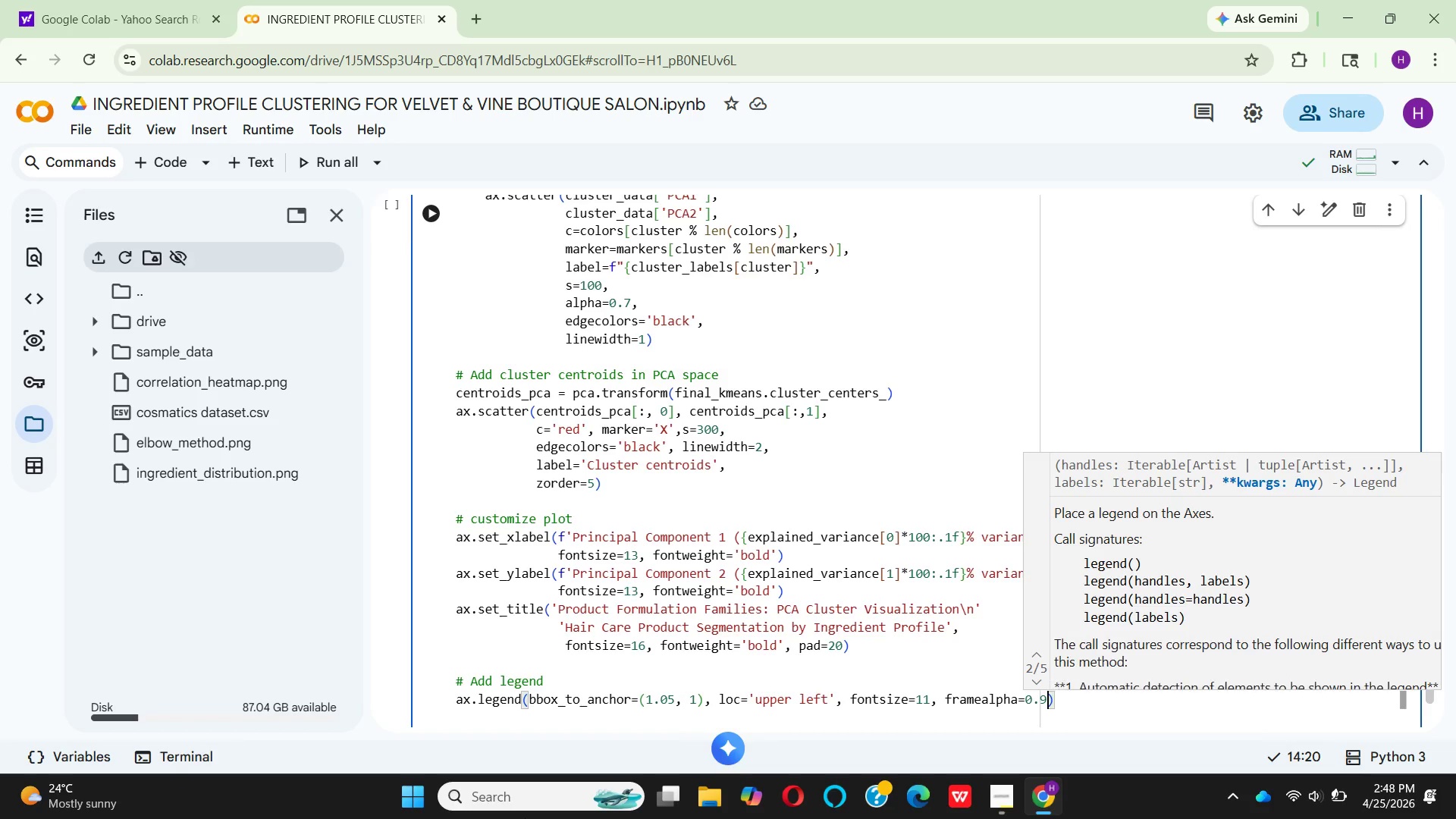 
wait(10.22)
 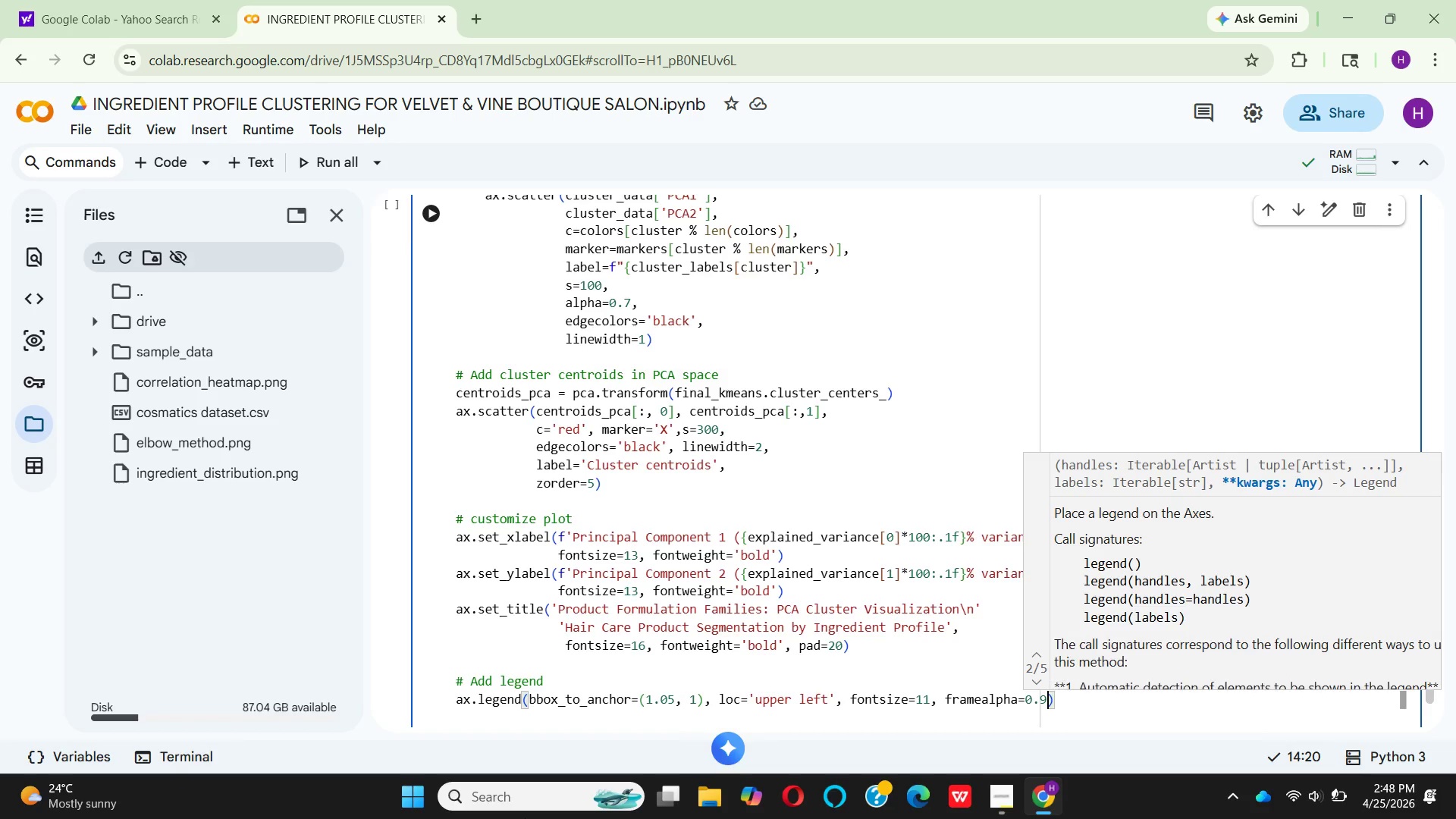 
left_click([1075, 708])
 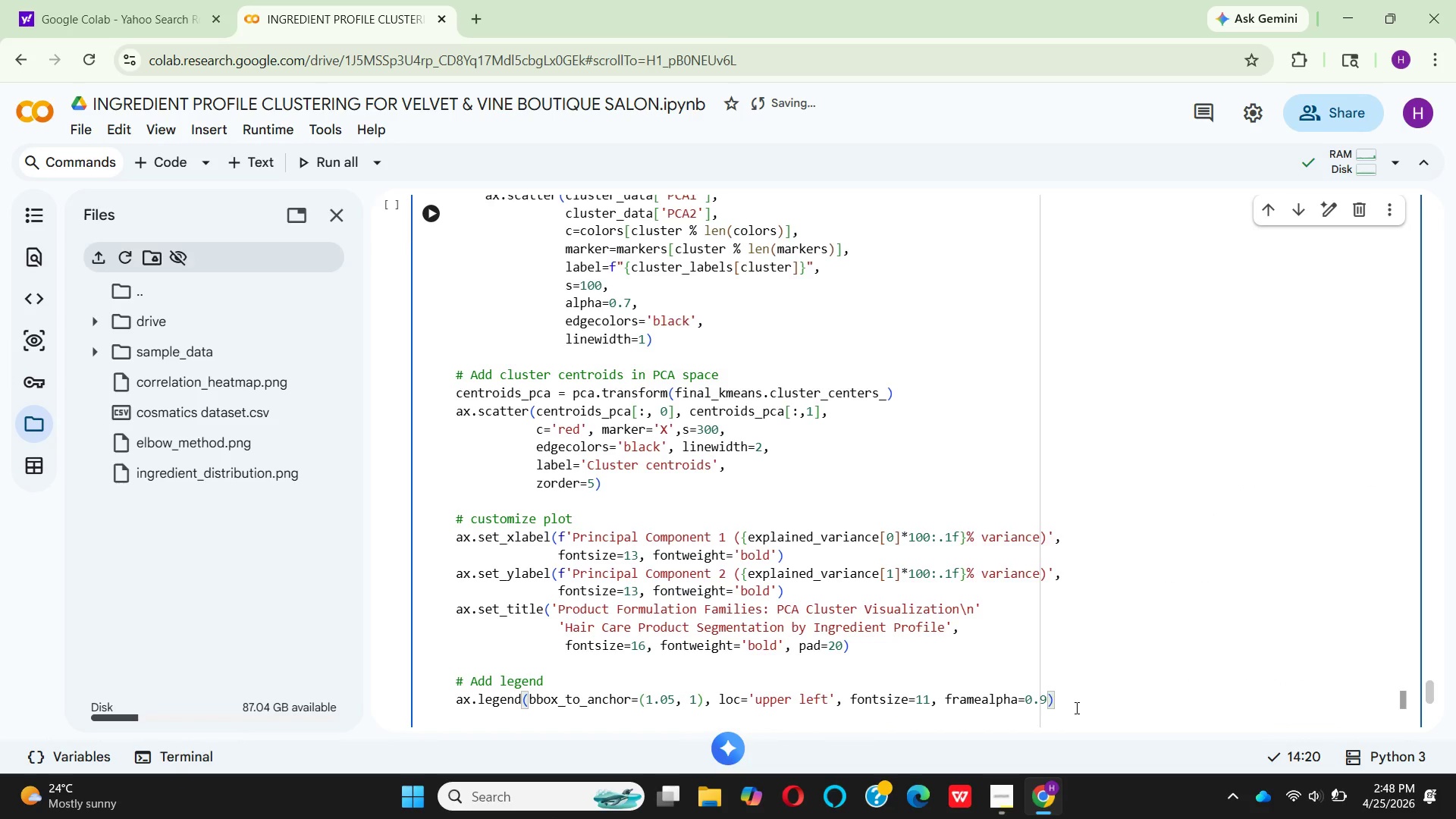 
key(Enter)
 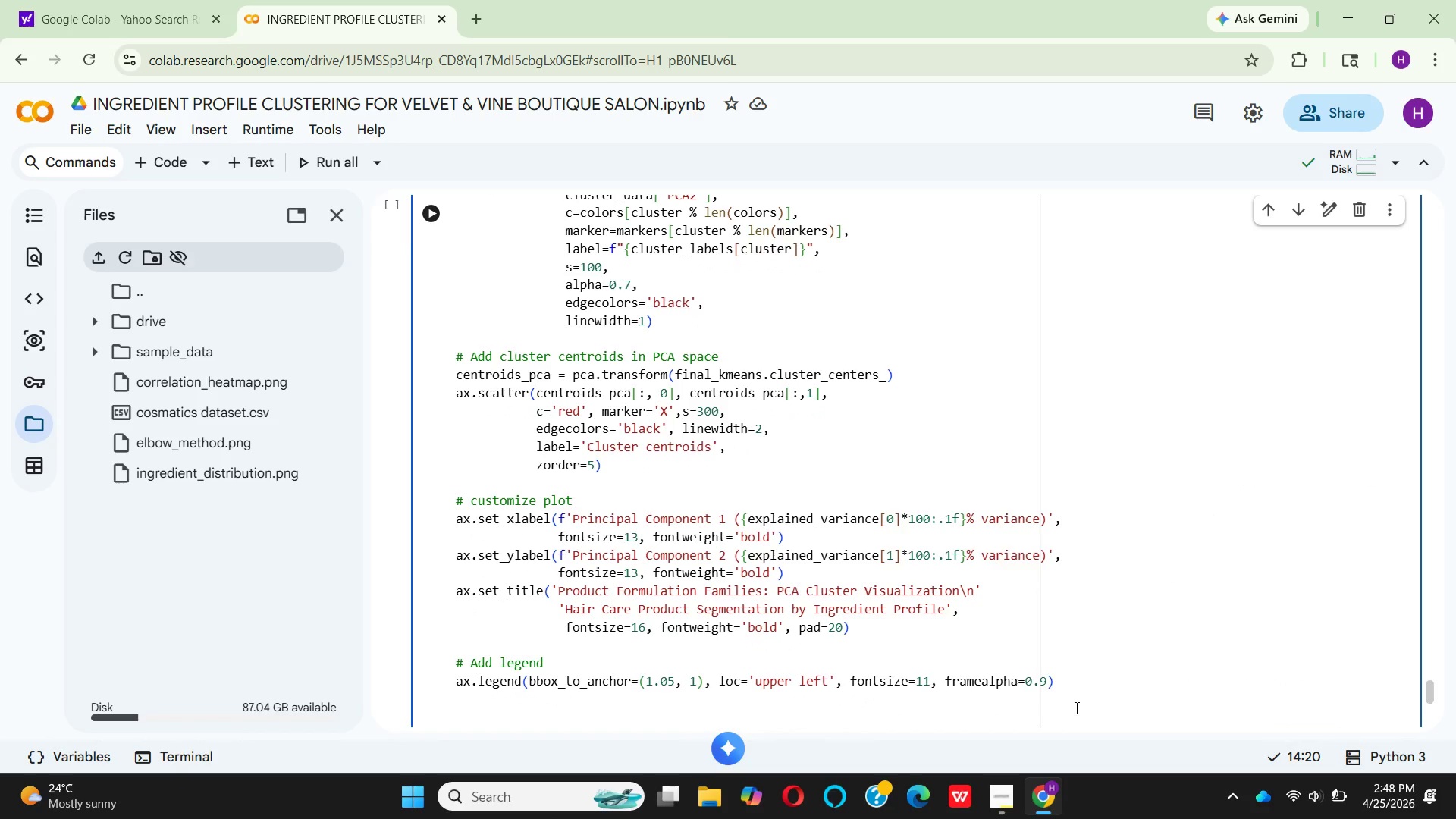 
key(Enter)
 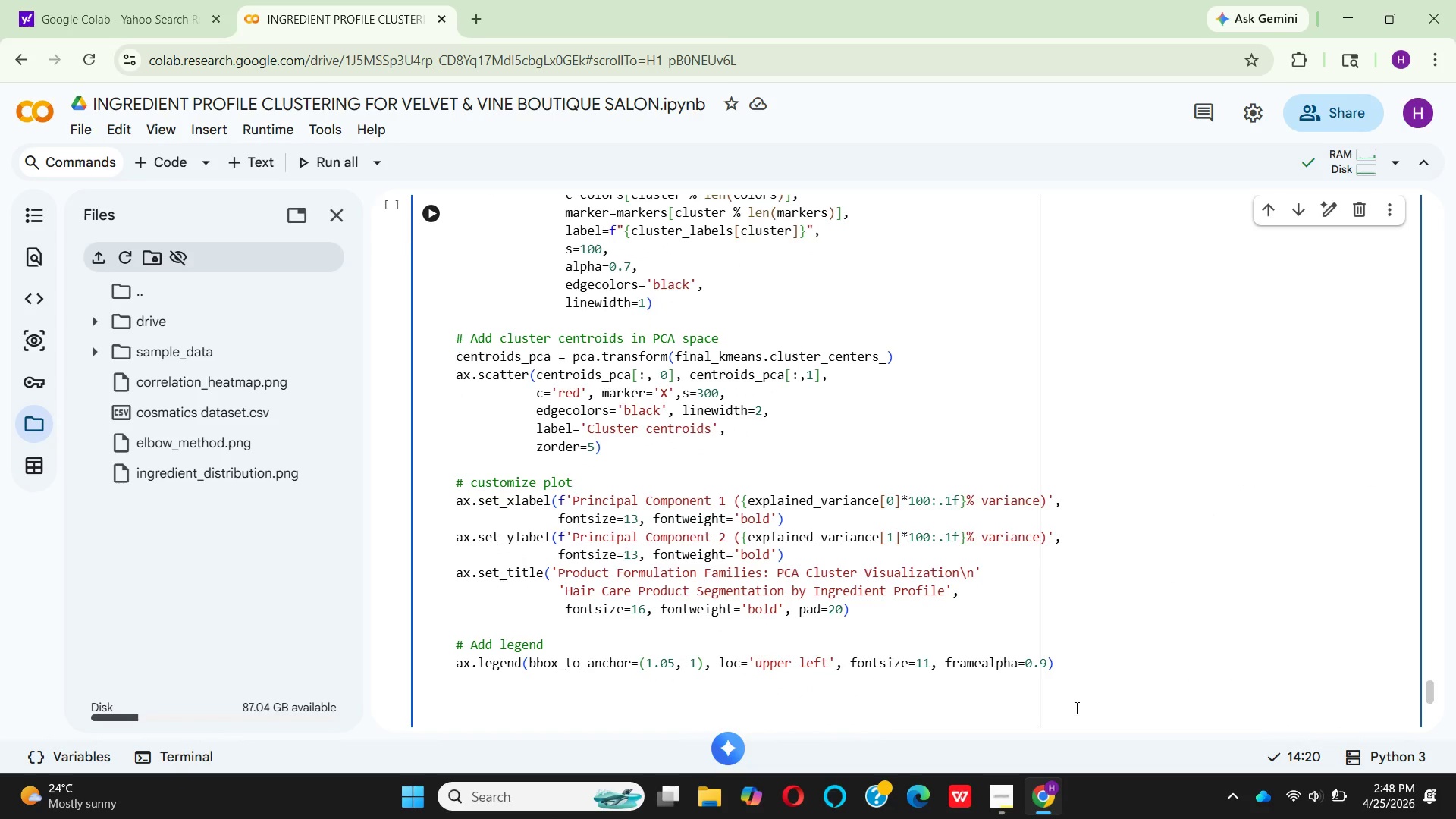 
type(# Add grid)
 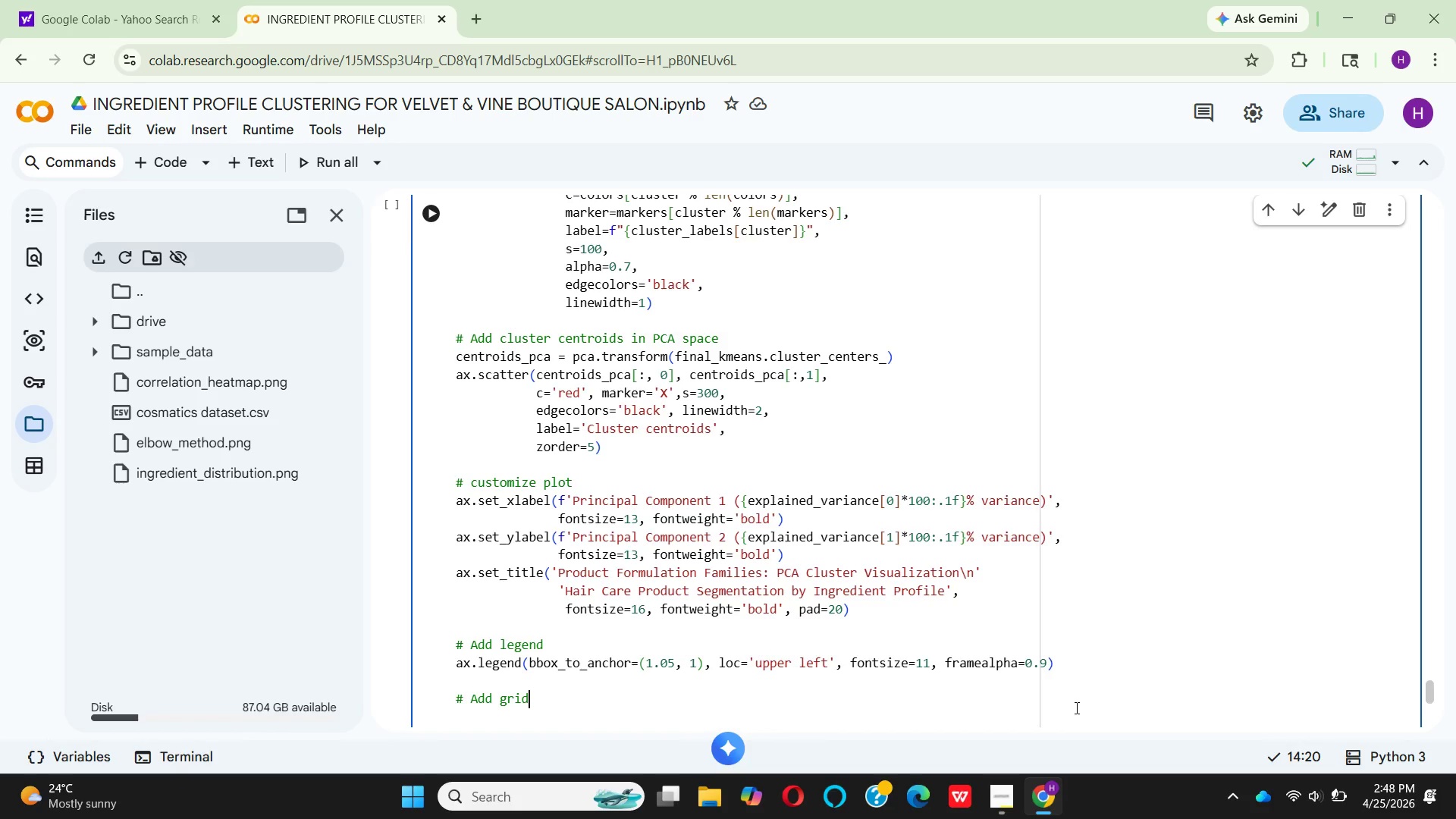 
key(Enter)
 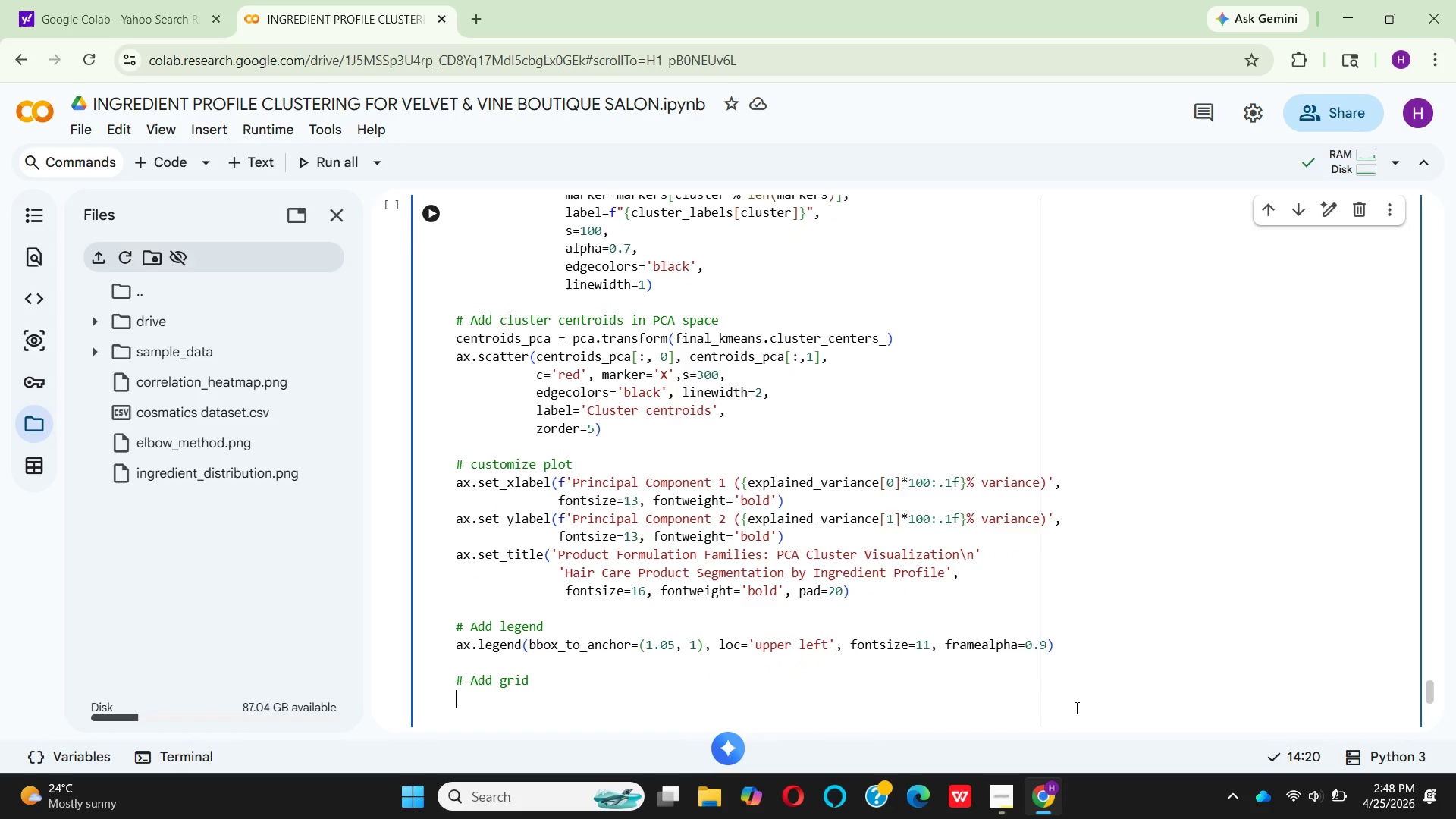 
type(ax.grid)
 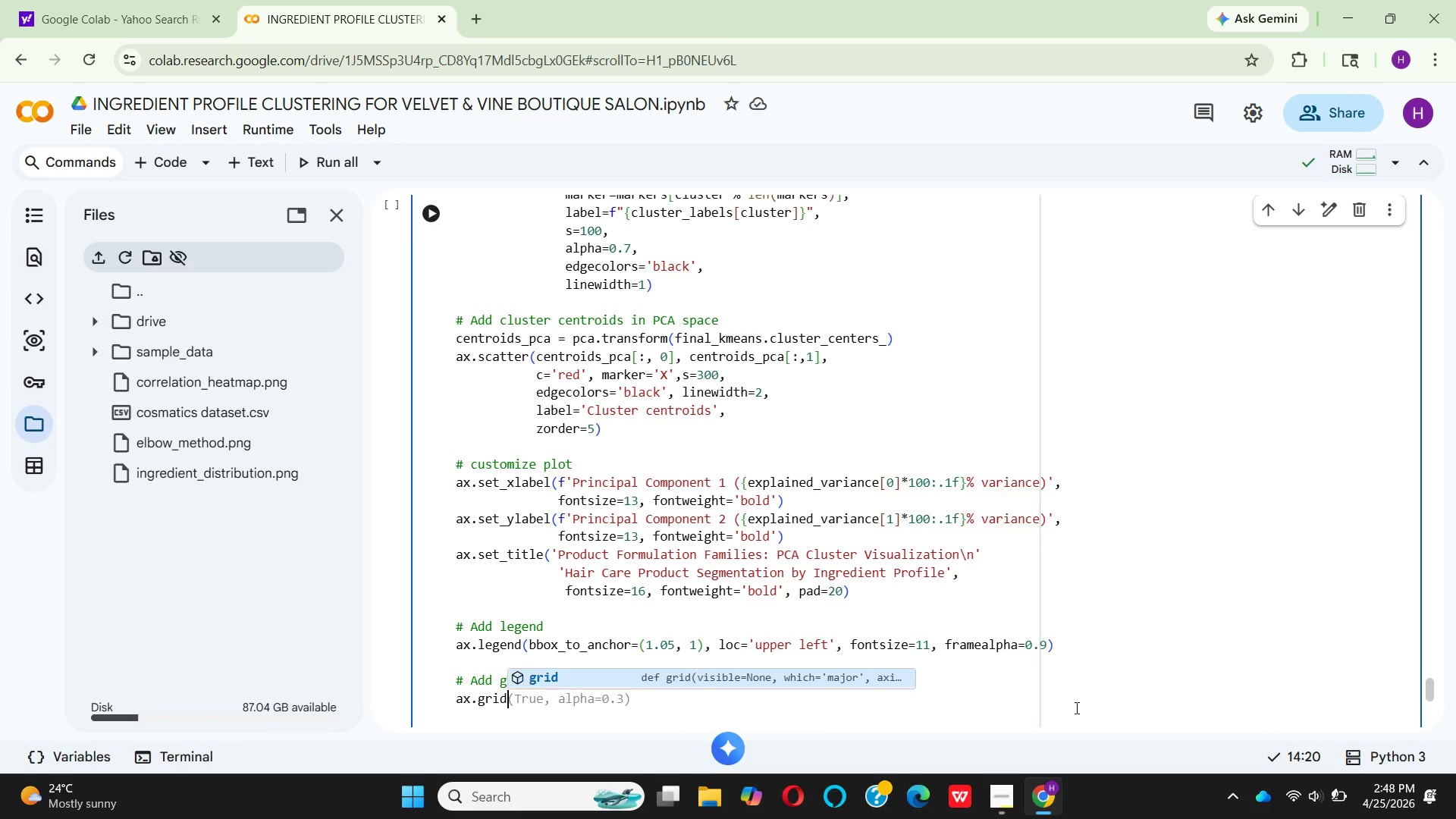 
key(Enter)
 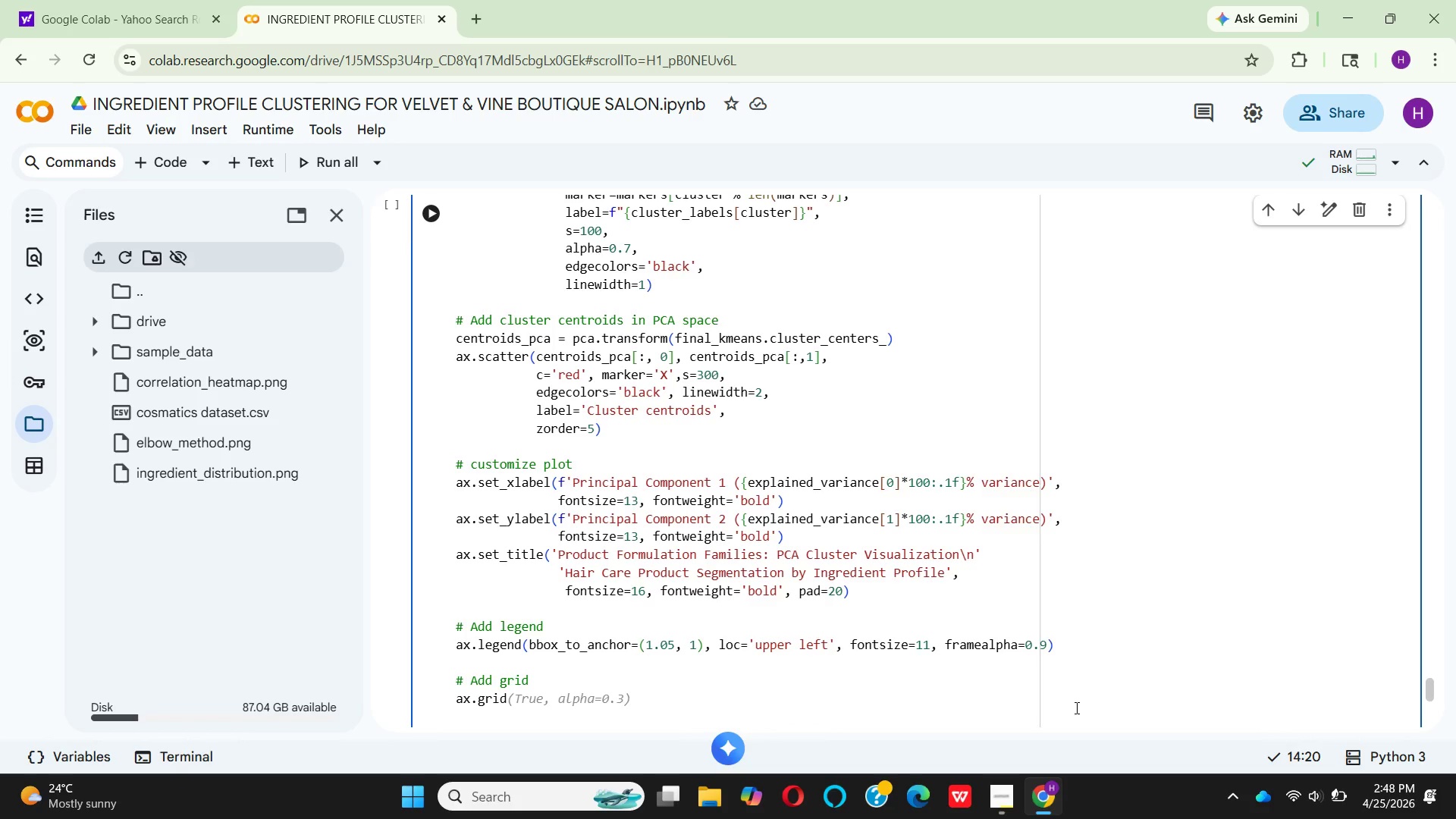 
type((True)
 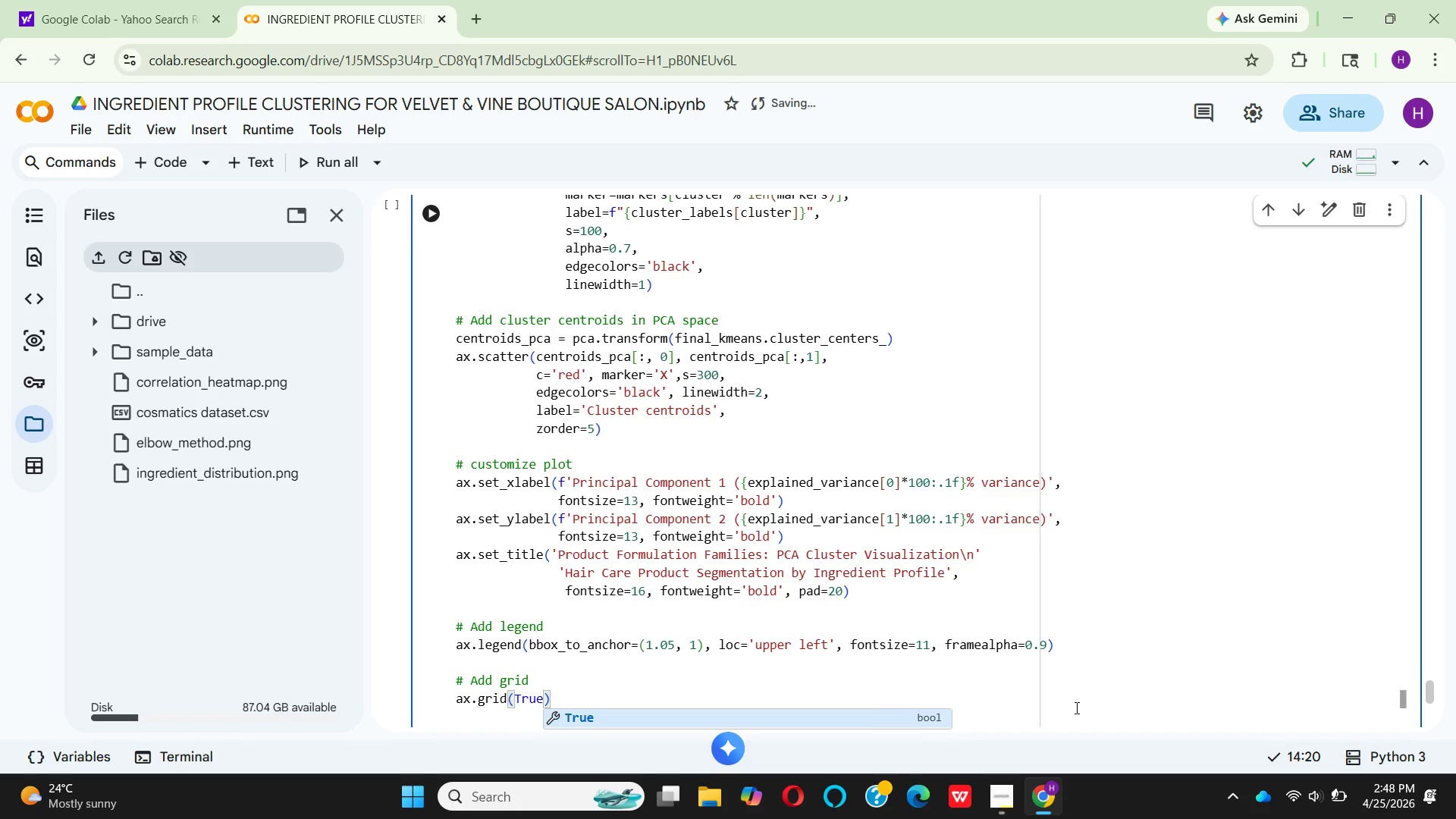 
key(Enter)
 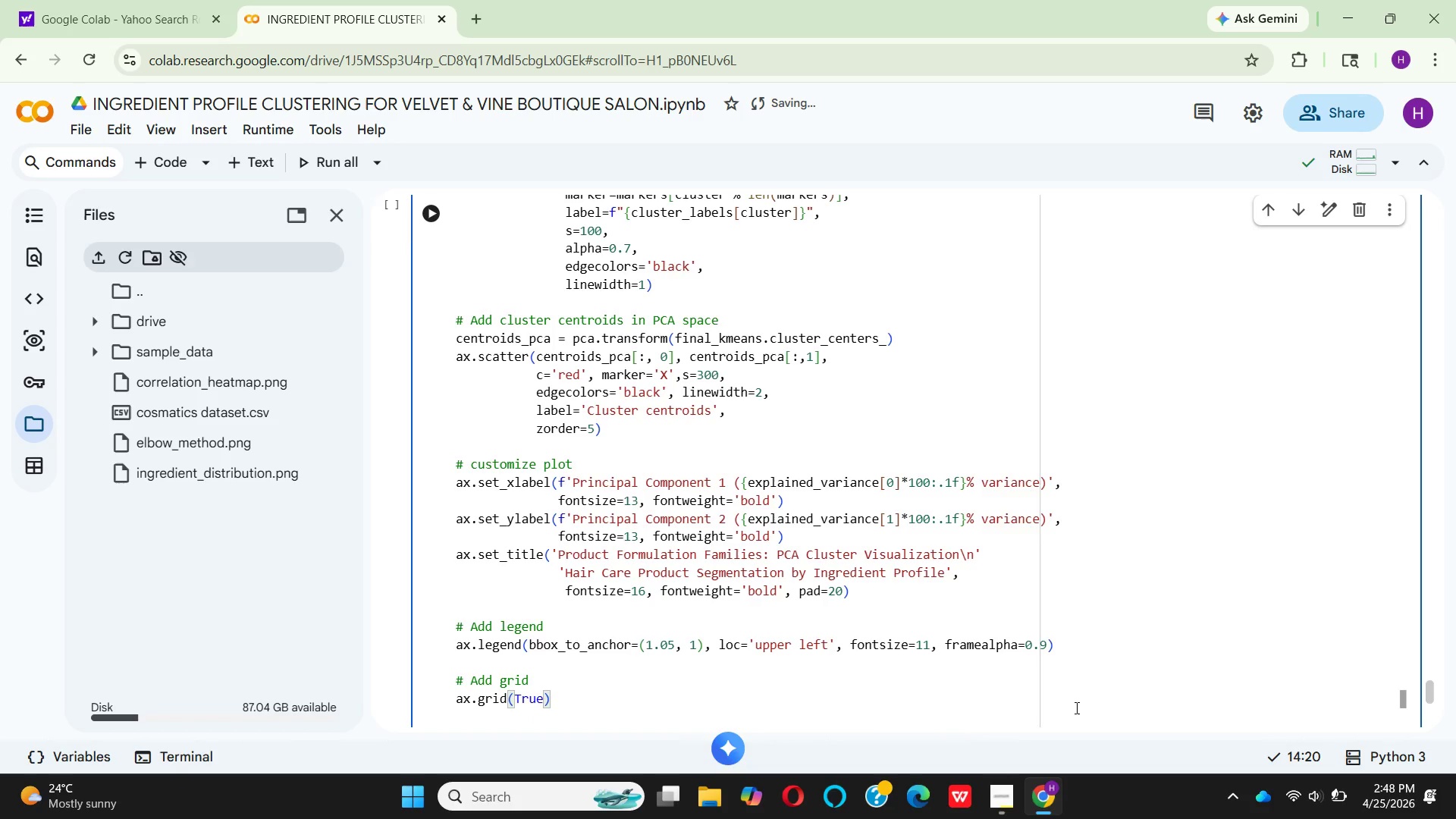 
type(, alpha)
 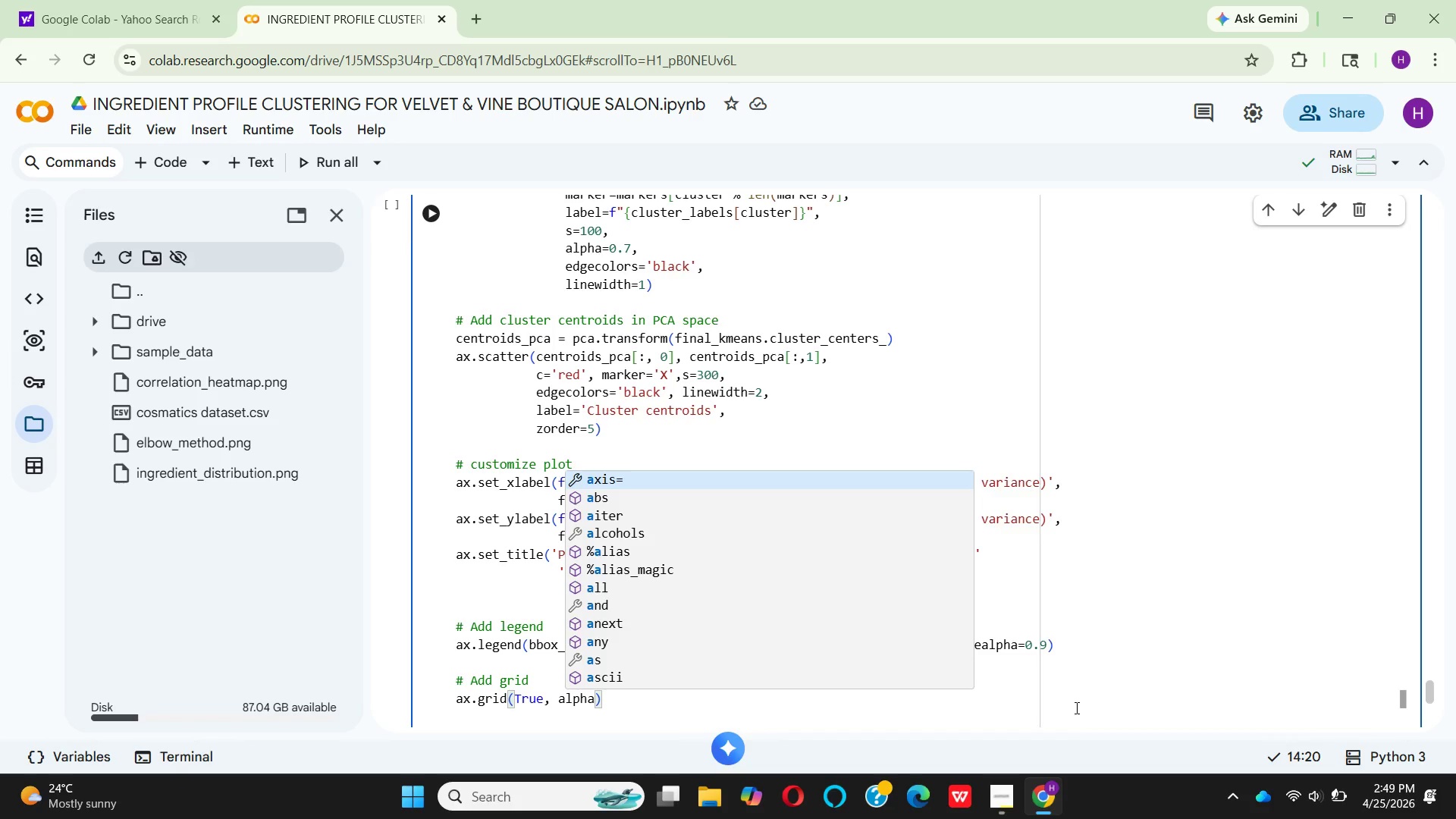 
key(Equal)
 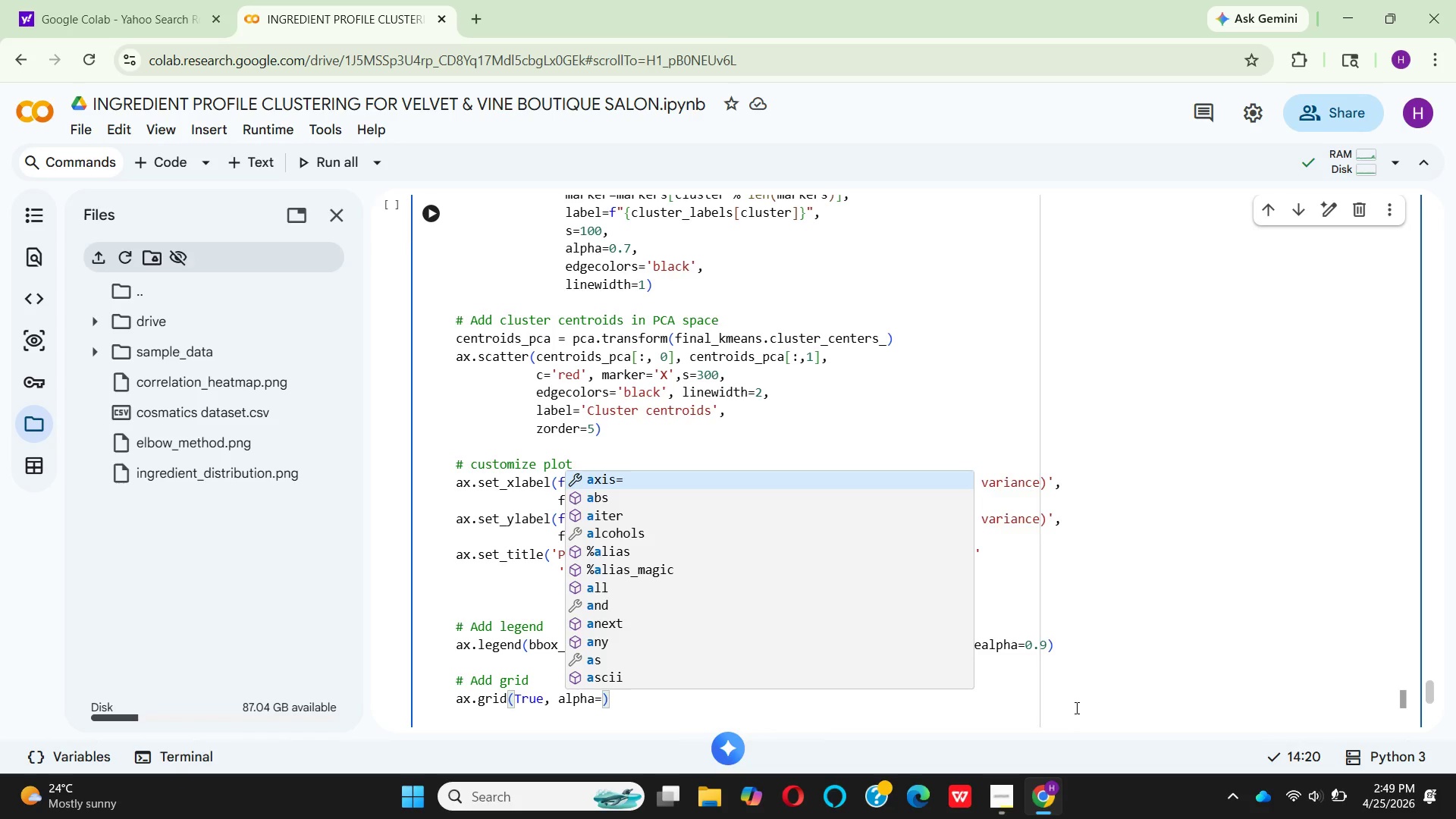 
key(0)
 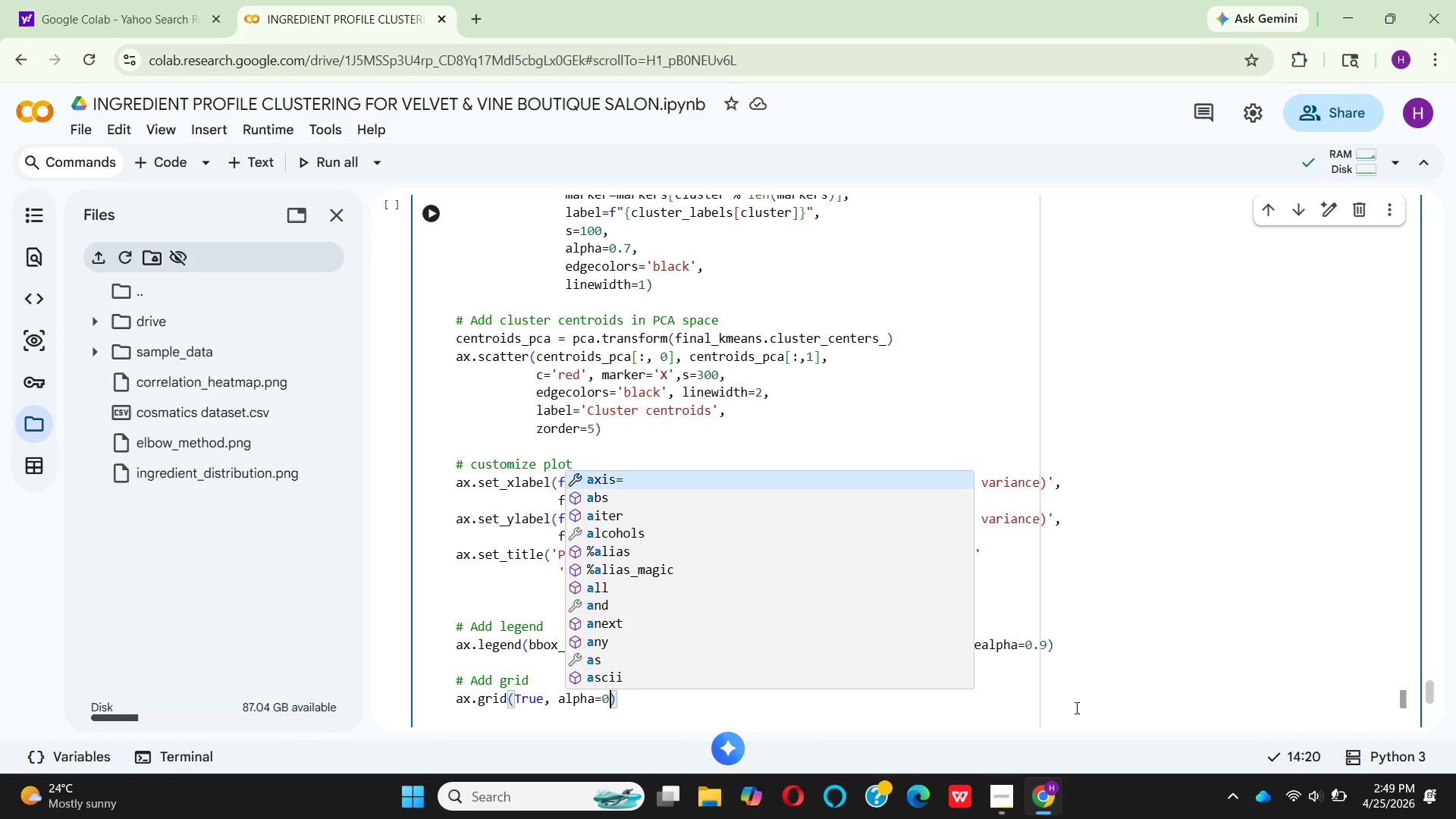 
key(Period)
 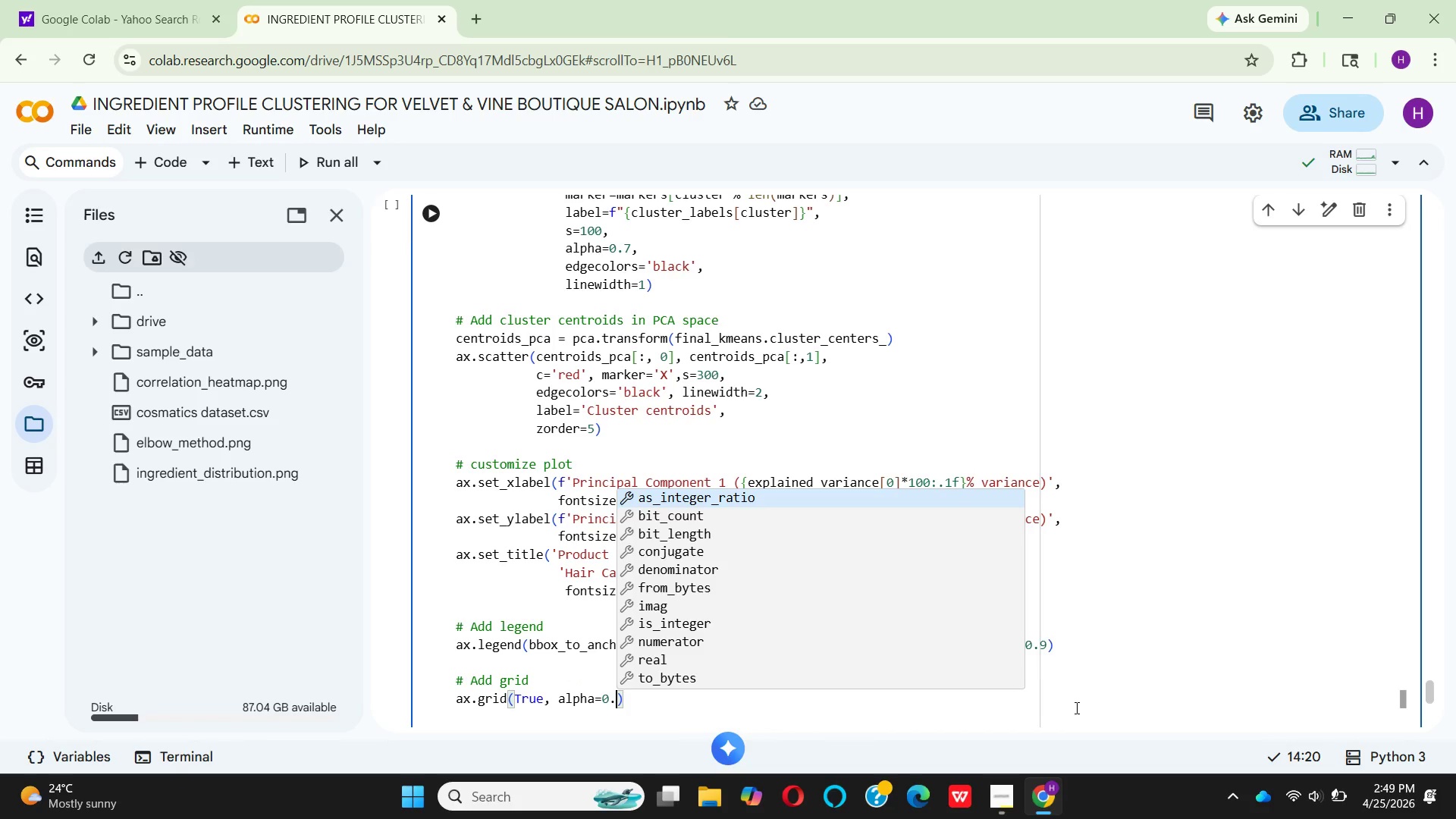 
type(3, lines)
 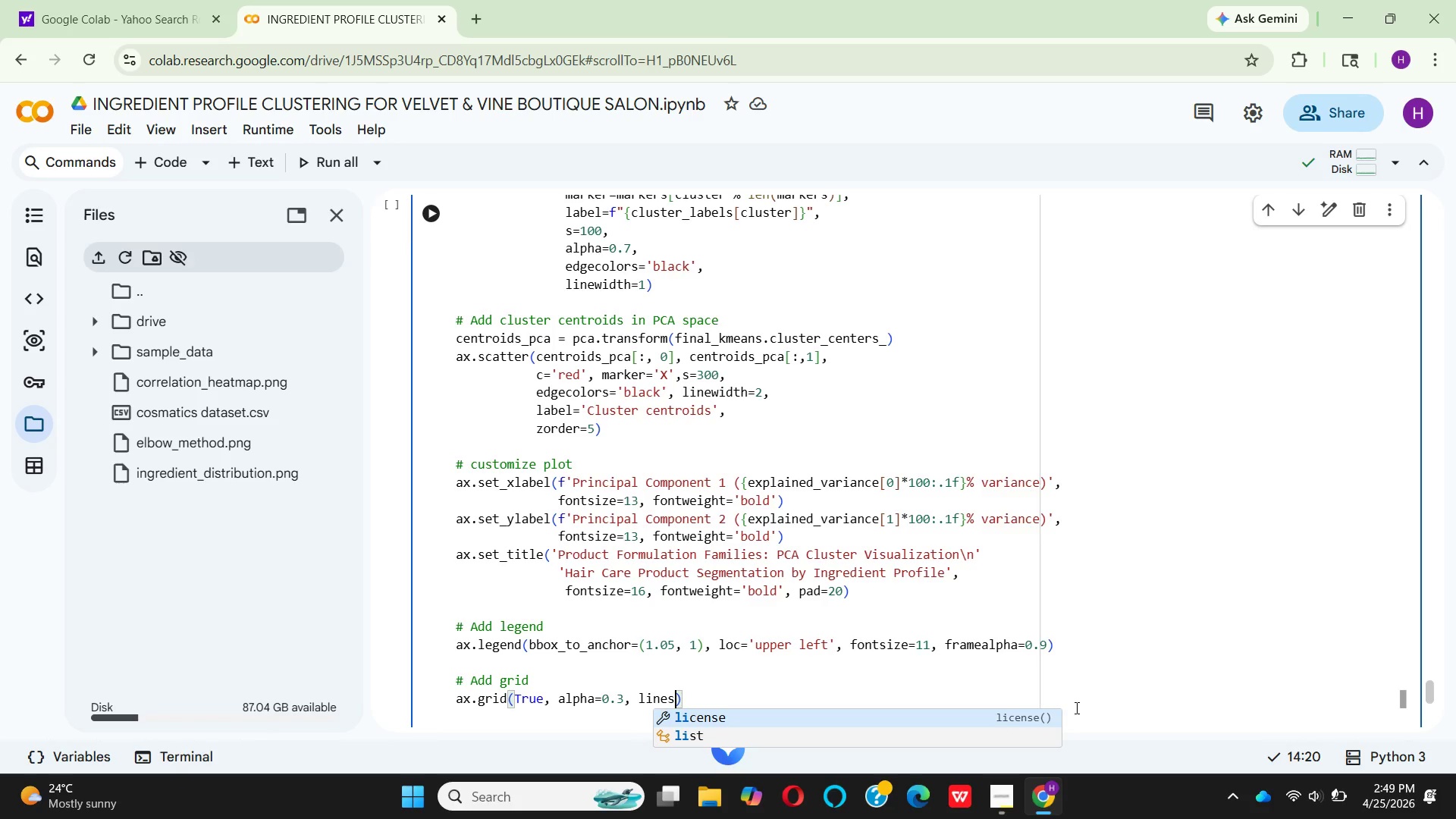 
type(tyle='--)
 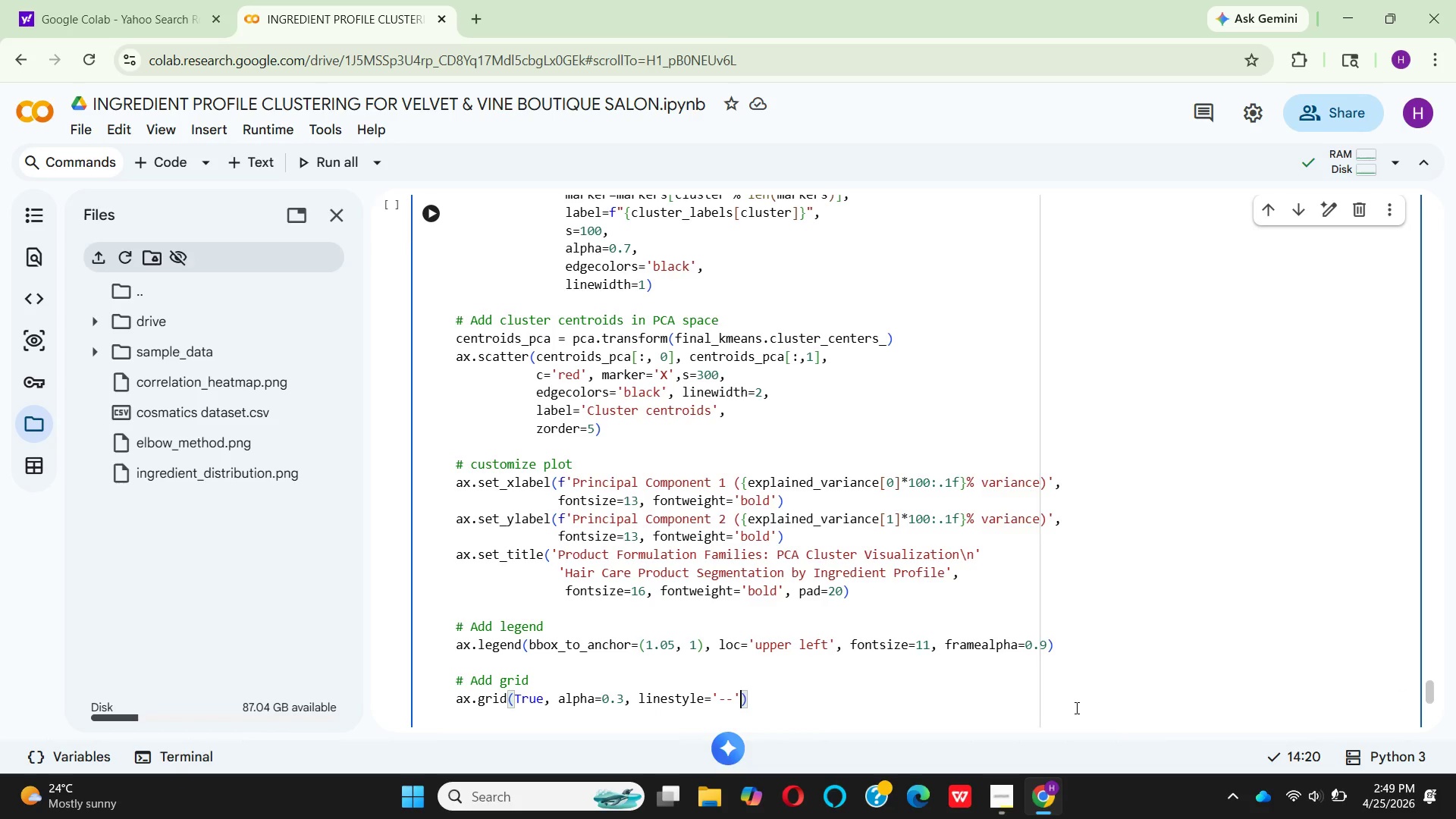 
key(ArrowRight)
 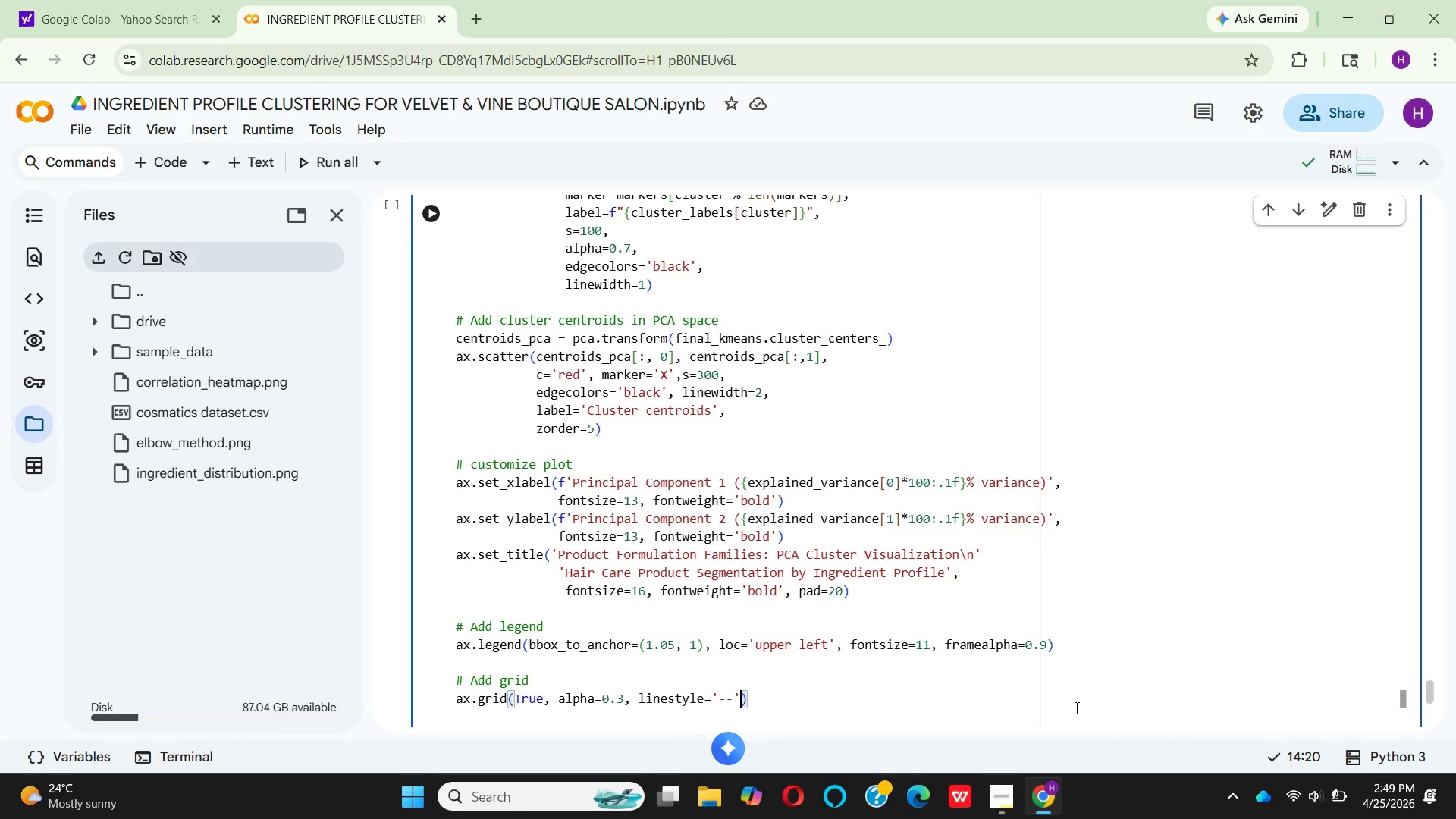 
key(ArrowRight)
 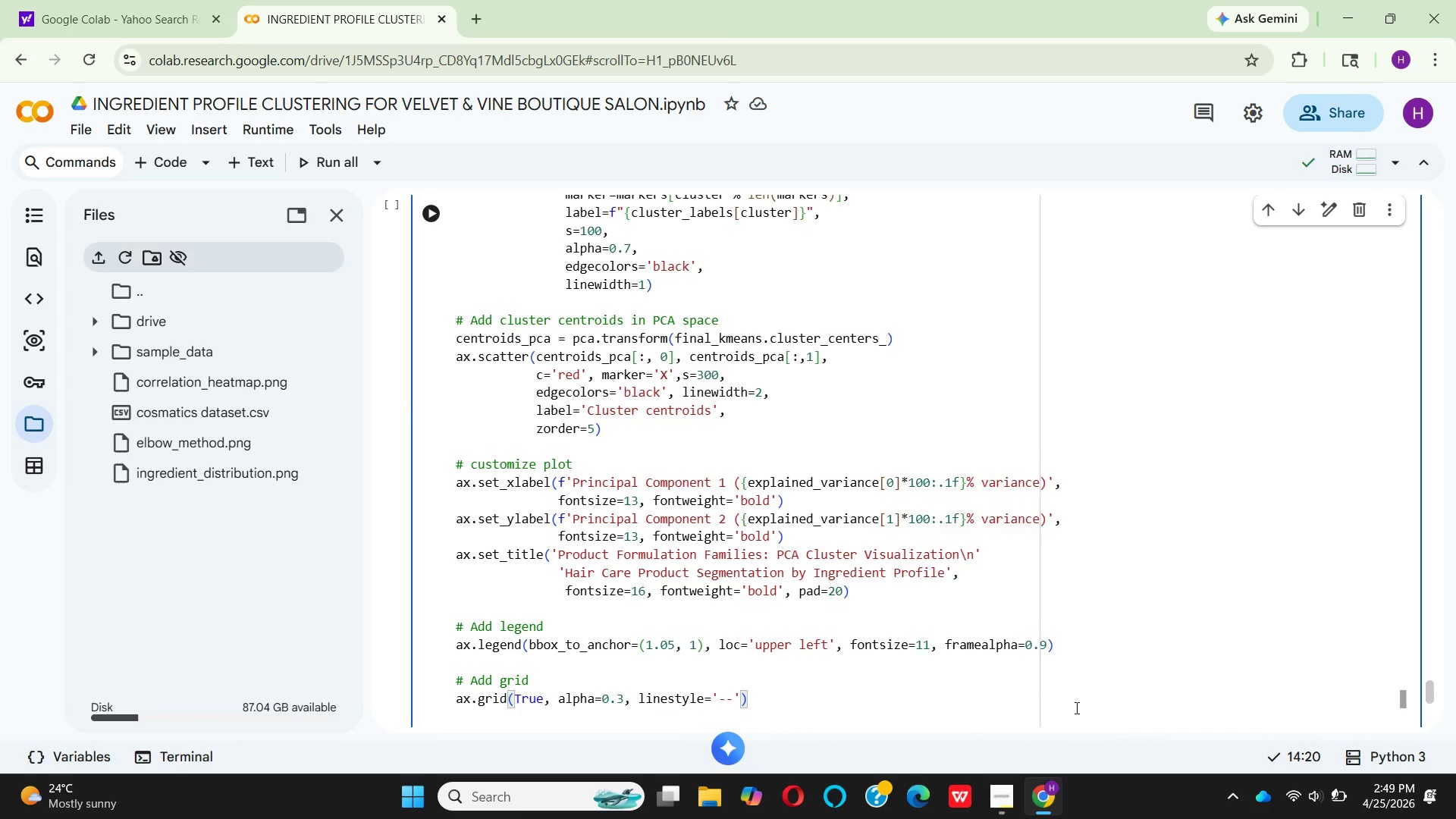 
key(Enter)
 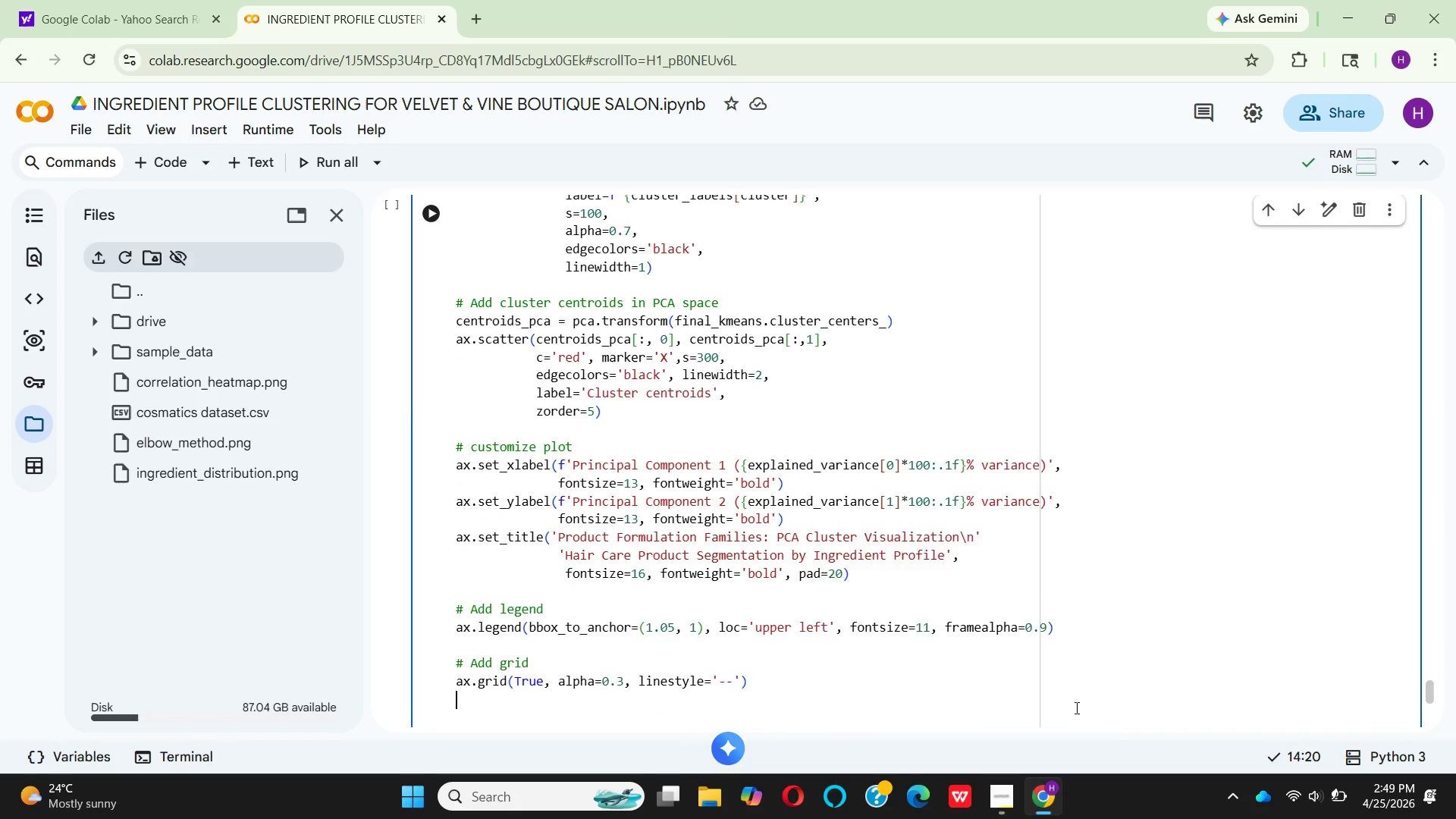 
key(Enter)
 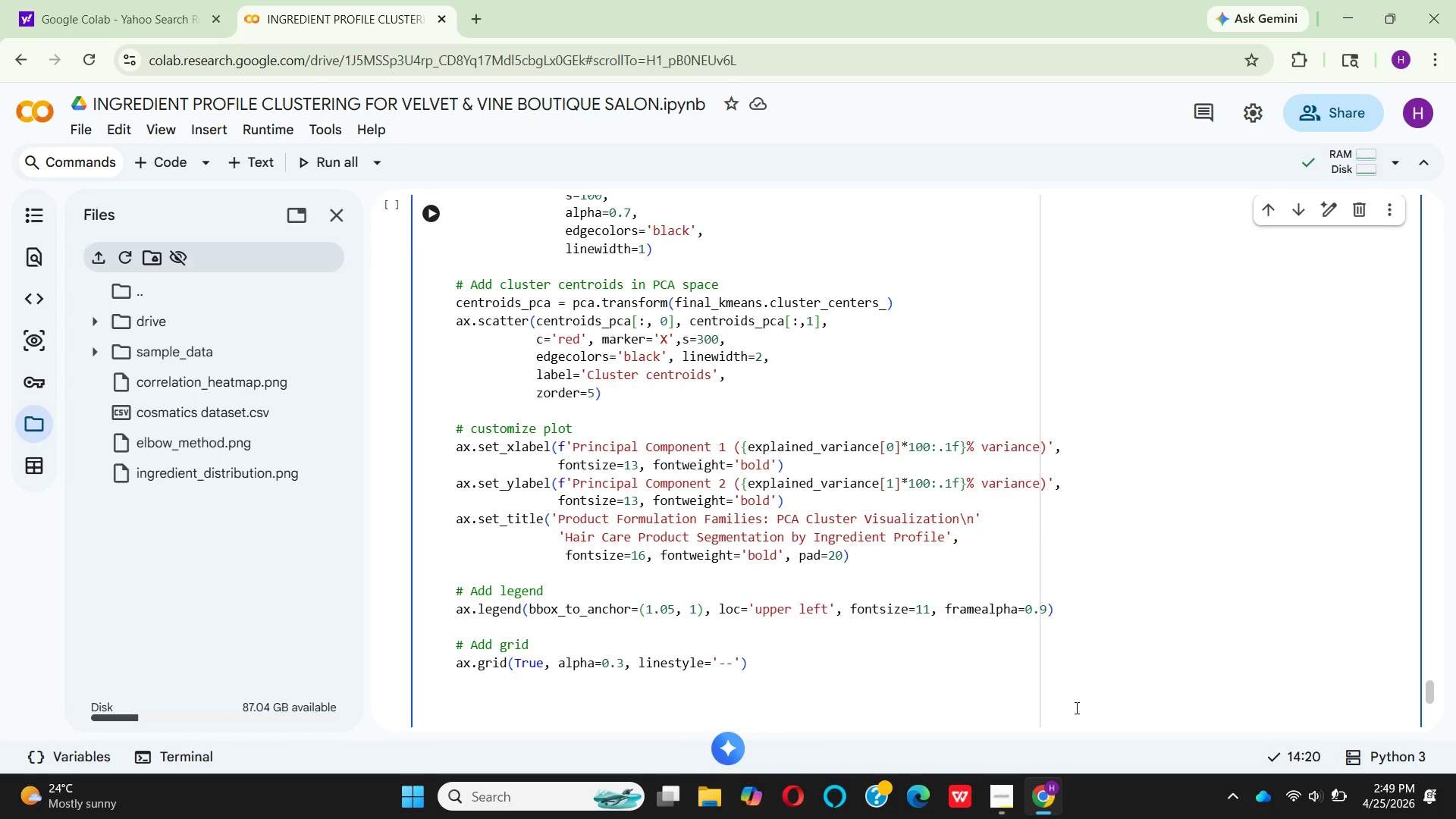 
wait(6.39)
 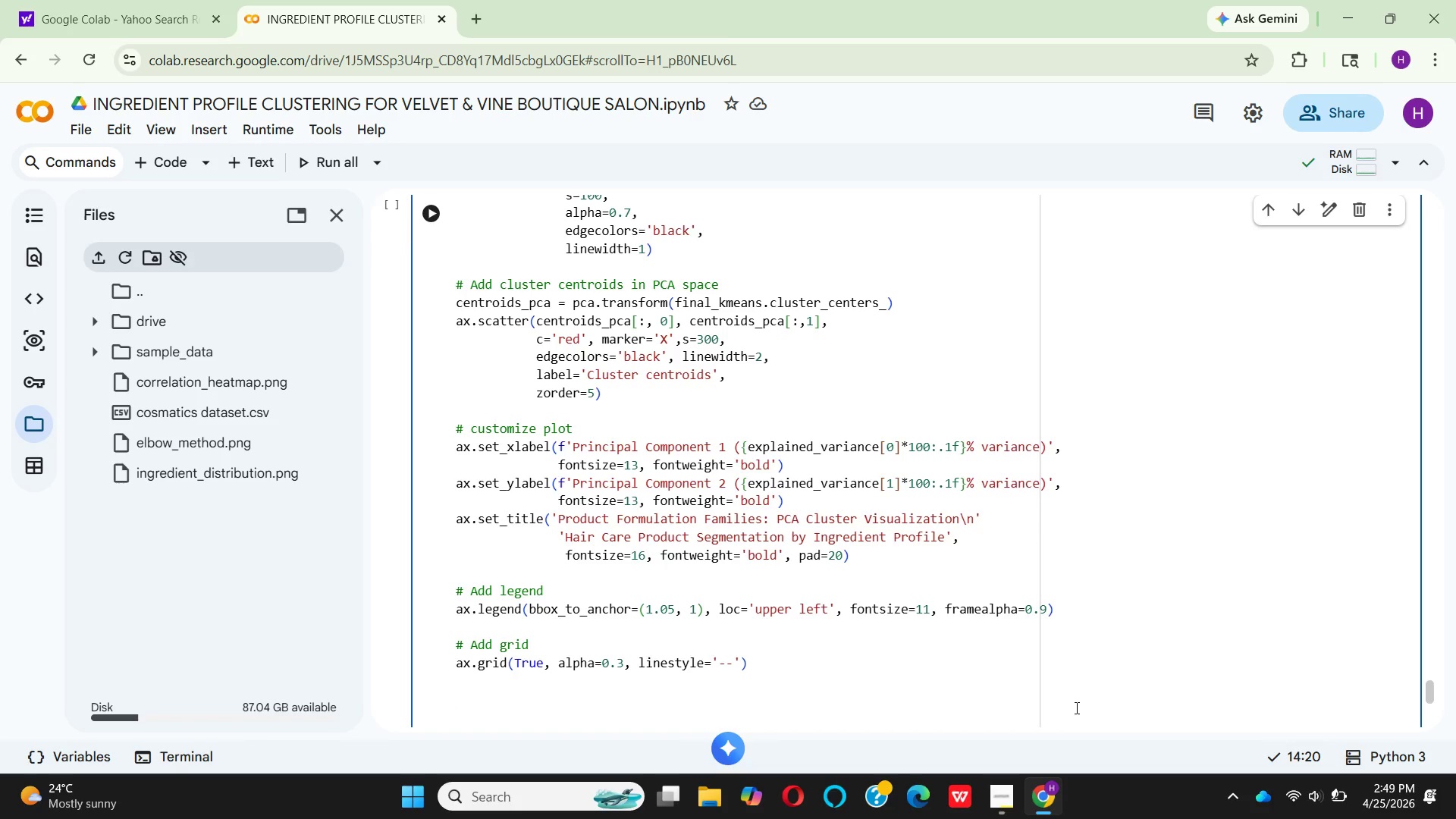 
type(# Add )
 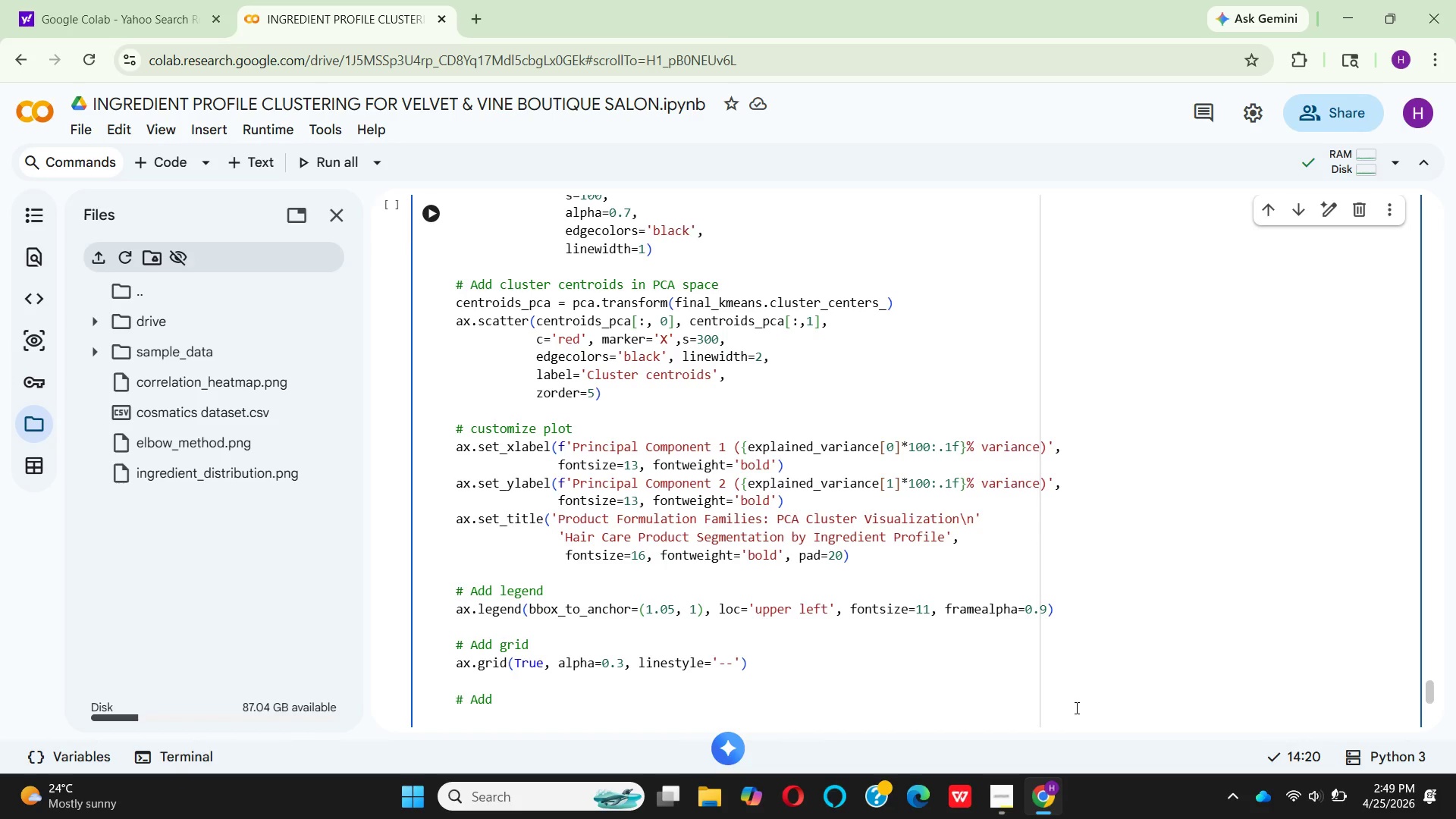 
wait(6.14)
 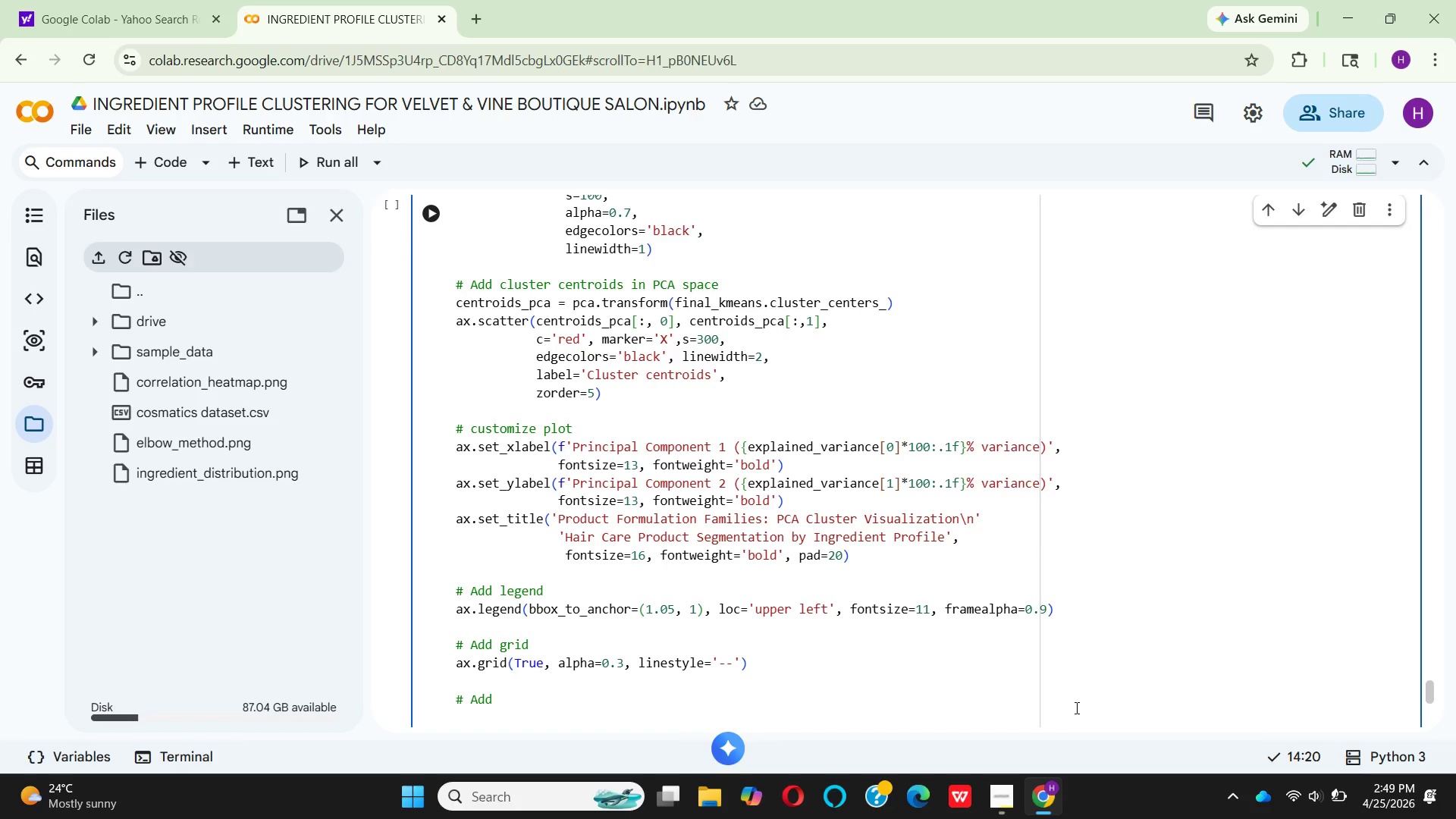 
type(a su)
 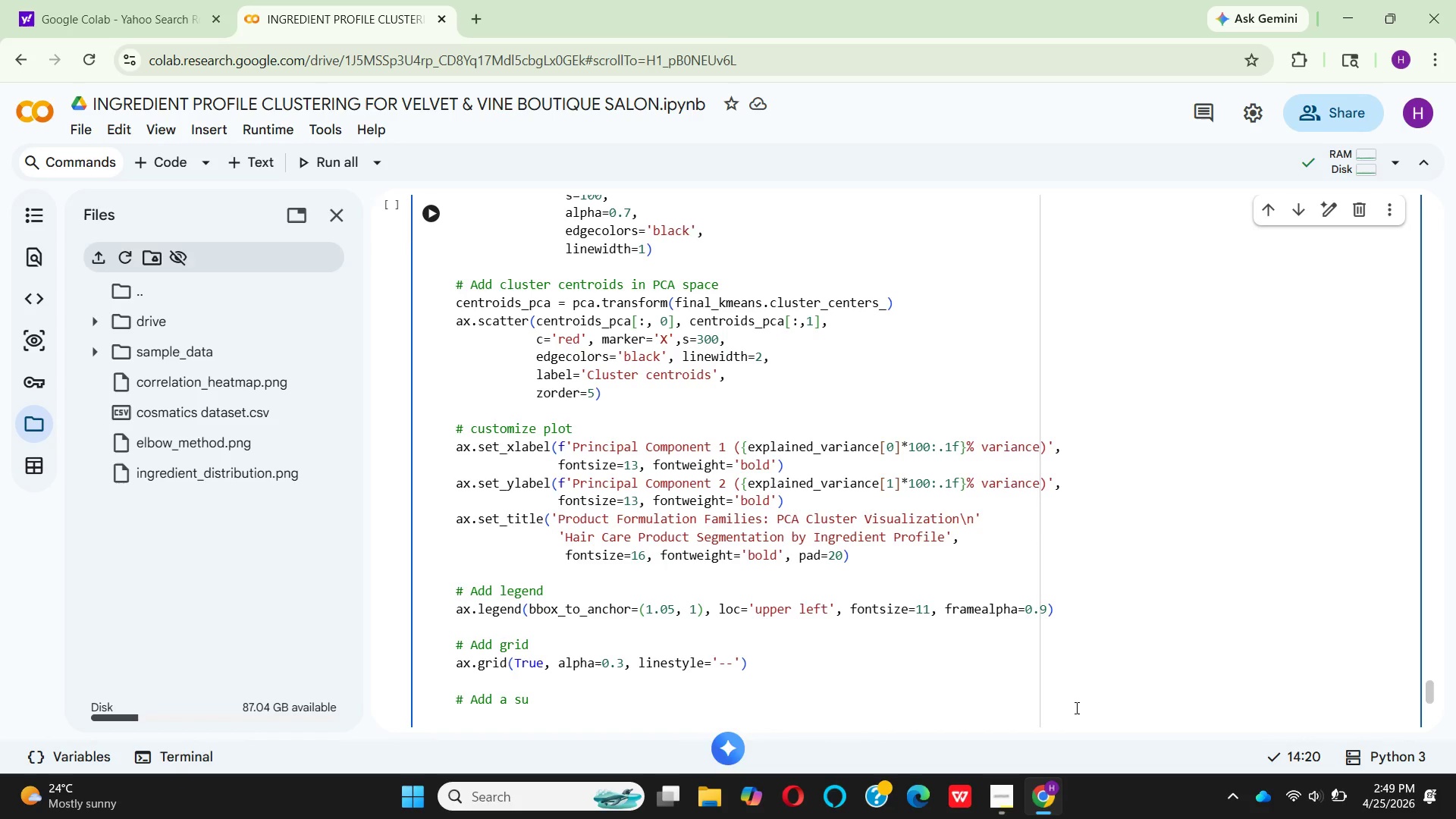 
type(ble )
 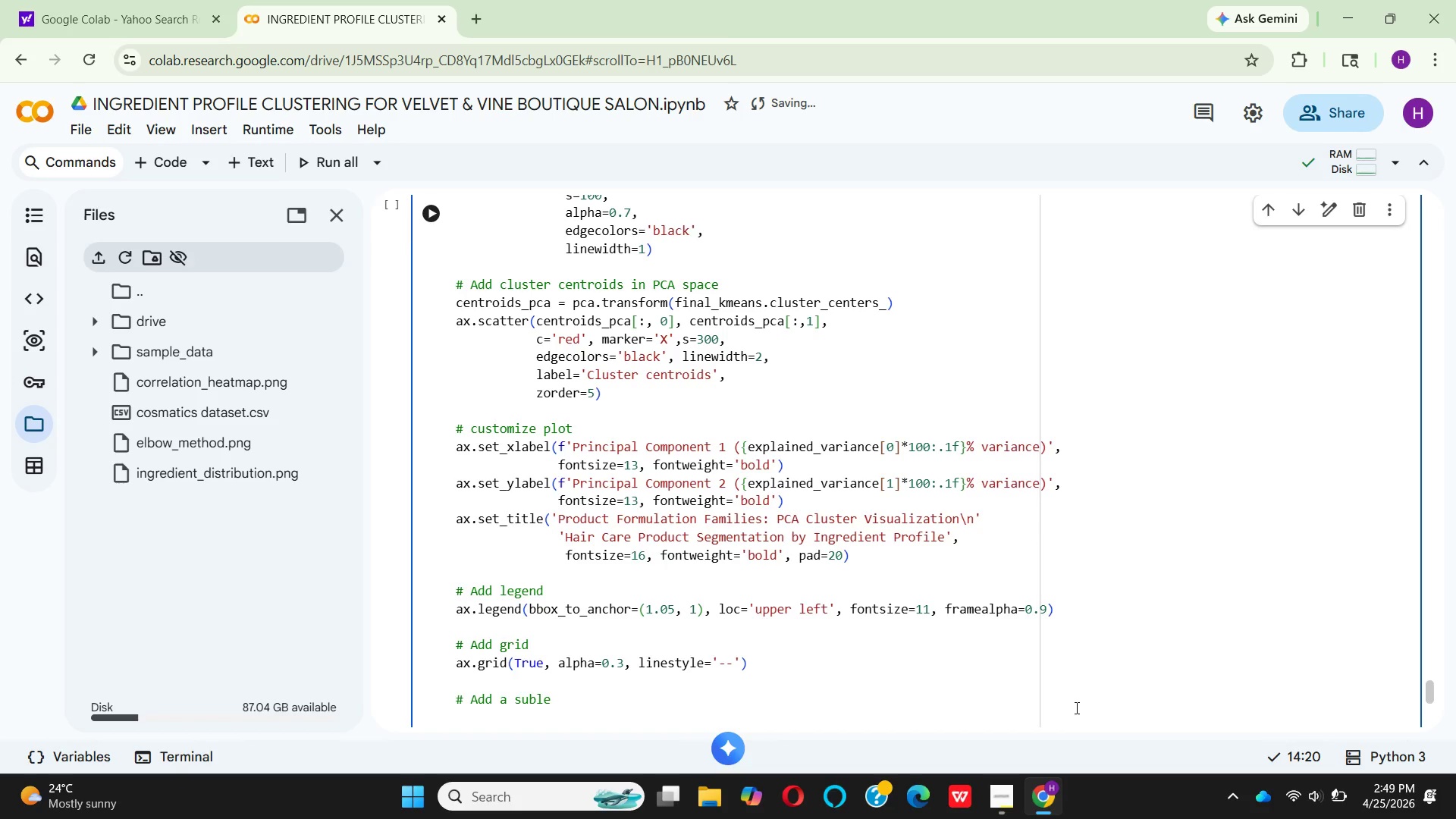 
key(ArrowLeft)
 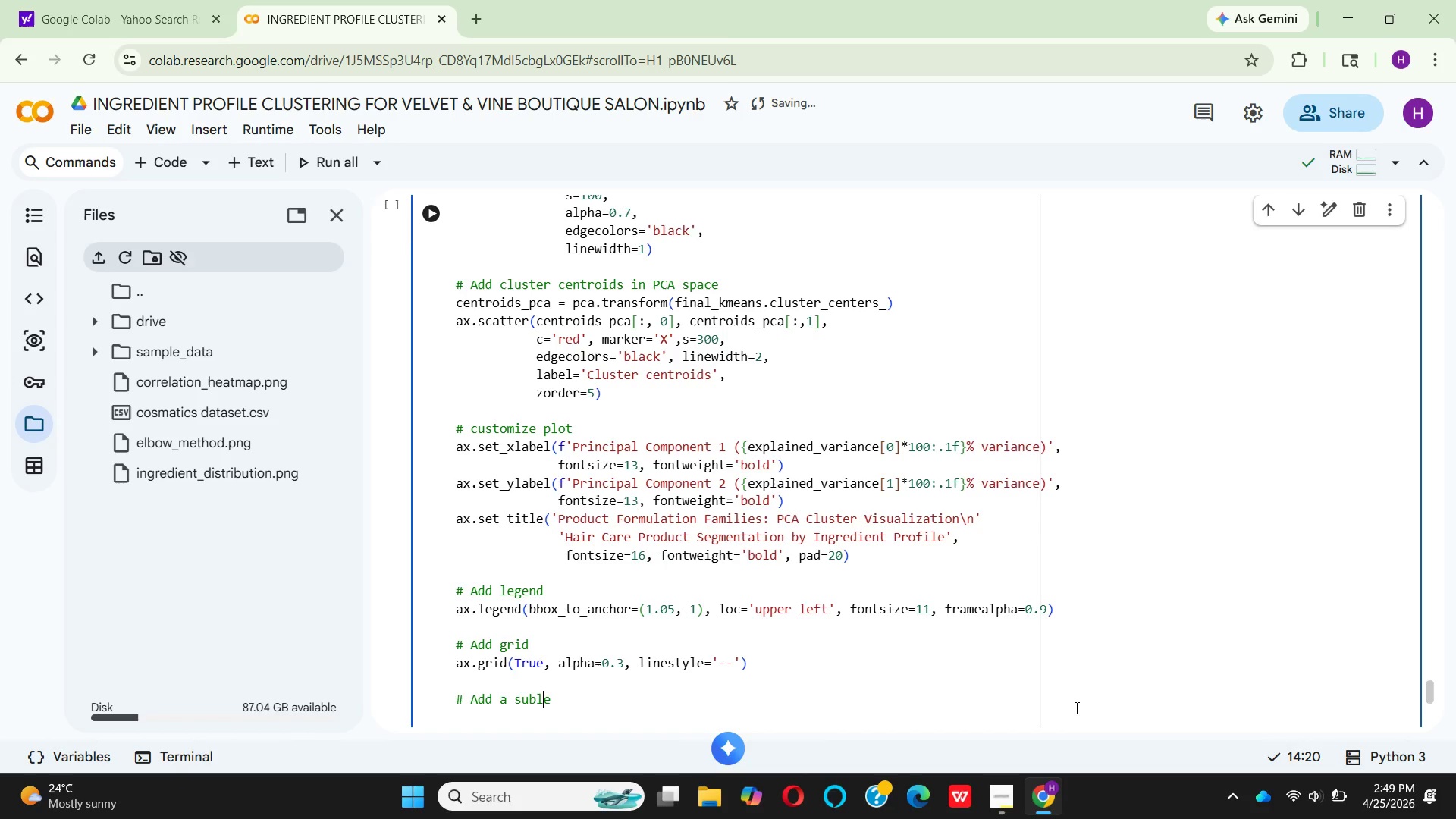 
key(ArrowLeft)
 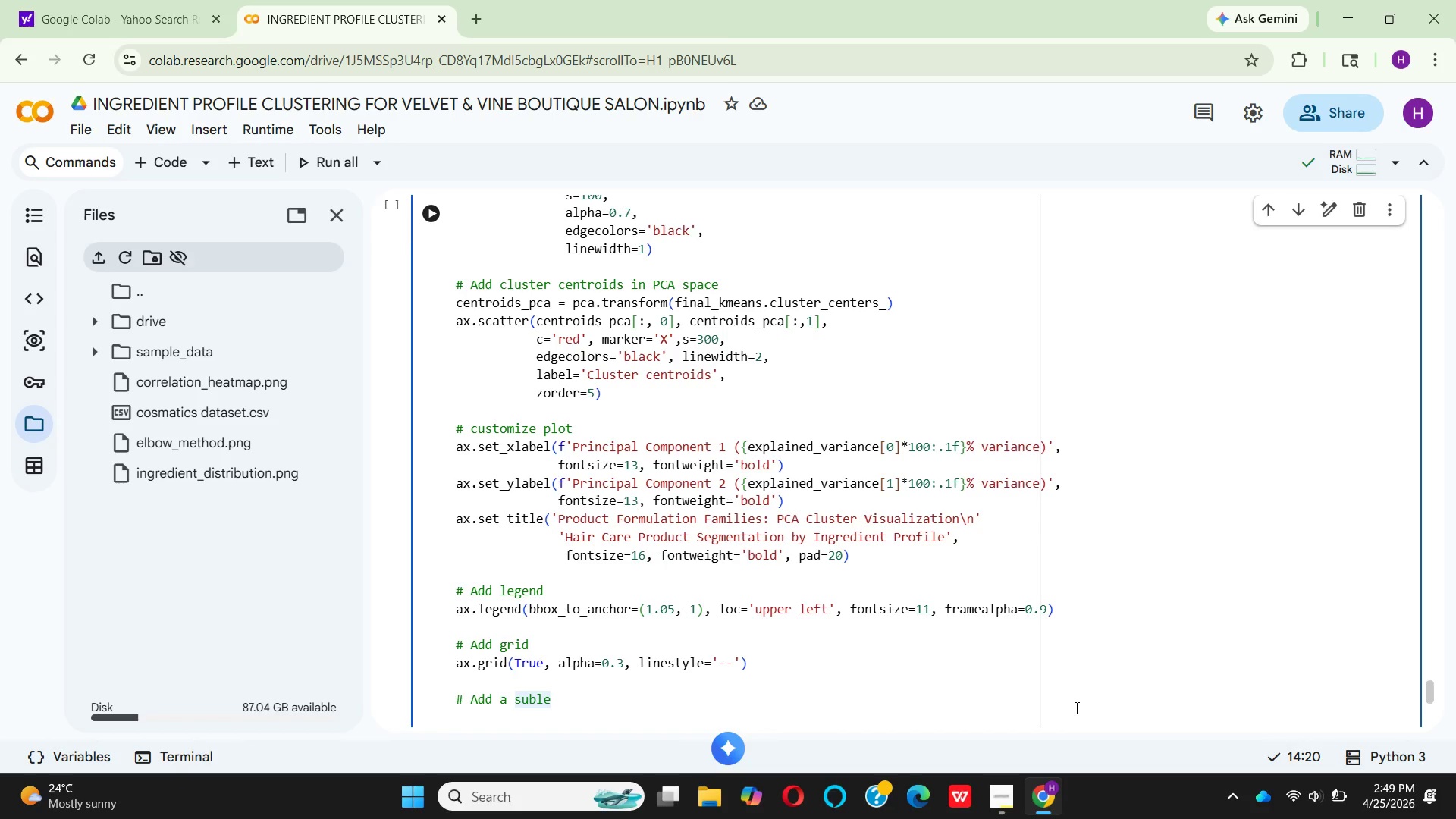 
key(ArrowLeft)
 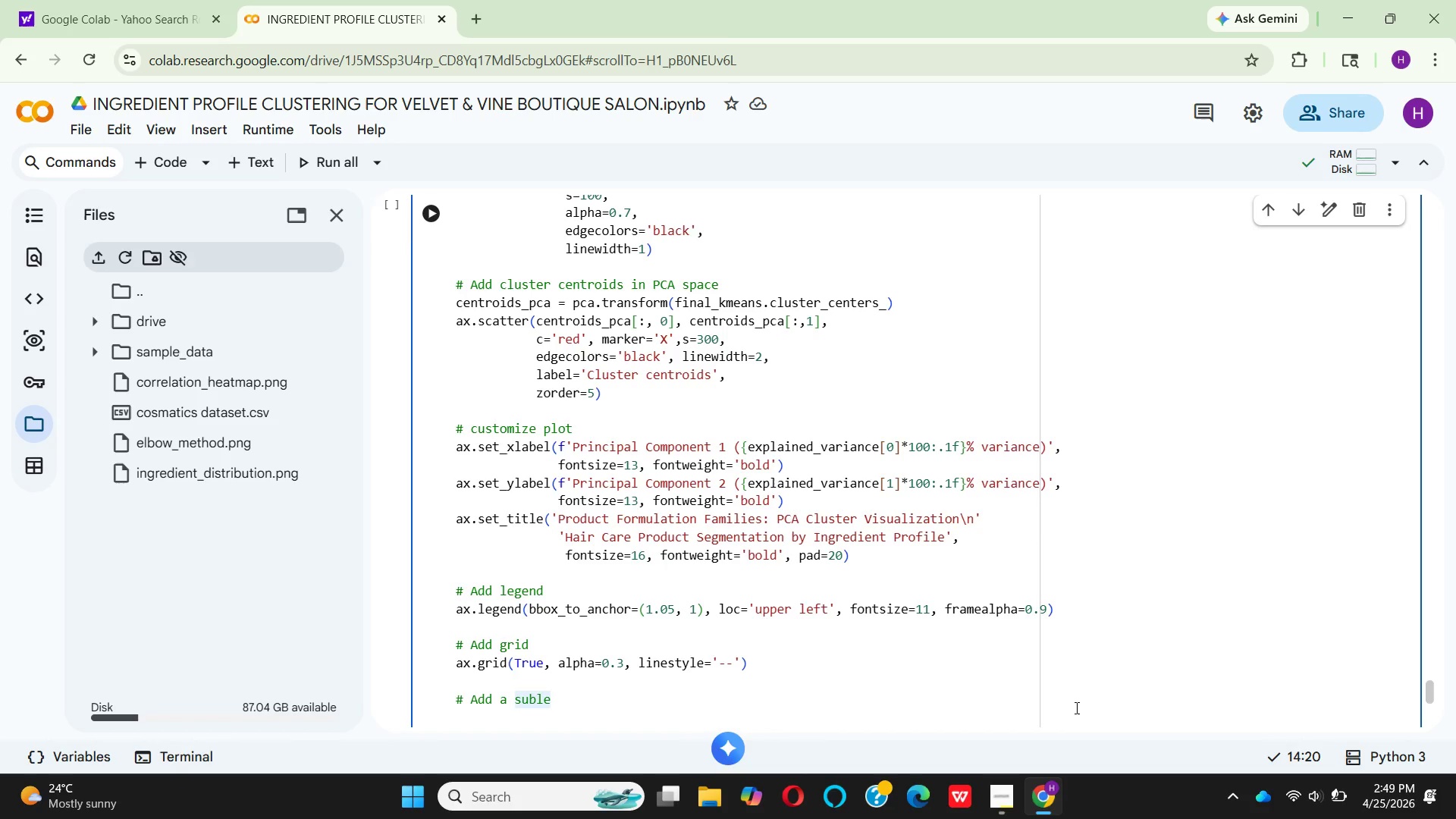 
key(T)
 